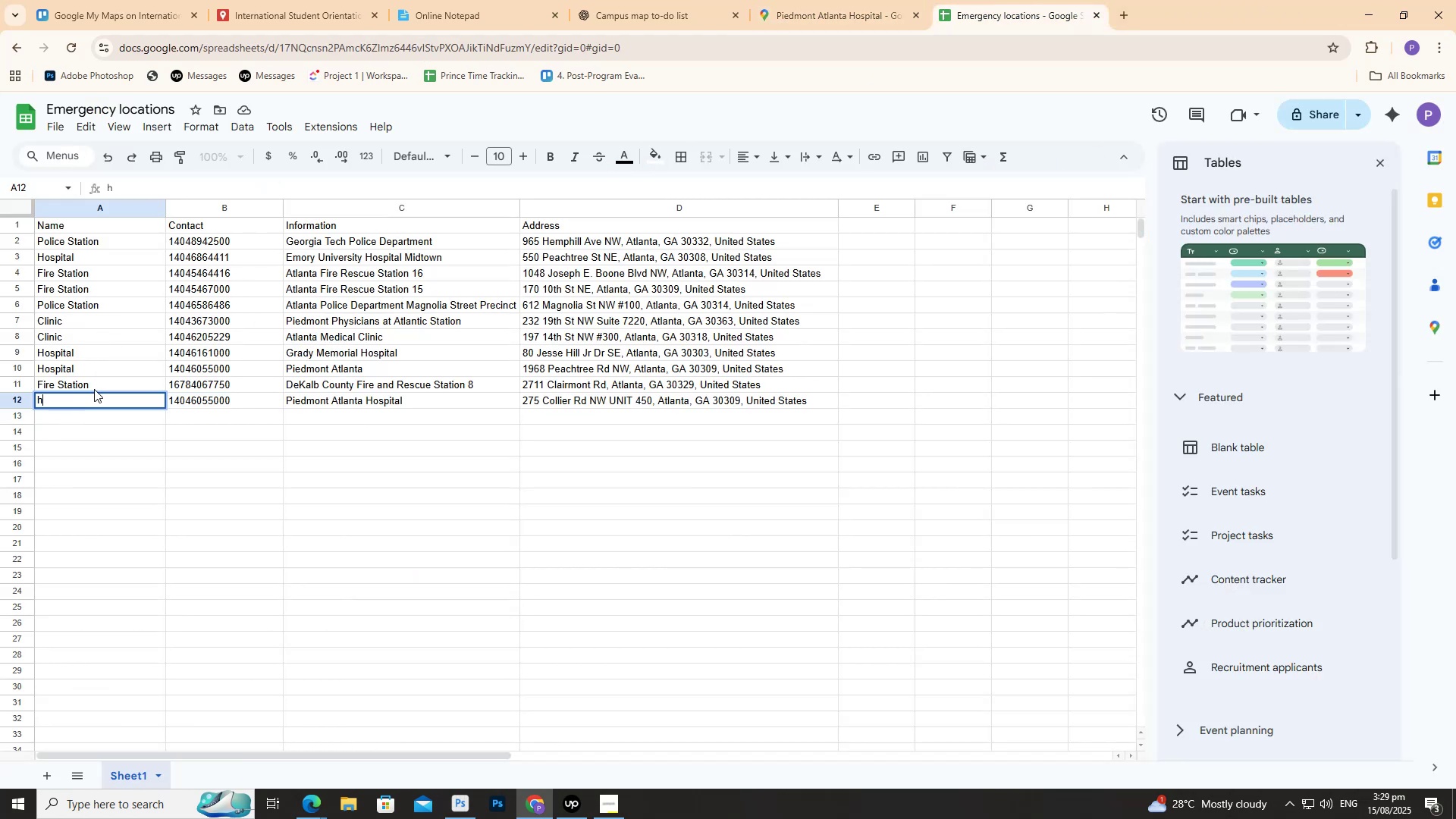 
key(Backspace)
 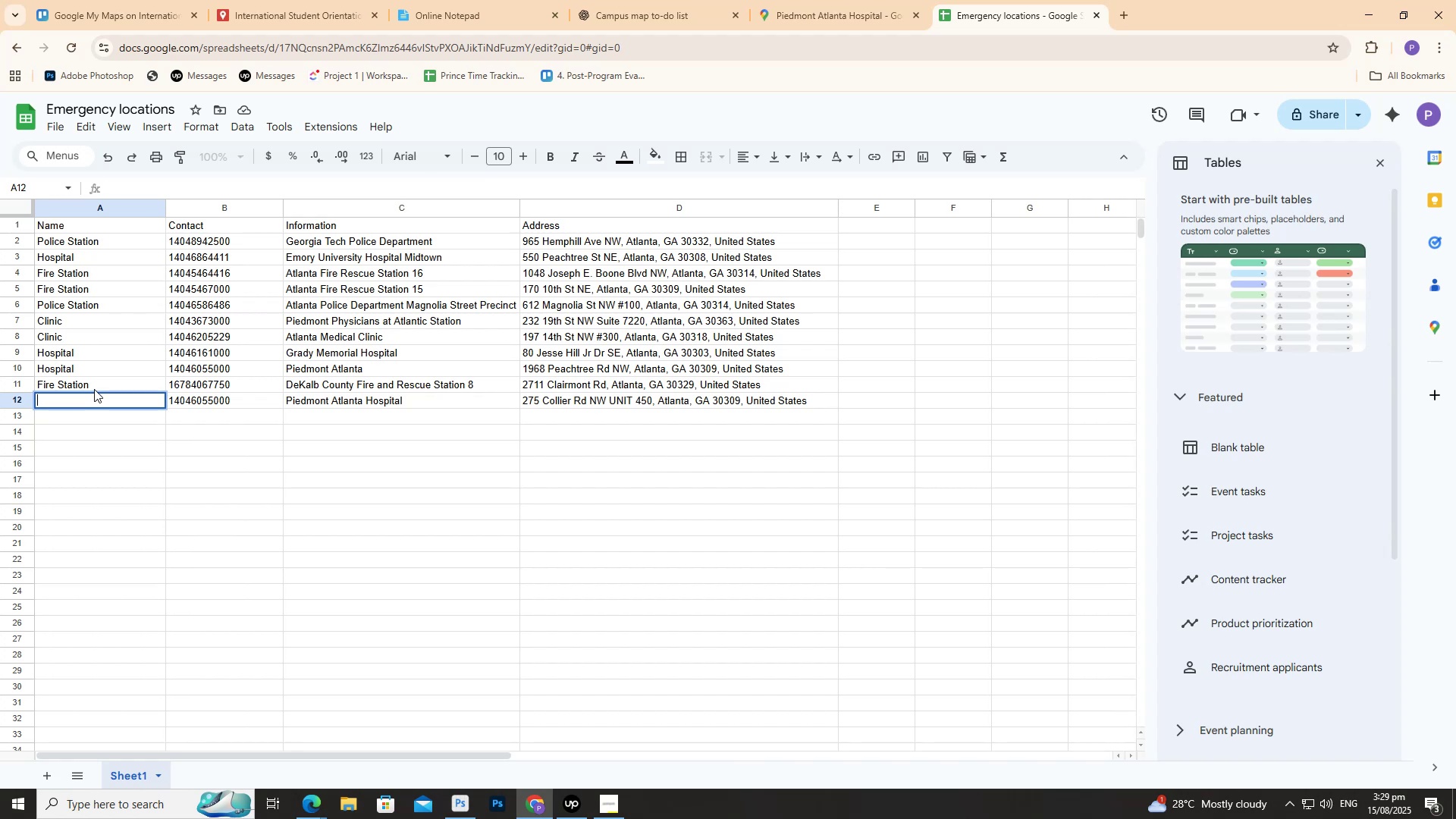 
key(CapsLock)
 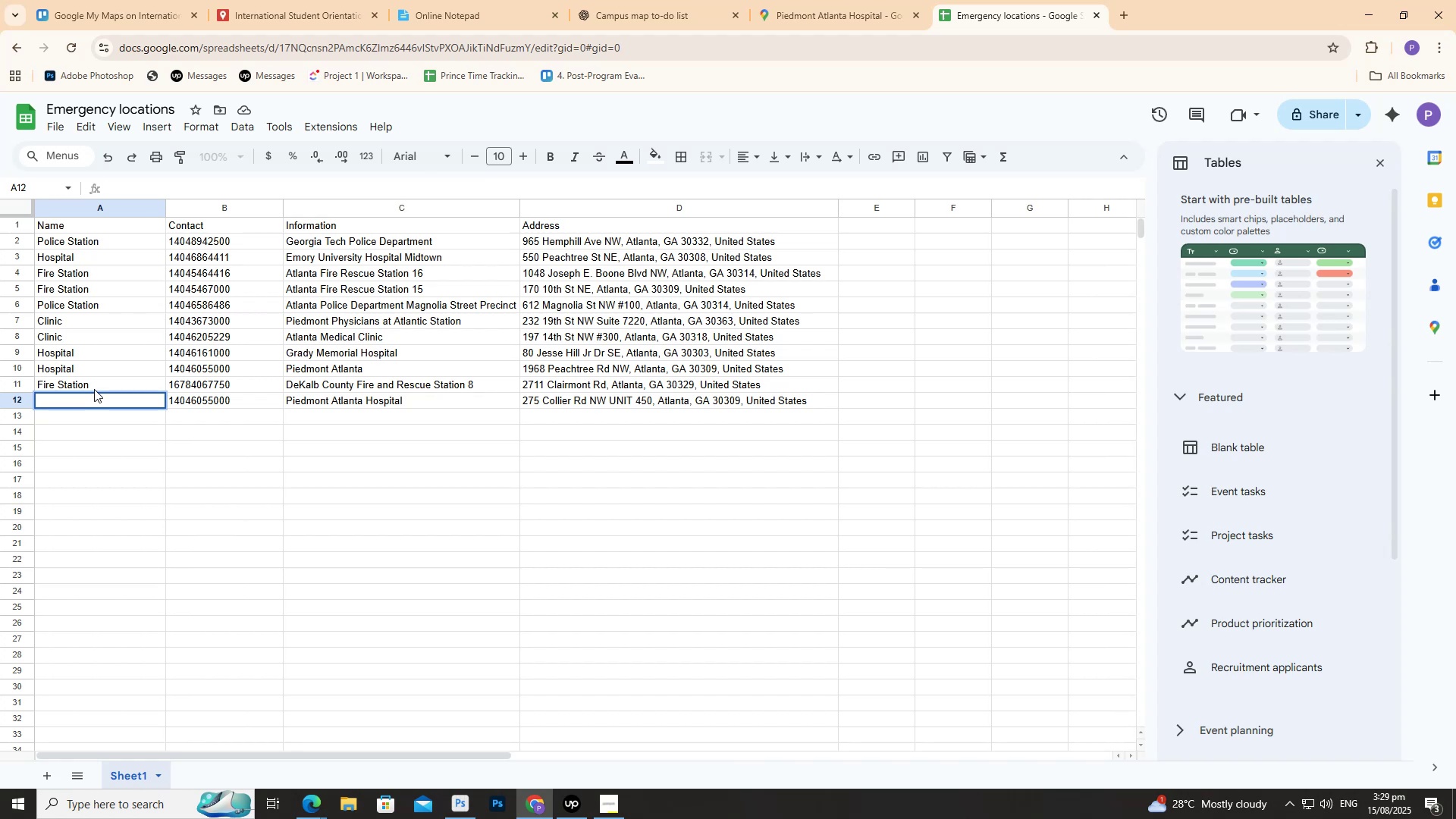 
key(H)
 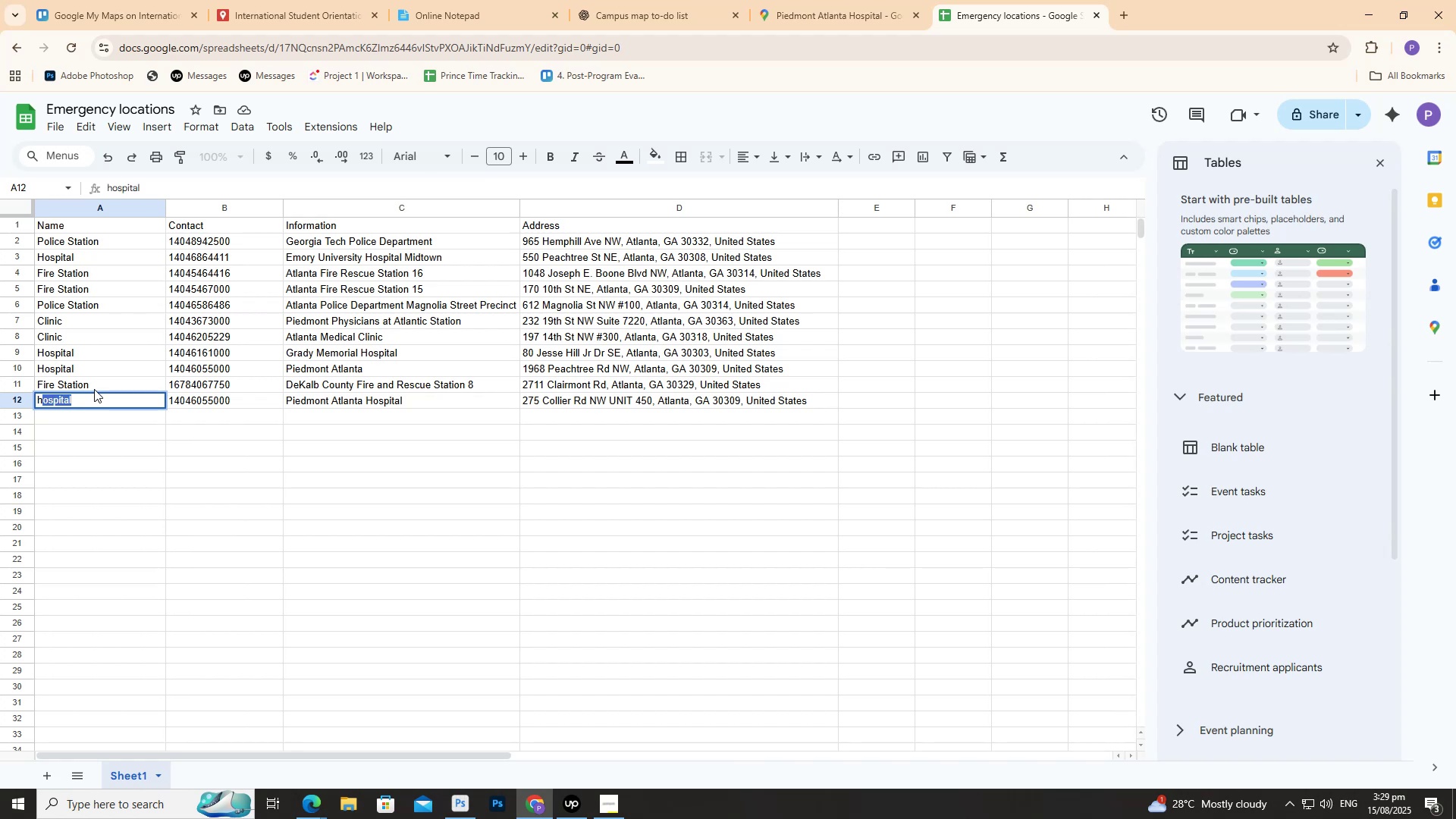 
key(Backspace)
 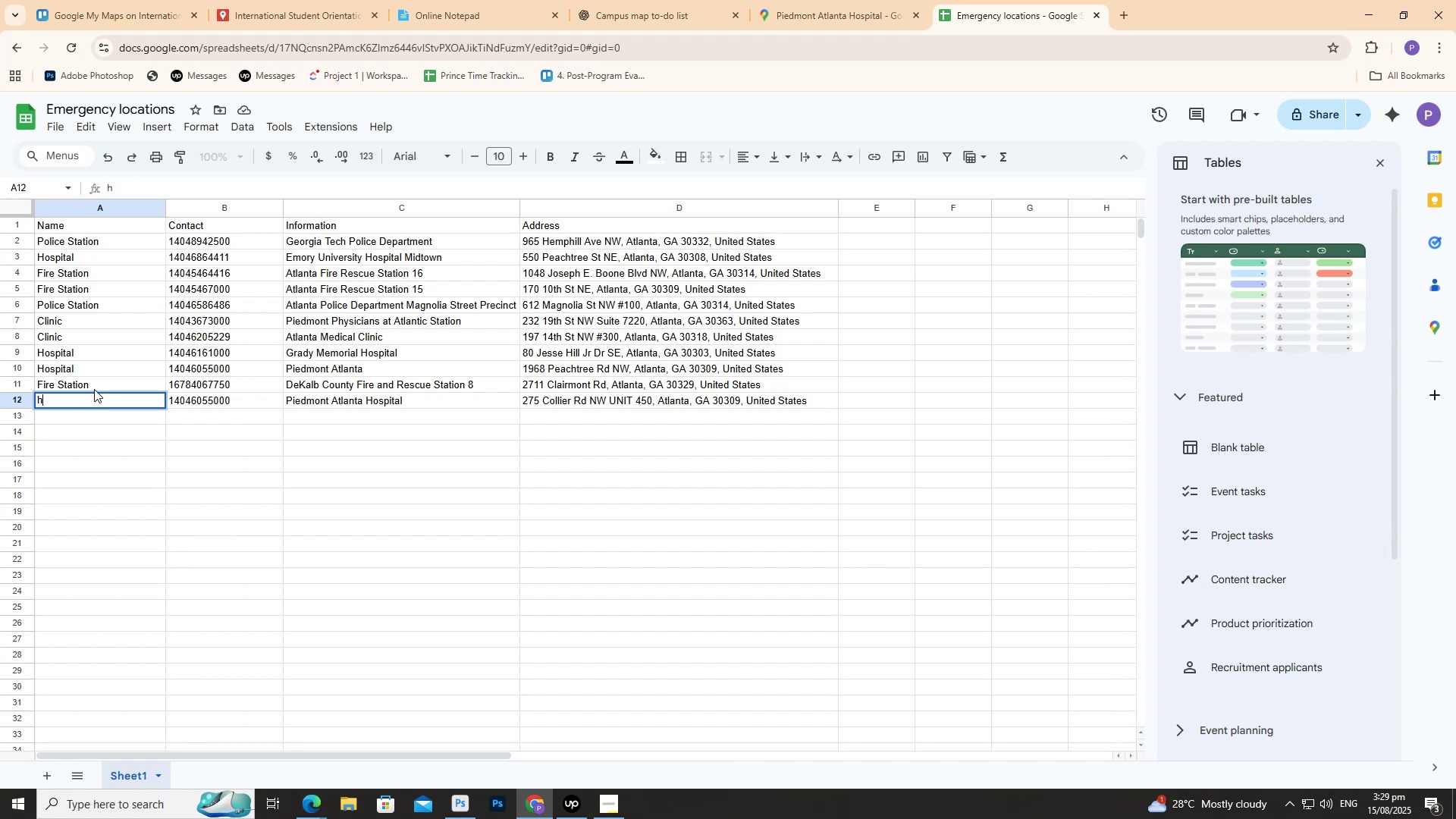 
key(Backspace)
 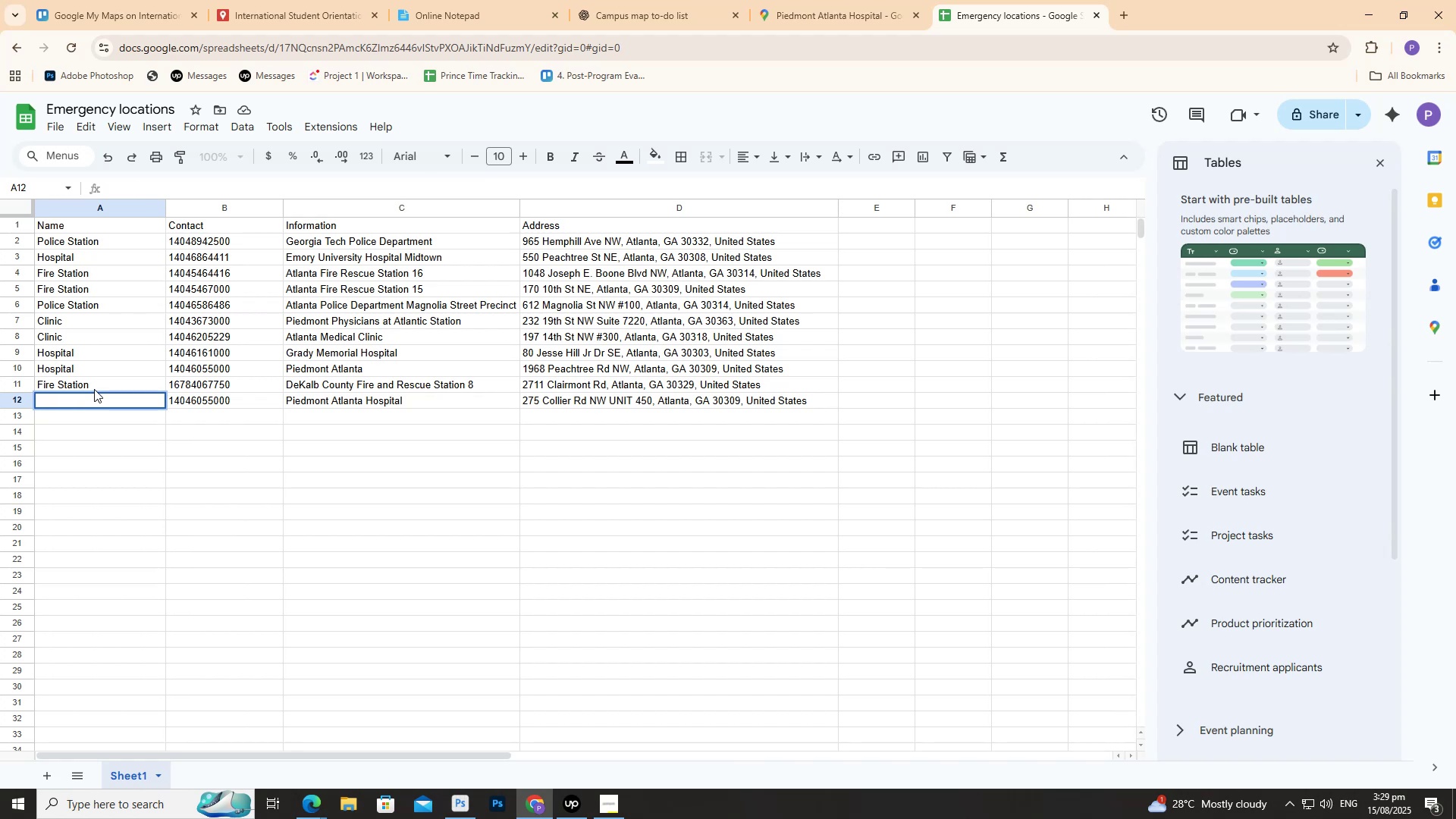 
key(H)
 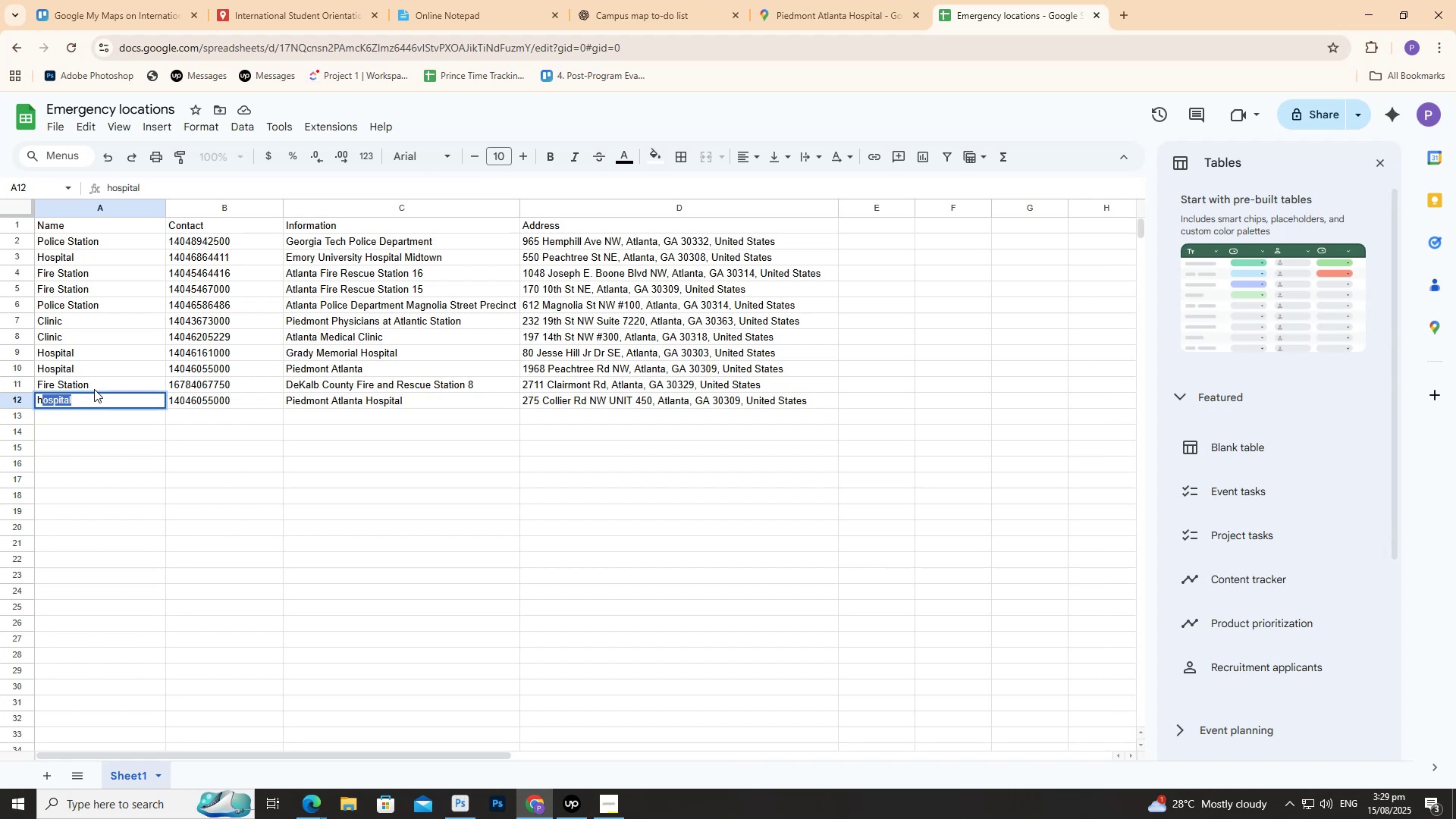 
key(Backspace)
 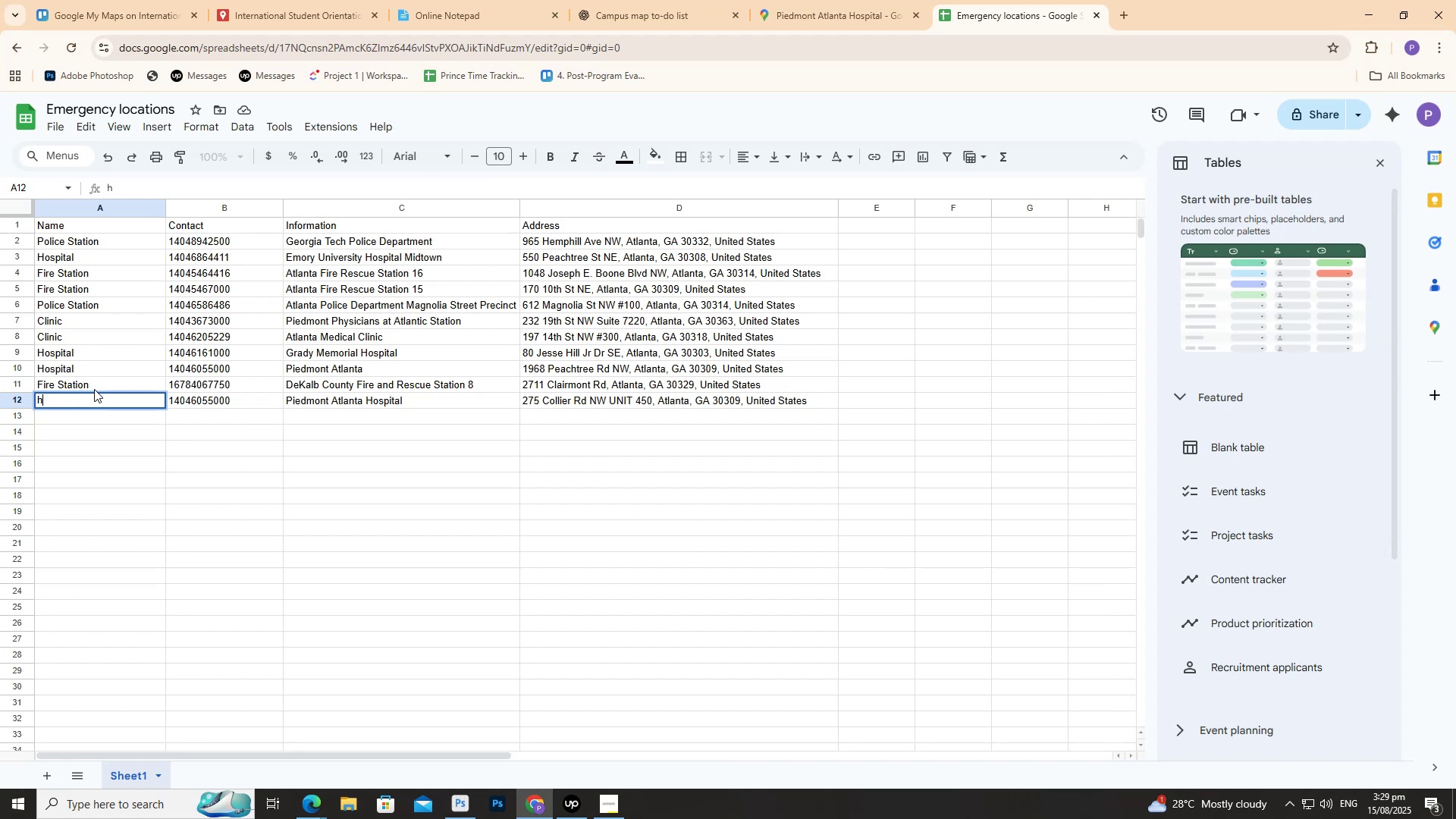 
key(Backspace)
 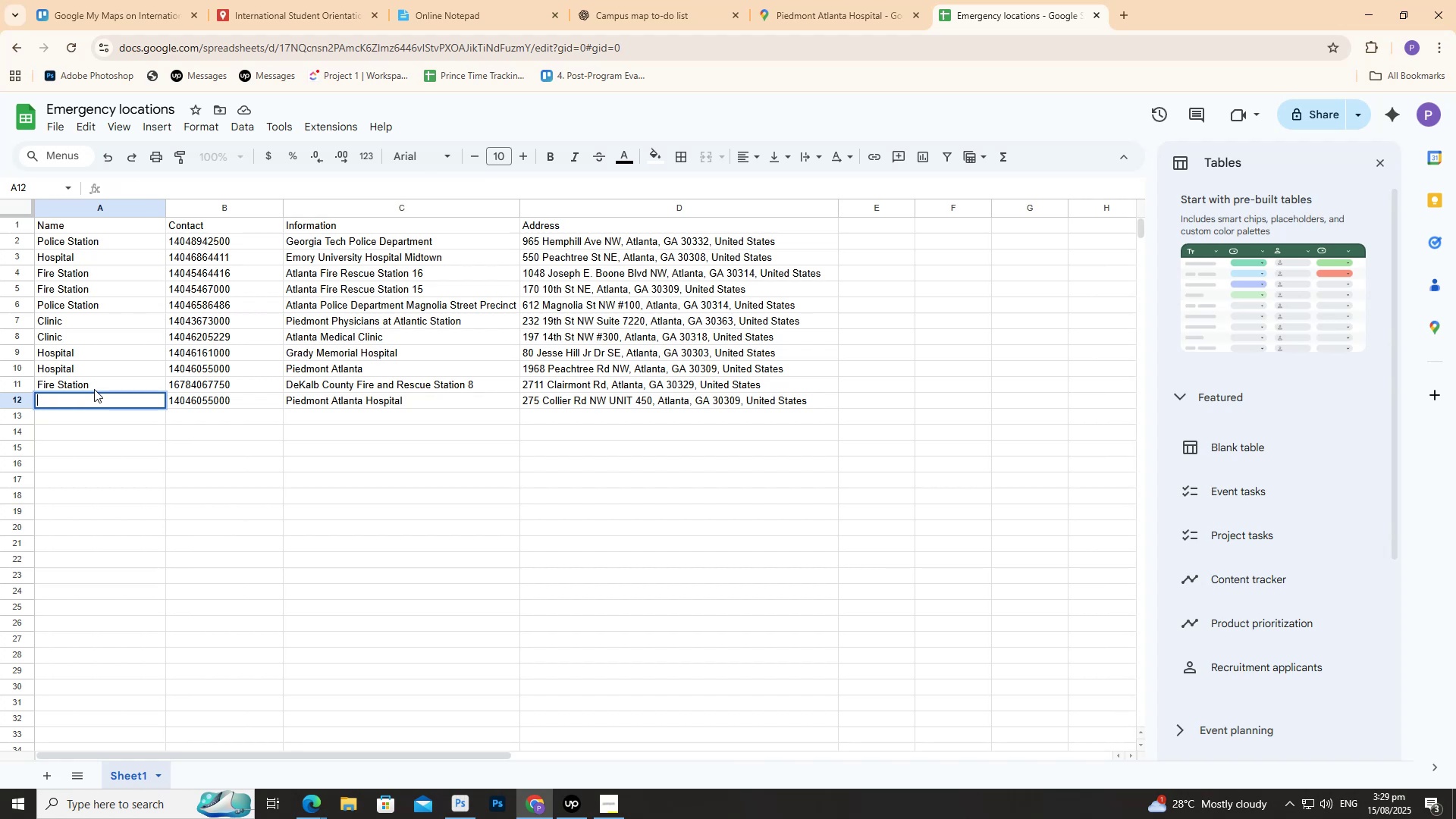 
key(CapsLock)
 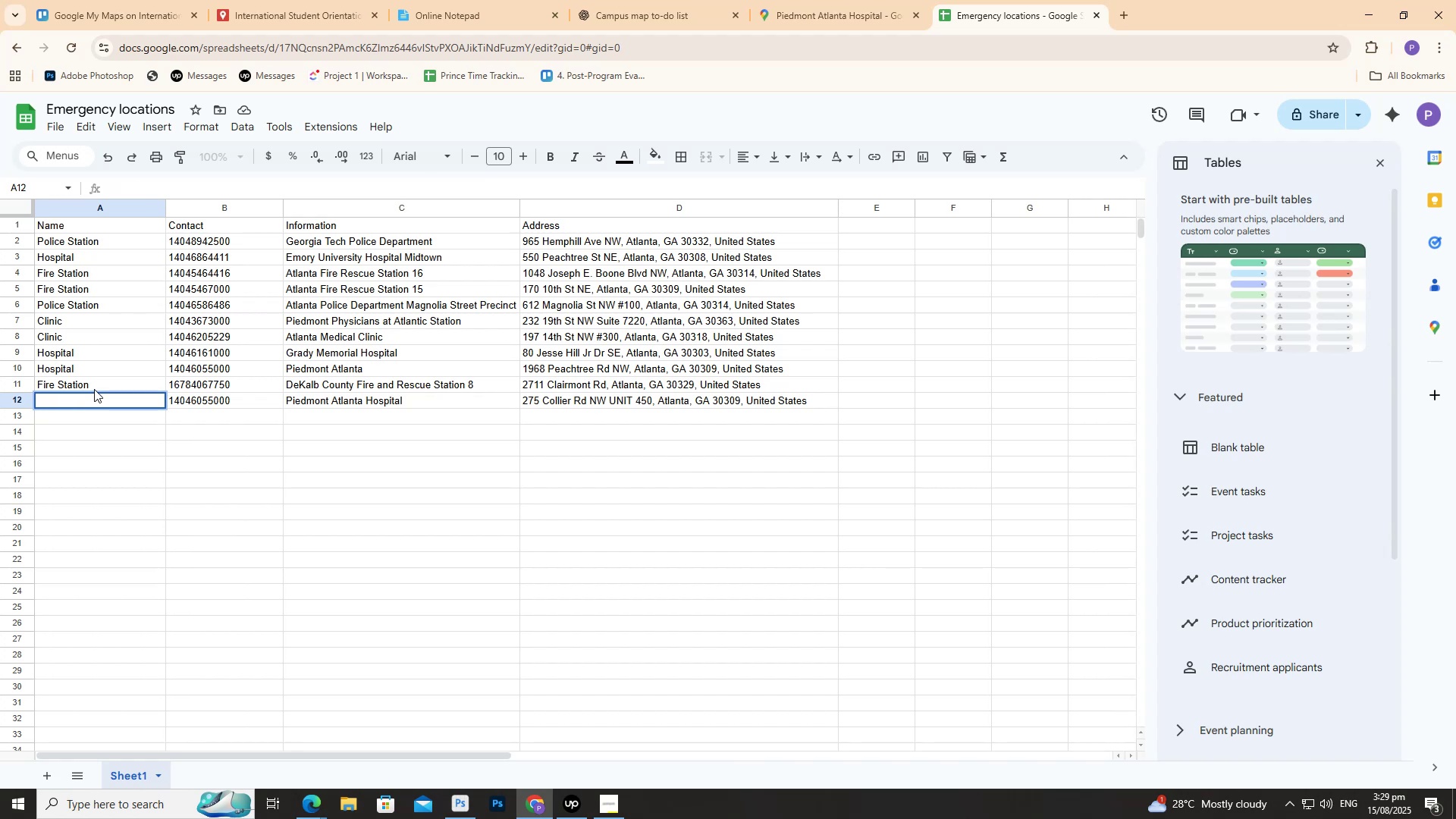 
key(H)
 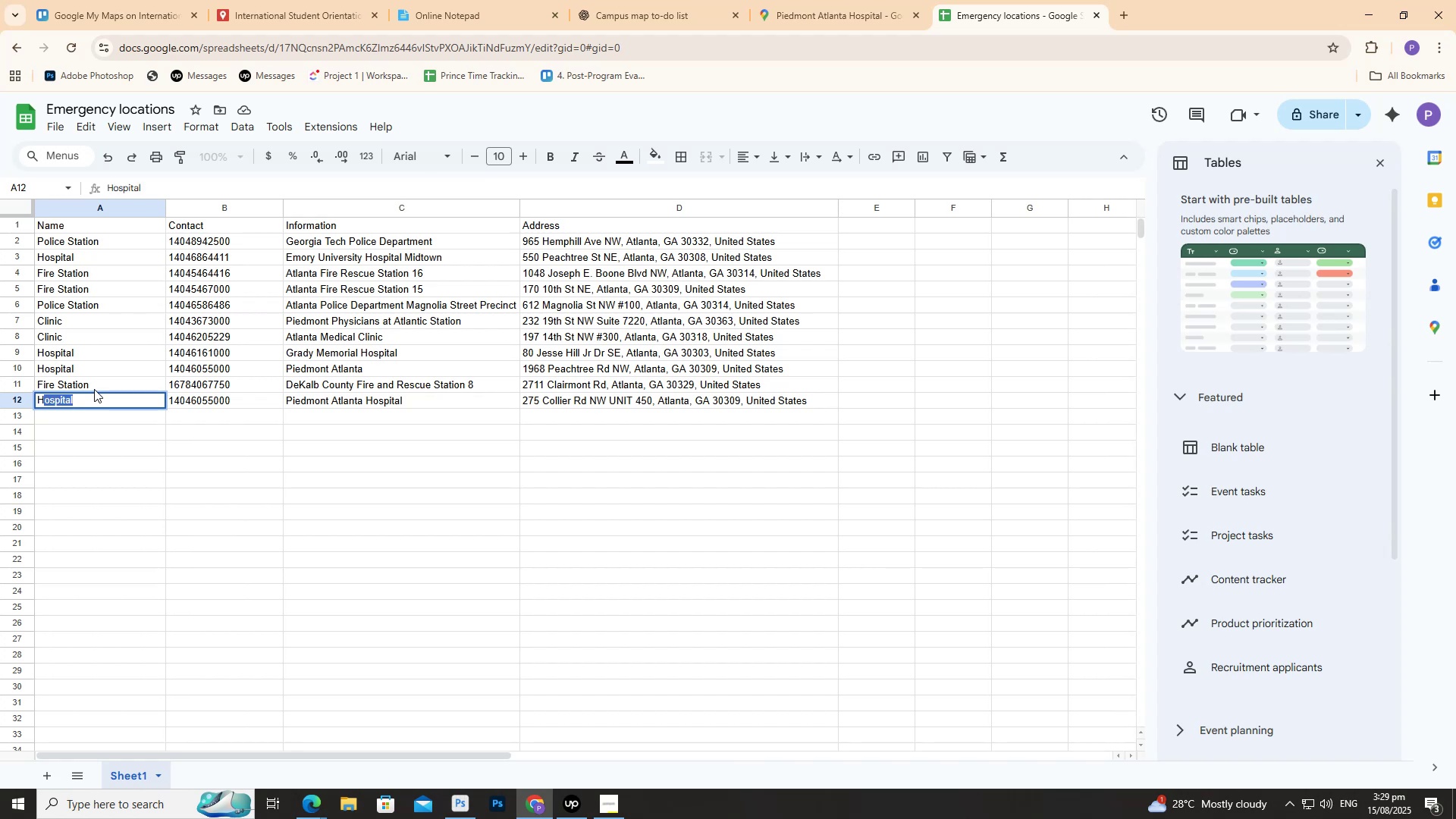 
key(CapsLock)
 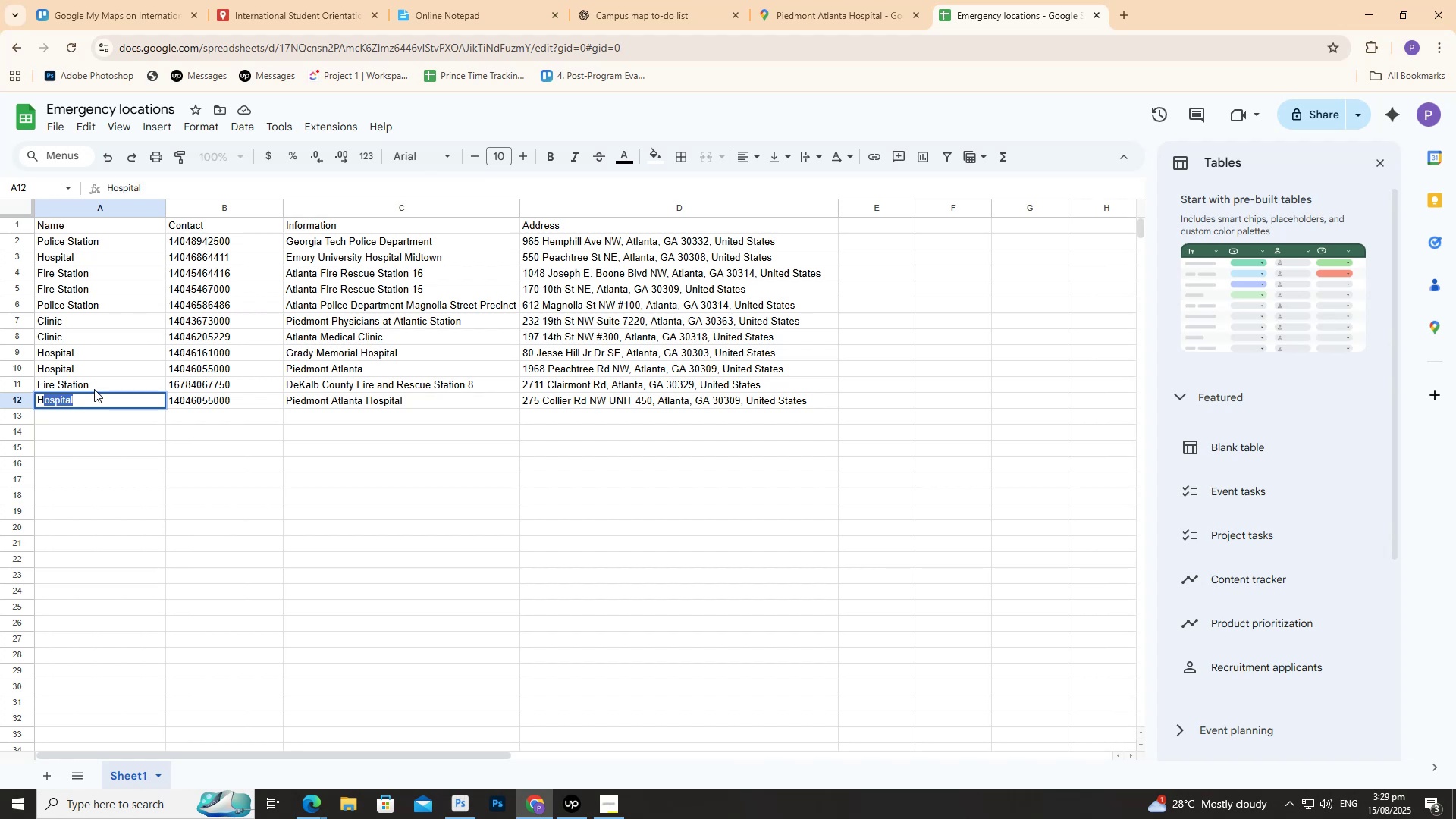 
key(Enter)
 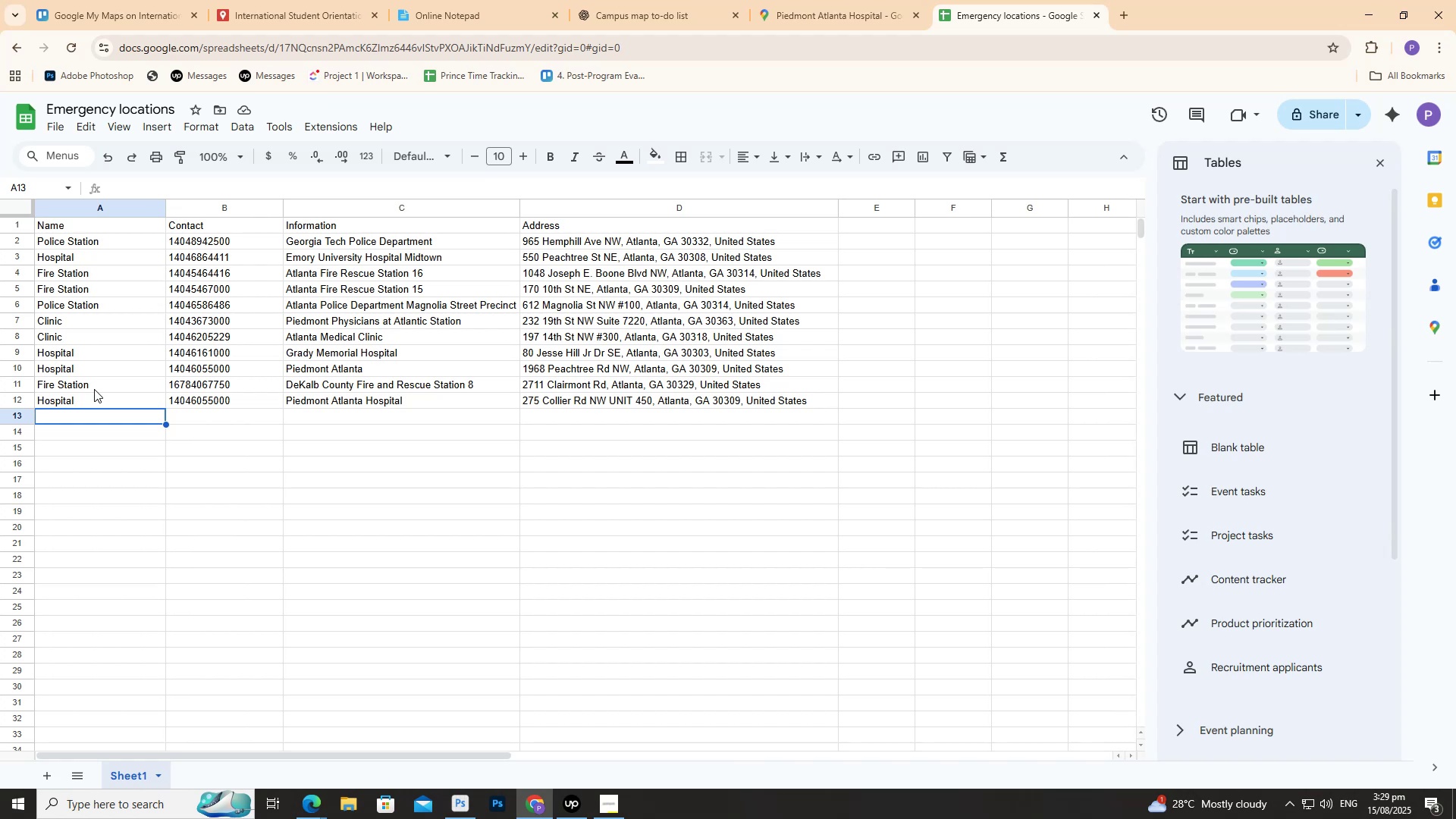 
wait(13.9)
 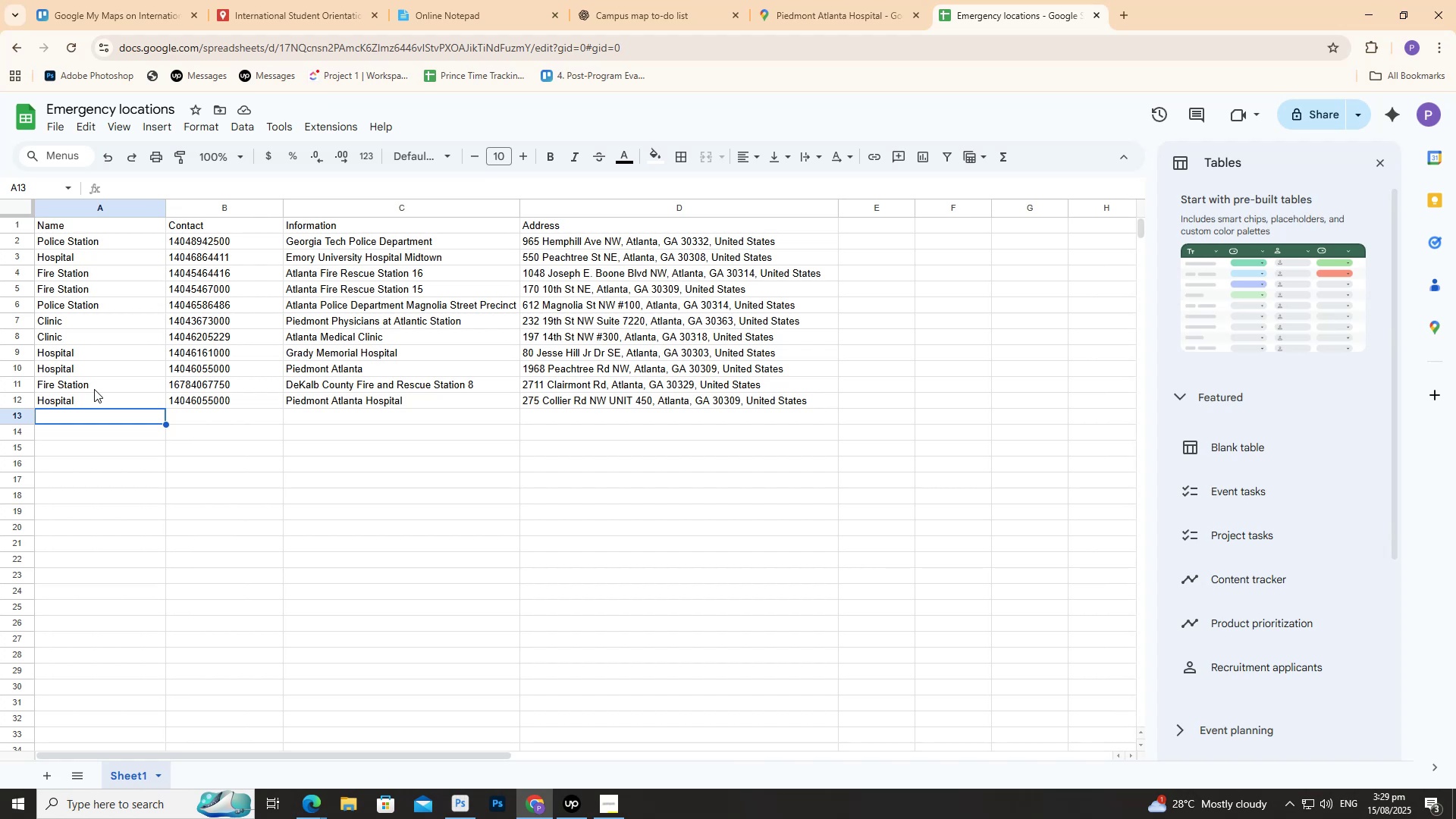 
left_click([815, 0])
 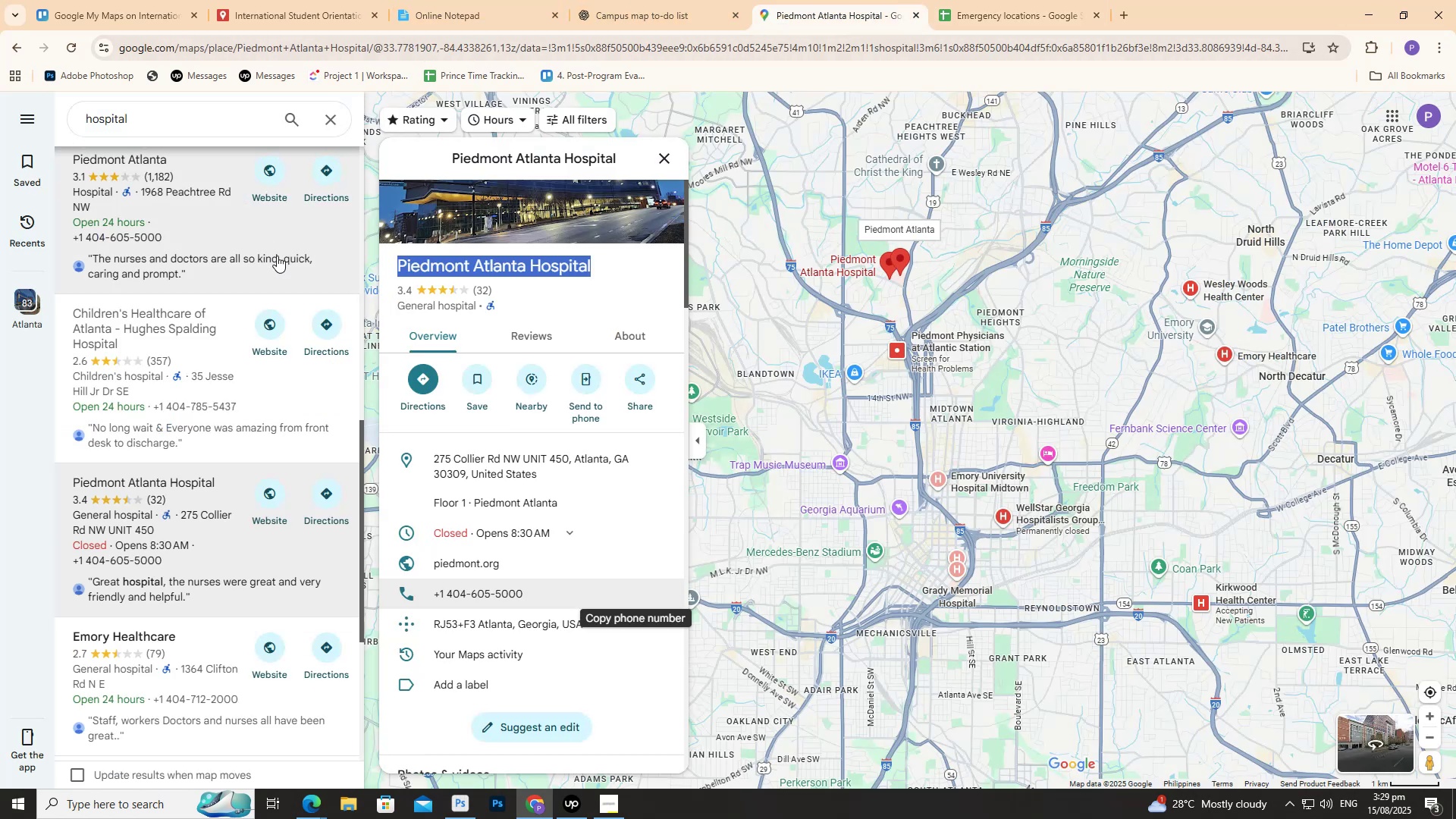 
scroll: coordinate [253, 296], scroll_direction: down, amount: 1.0
 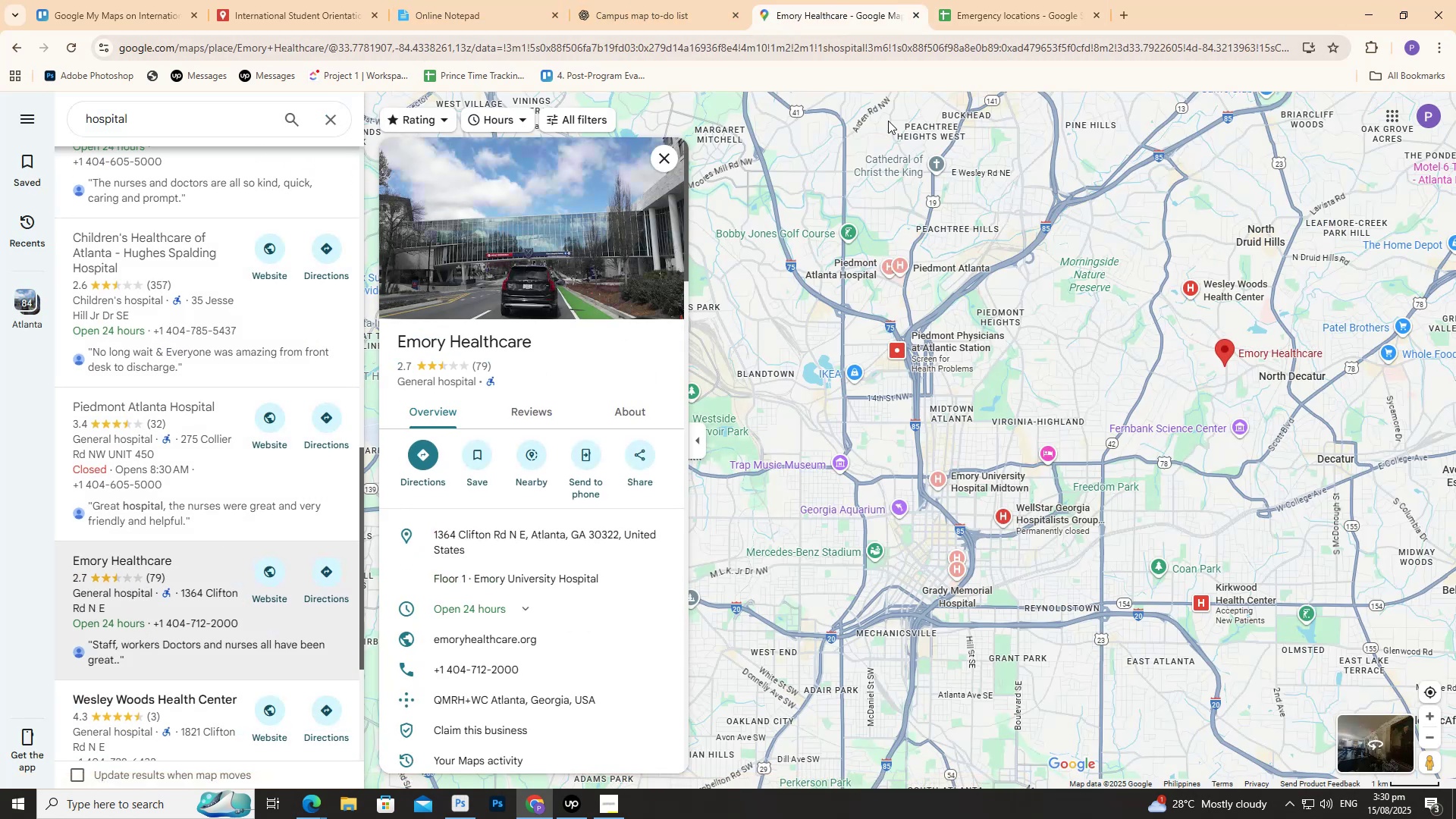 
wait(5.23)
 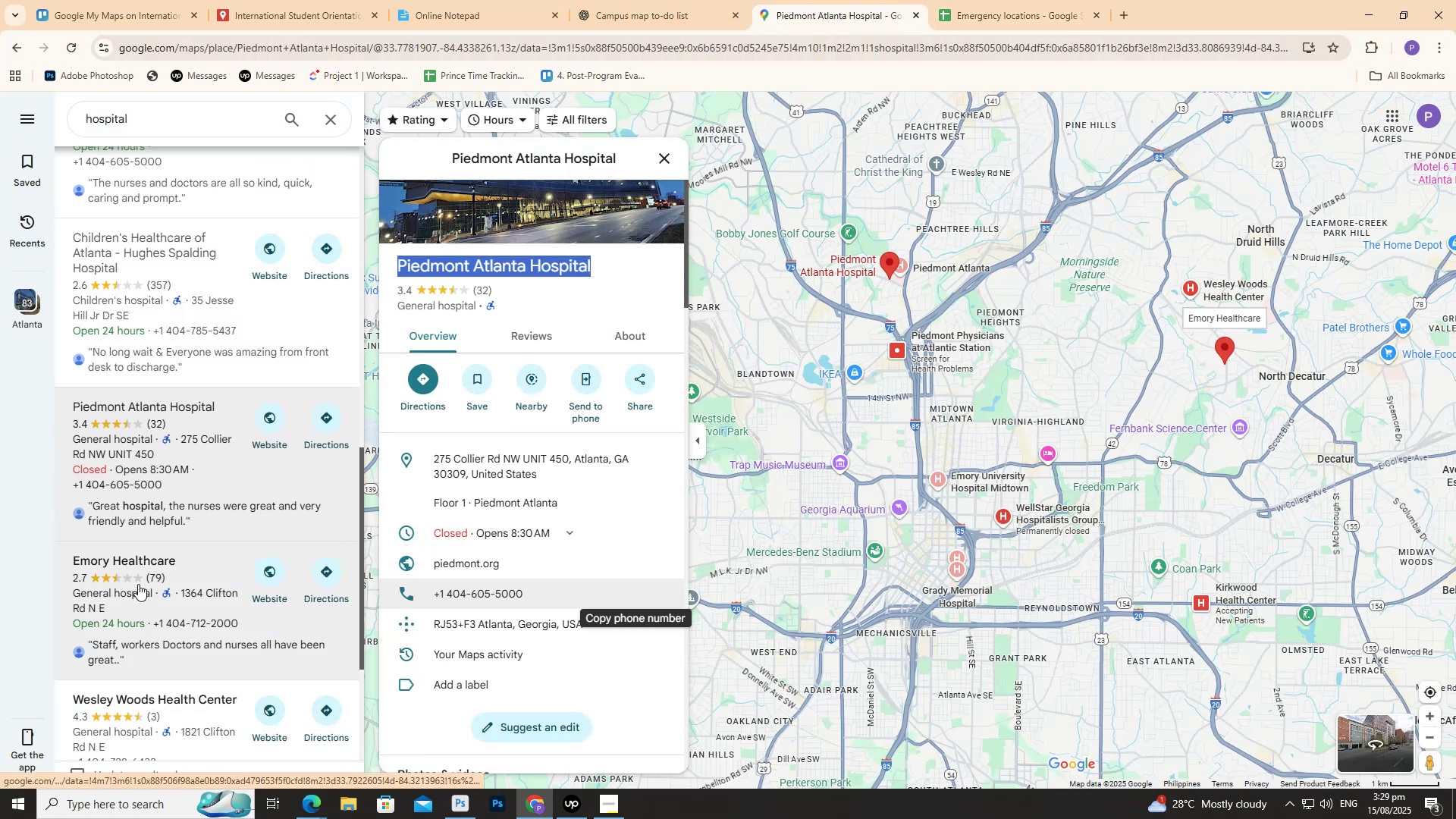 
left_click([1010, 2])
 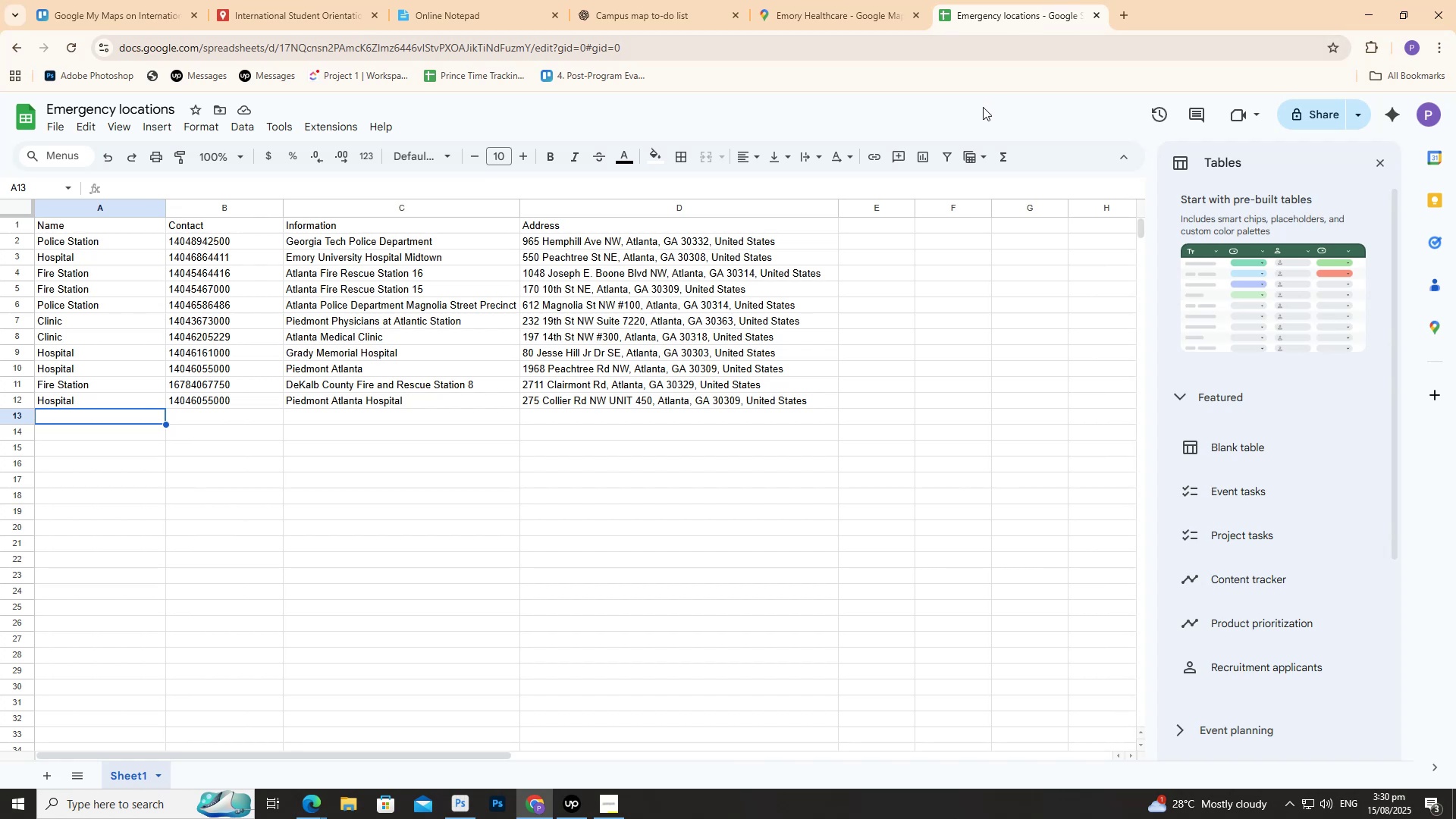 
left_click([845, 8])
 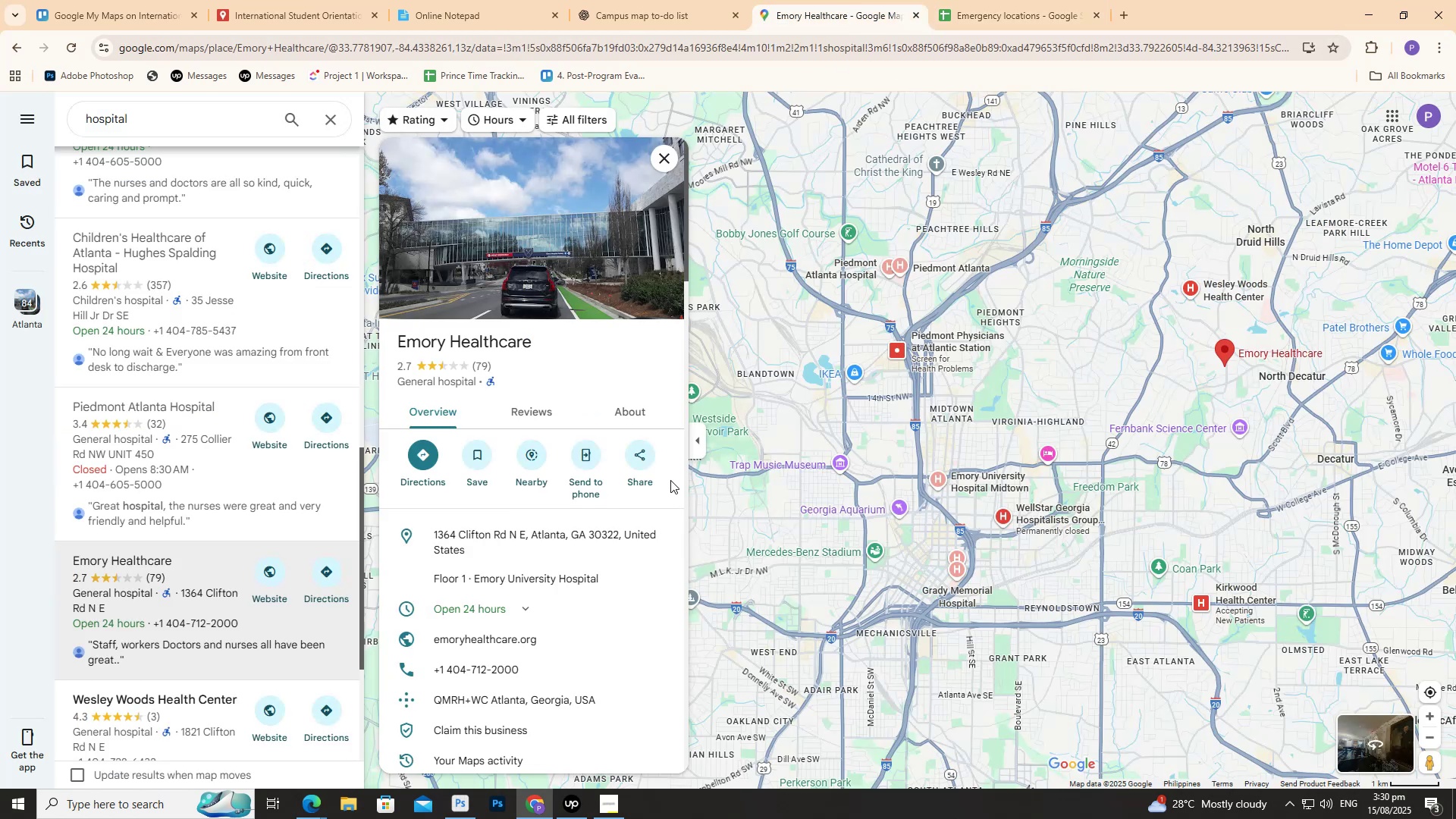 
mouse_move([677, 533])
 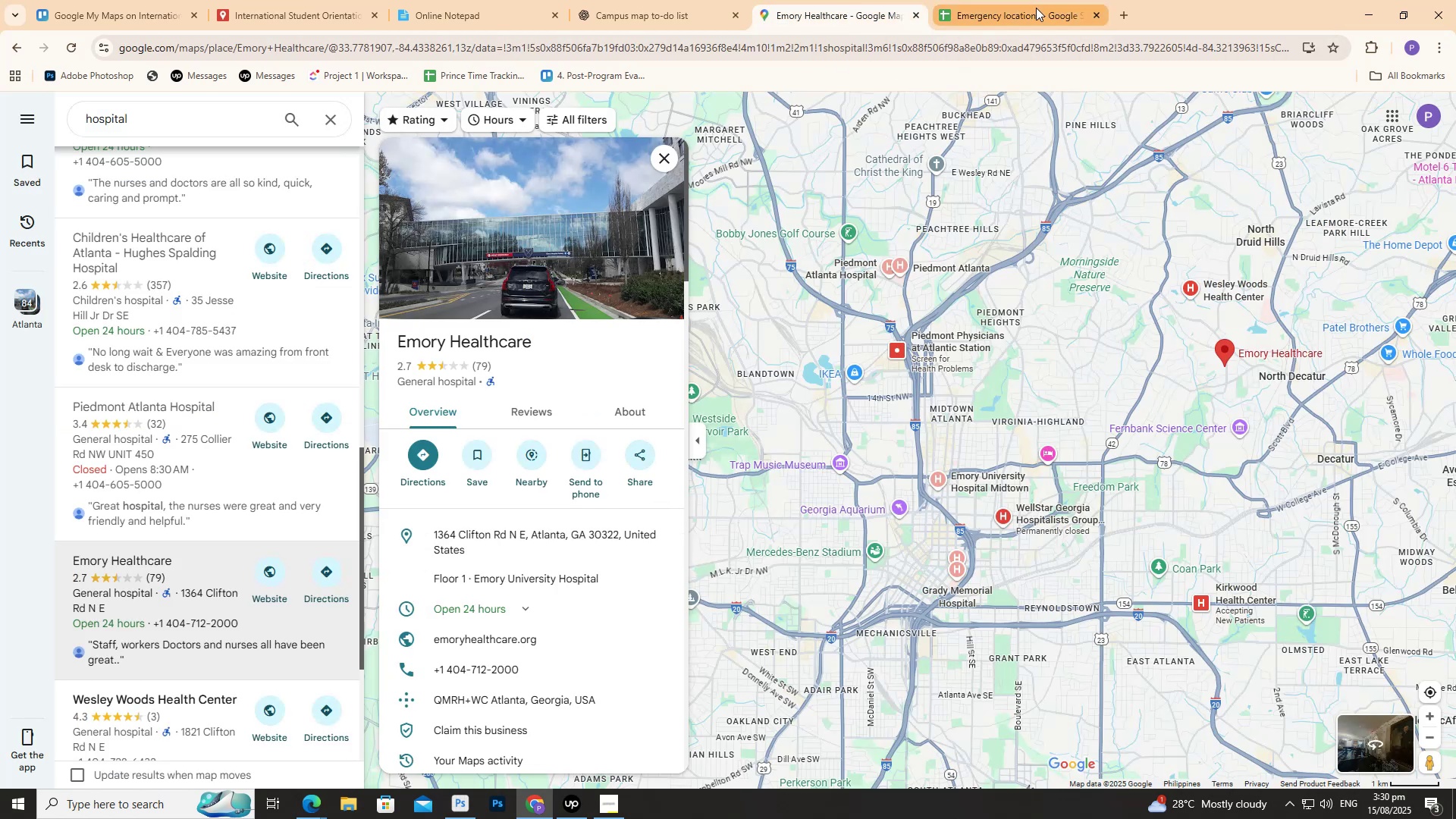 
left_click([1036, 8])
 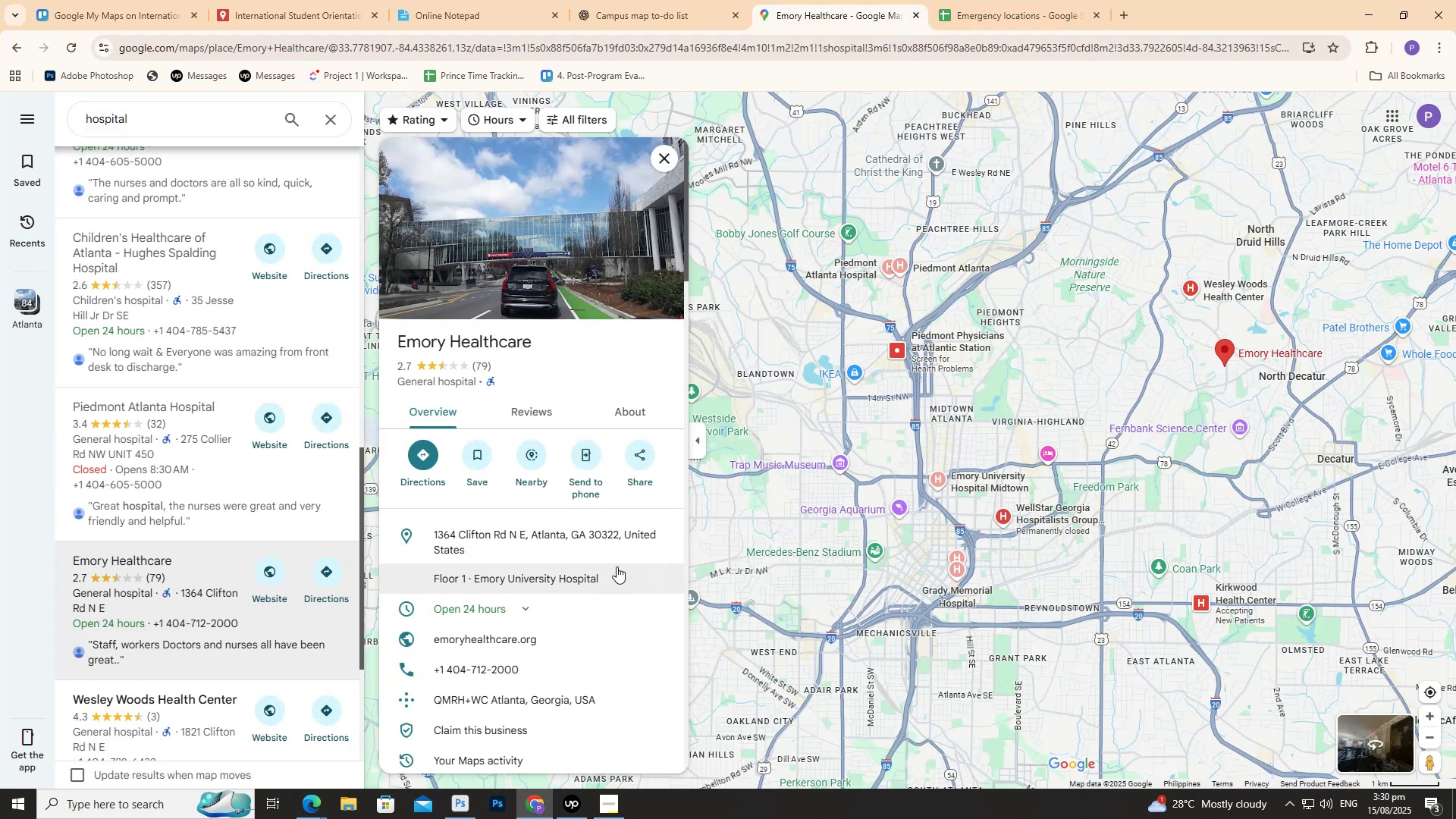 
wait(5.91)
 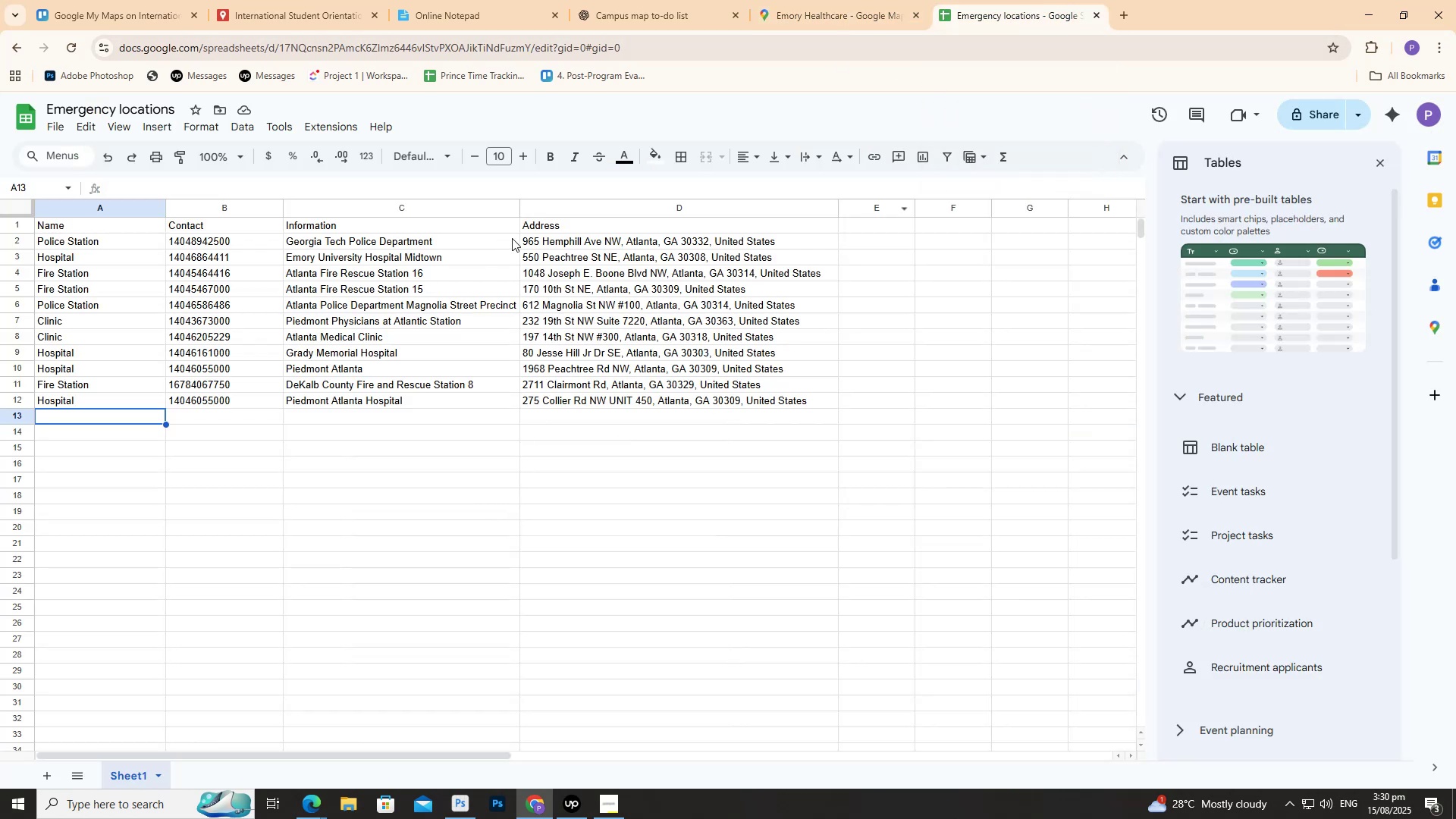 
left_click([658, 538])
 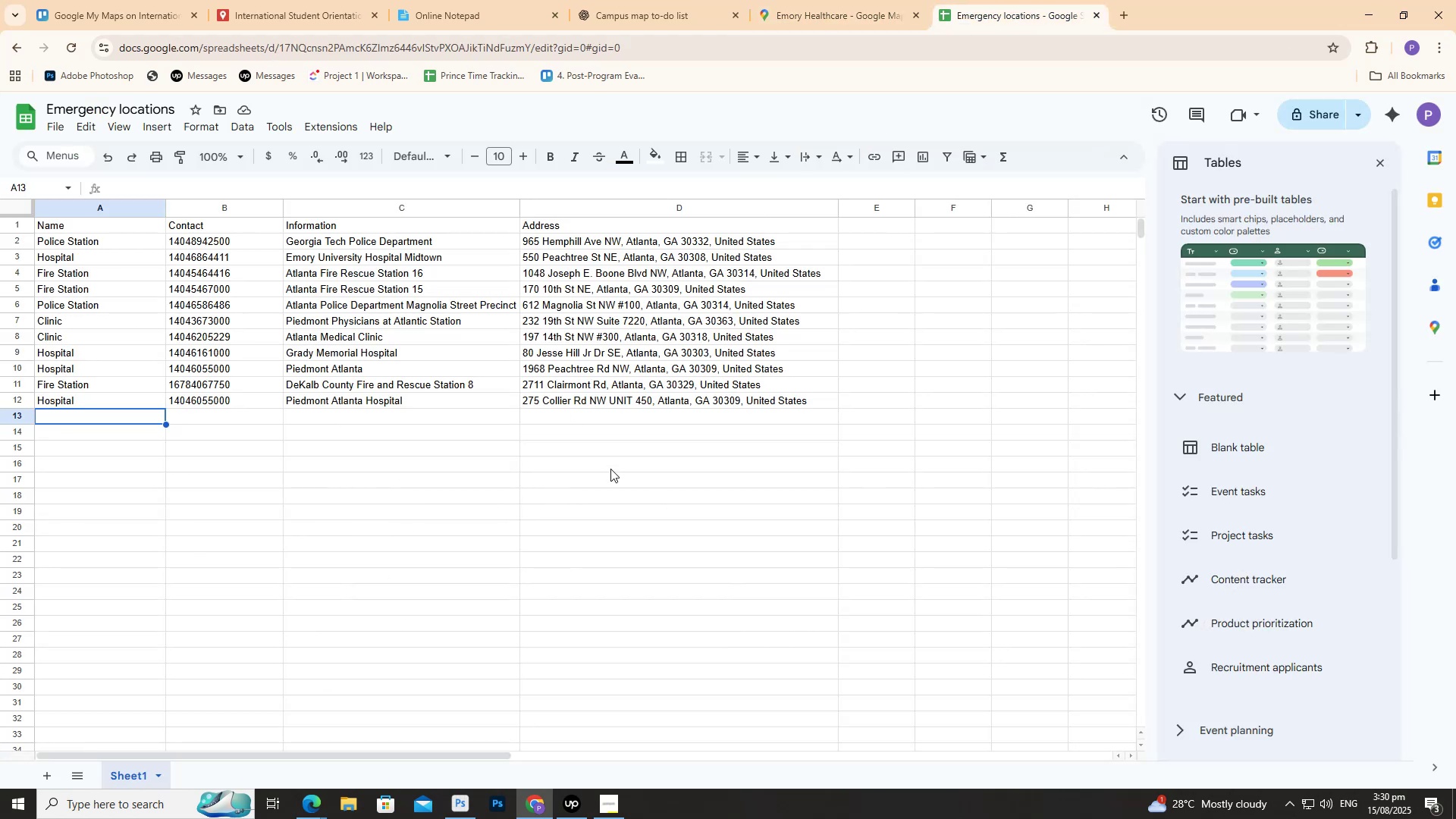 
left_click([608, 410])
 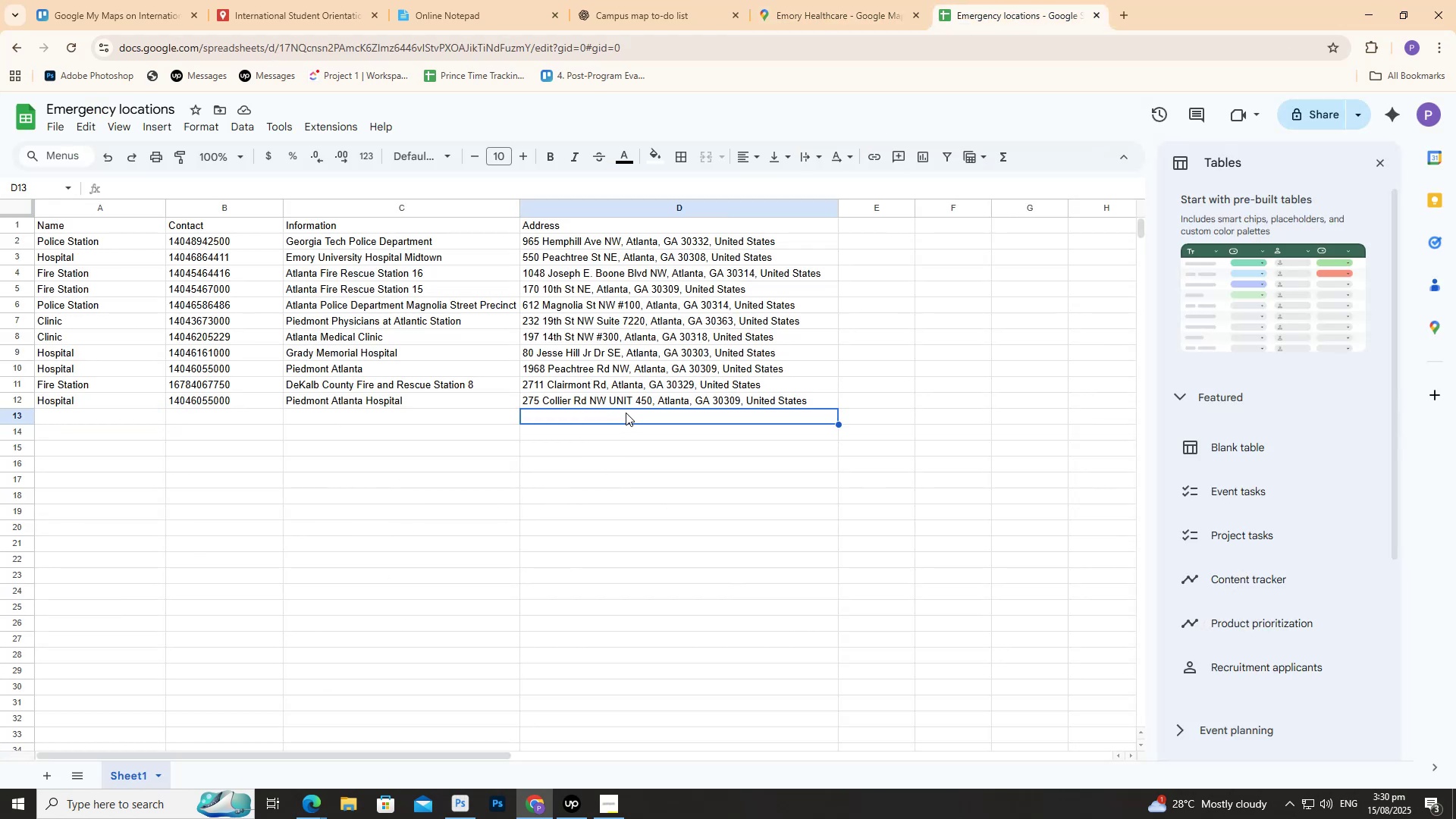 
double_click([626, 413])
 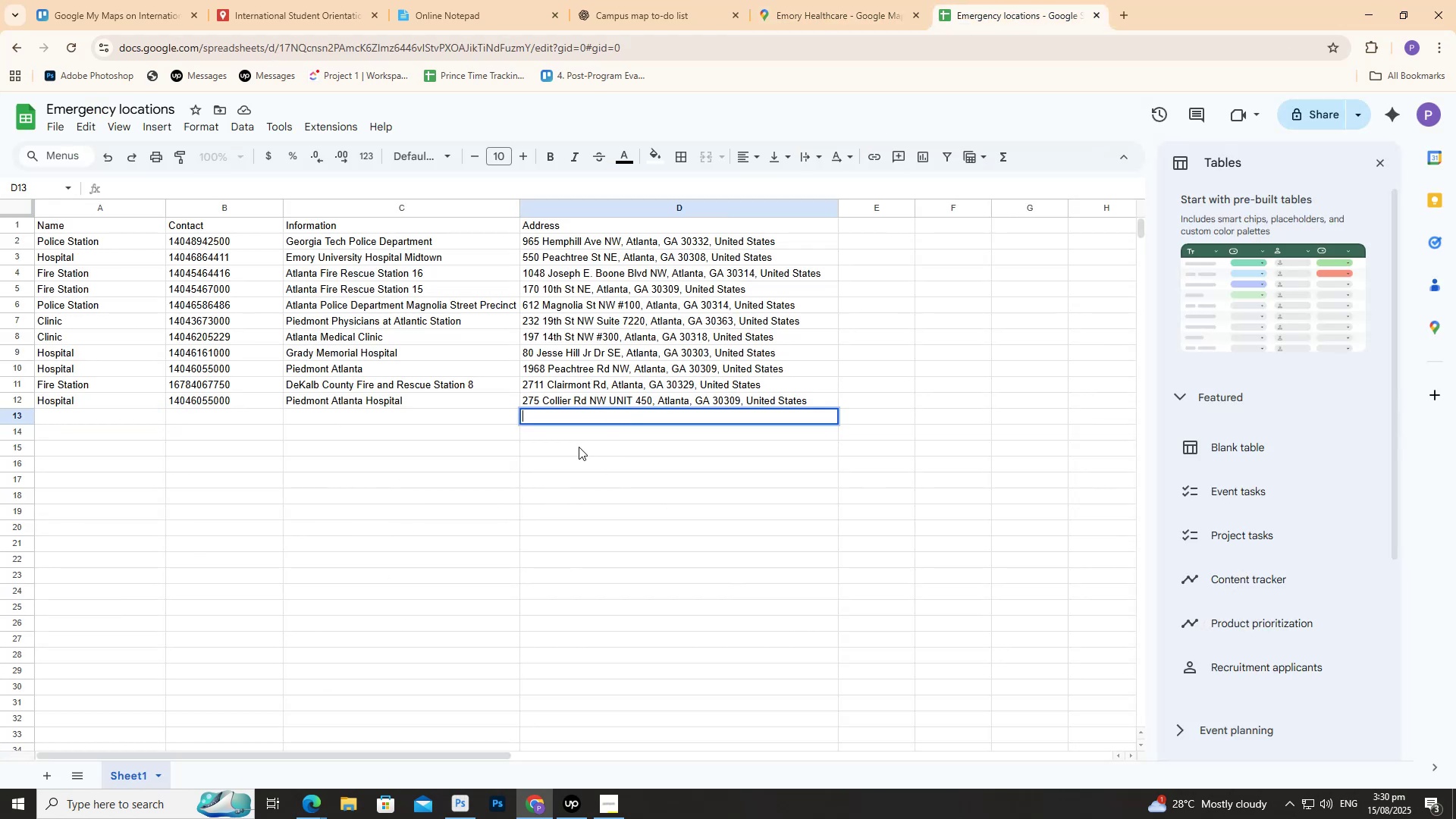 
key(Control+V)
 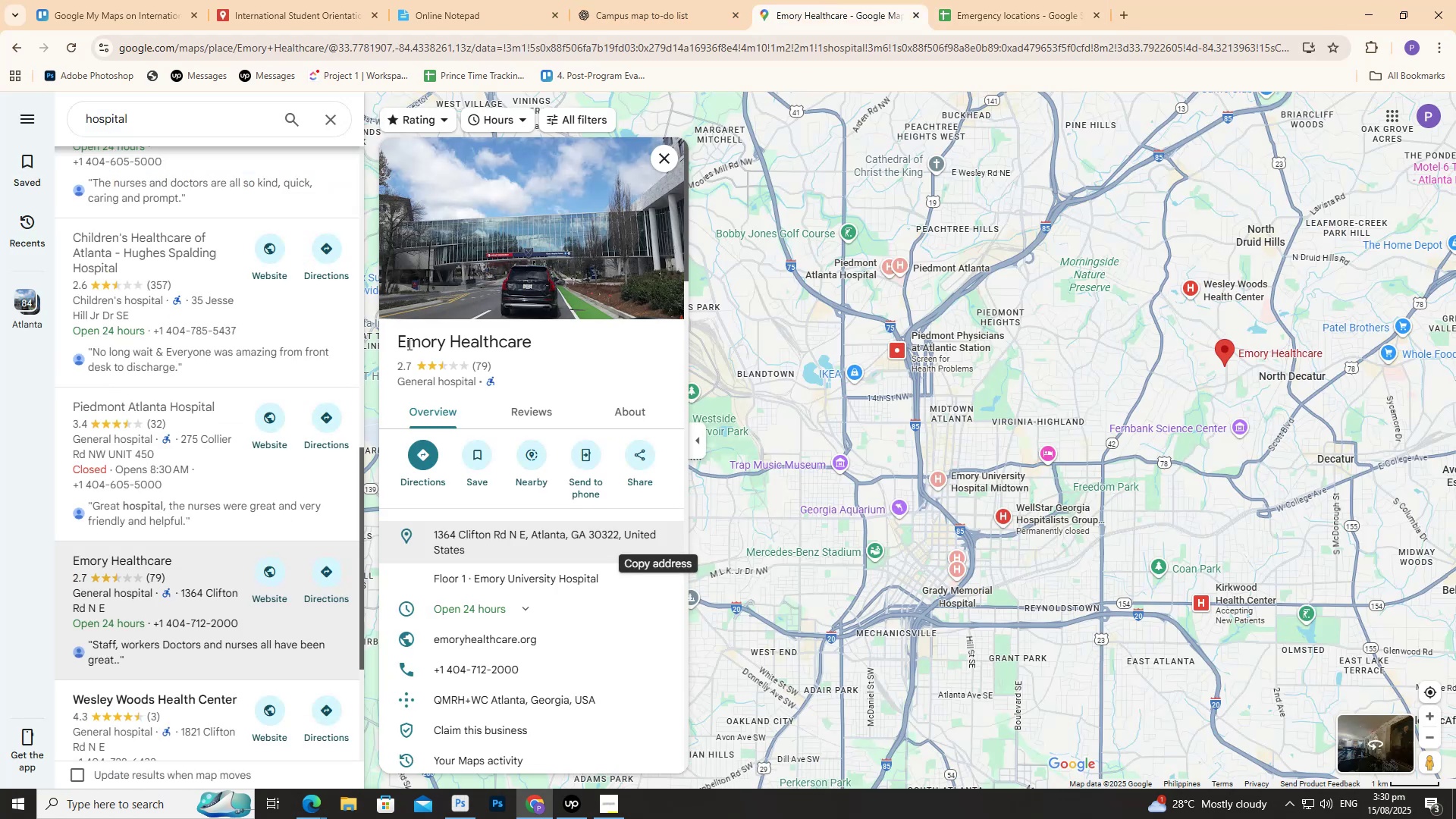 
wait(5.11)
 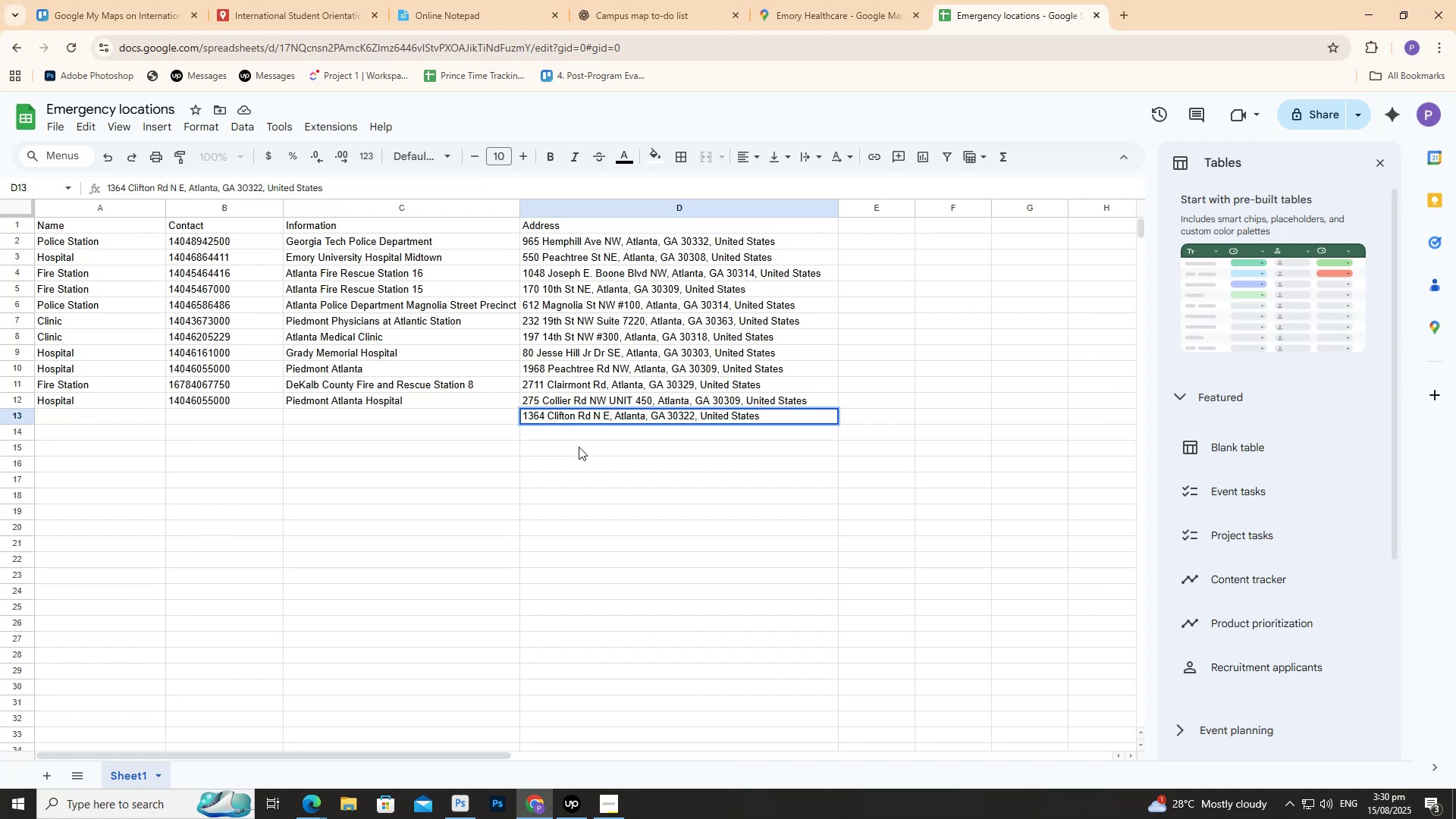 
left_click_drag(start_coordinate=[401, 338], to_coordinate=[551, 323])
 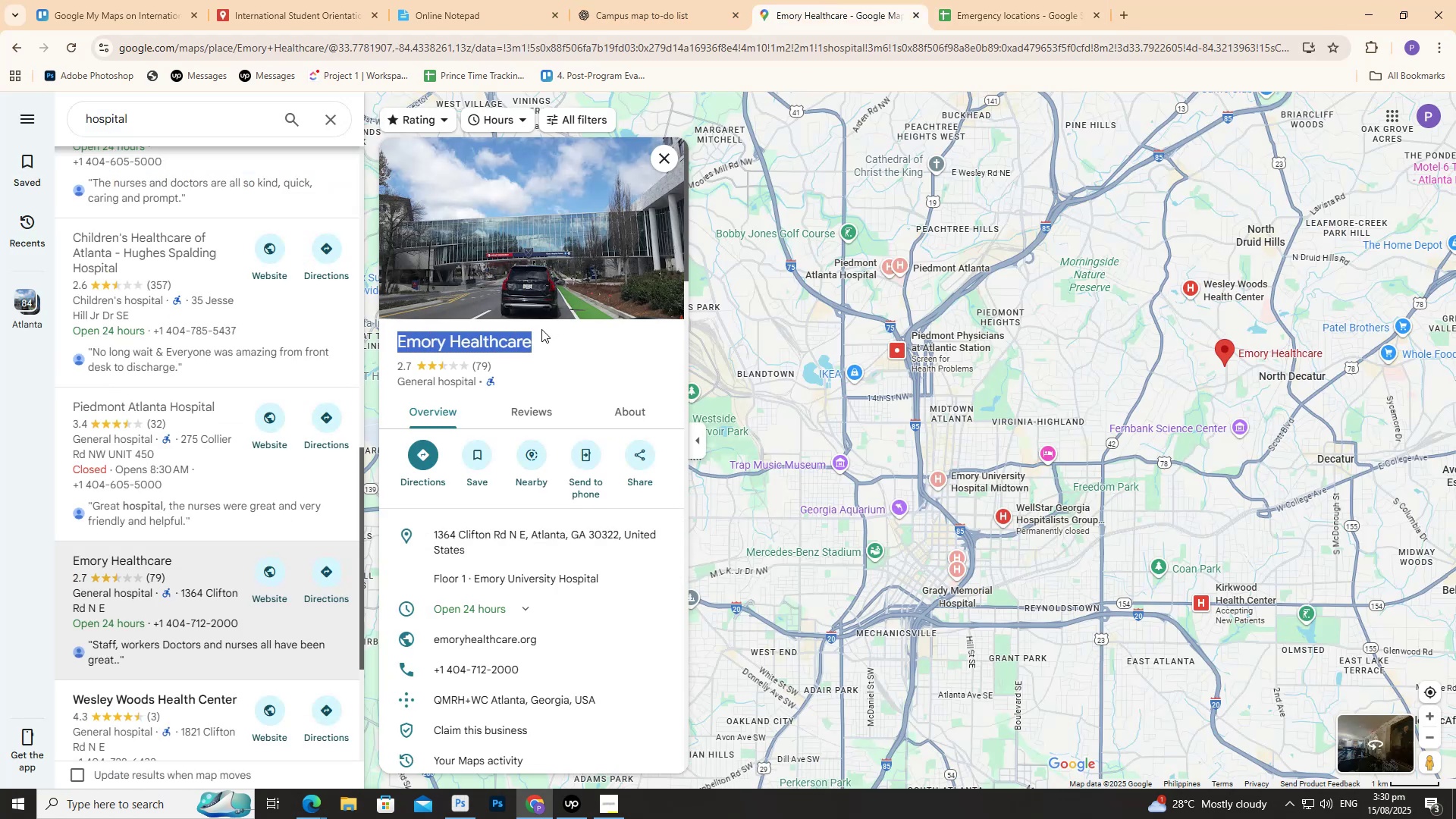 
key(Control+C)
 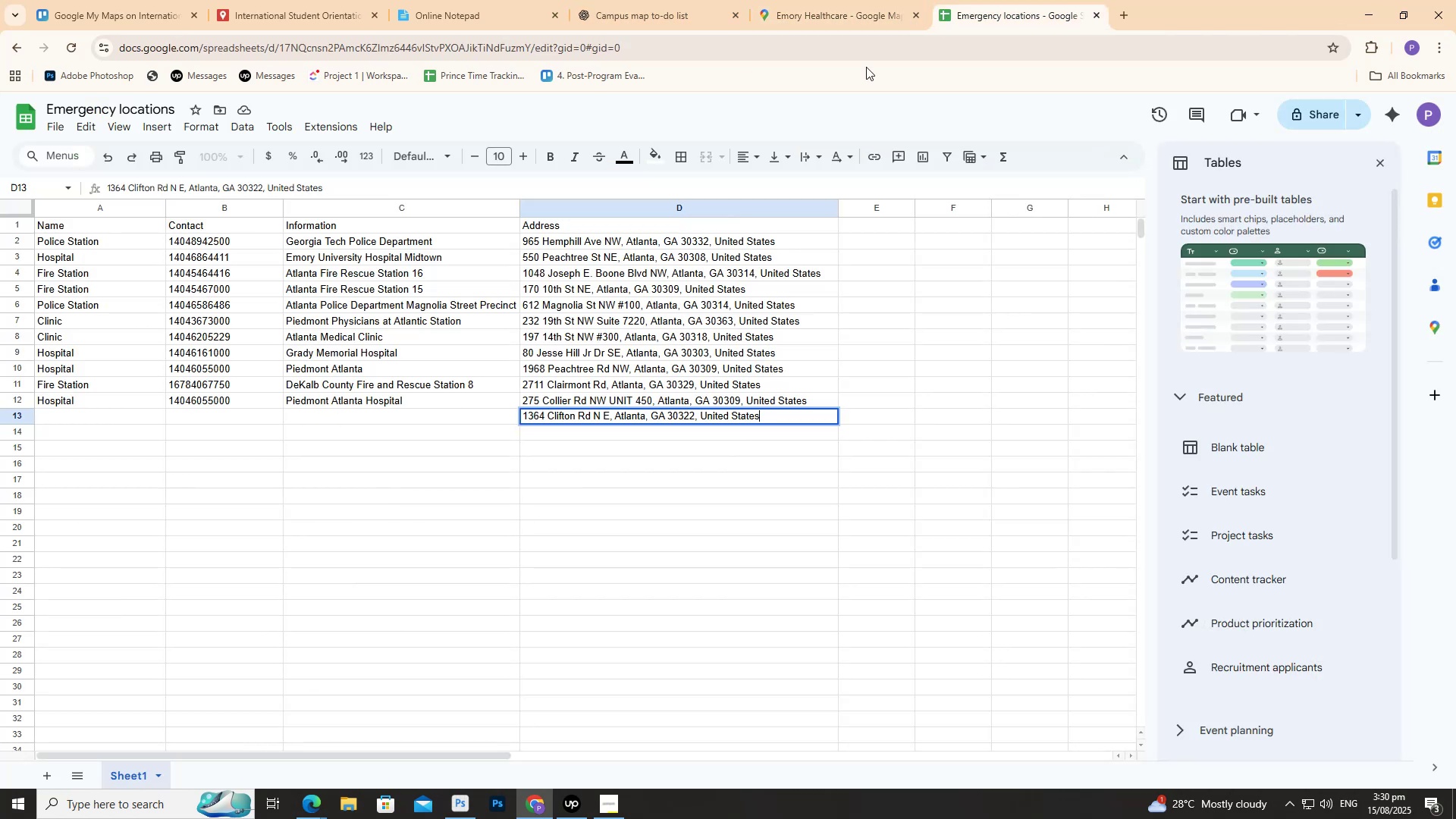 
left_click([422, 416])
 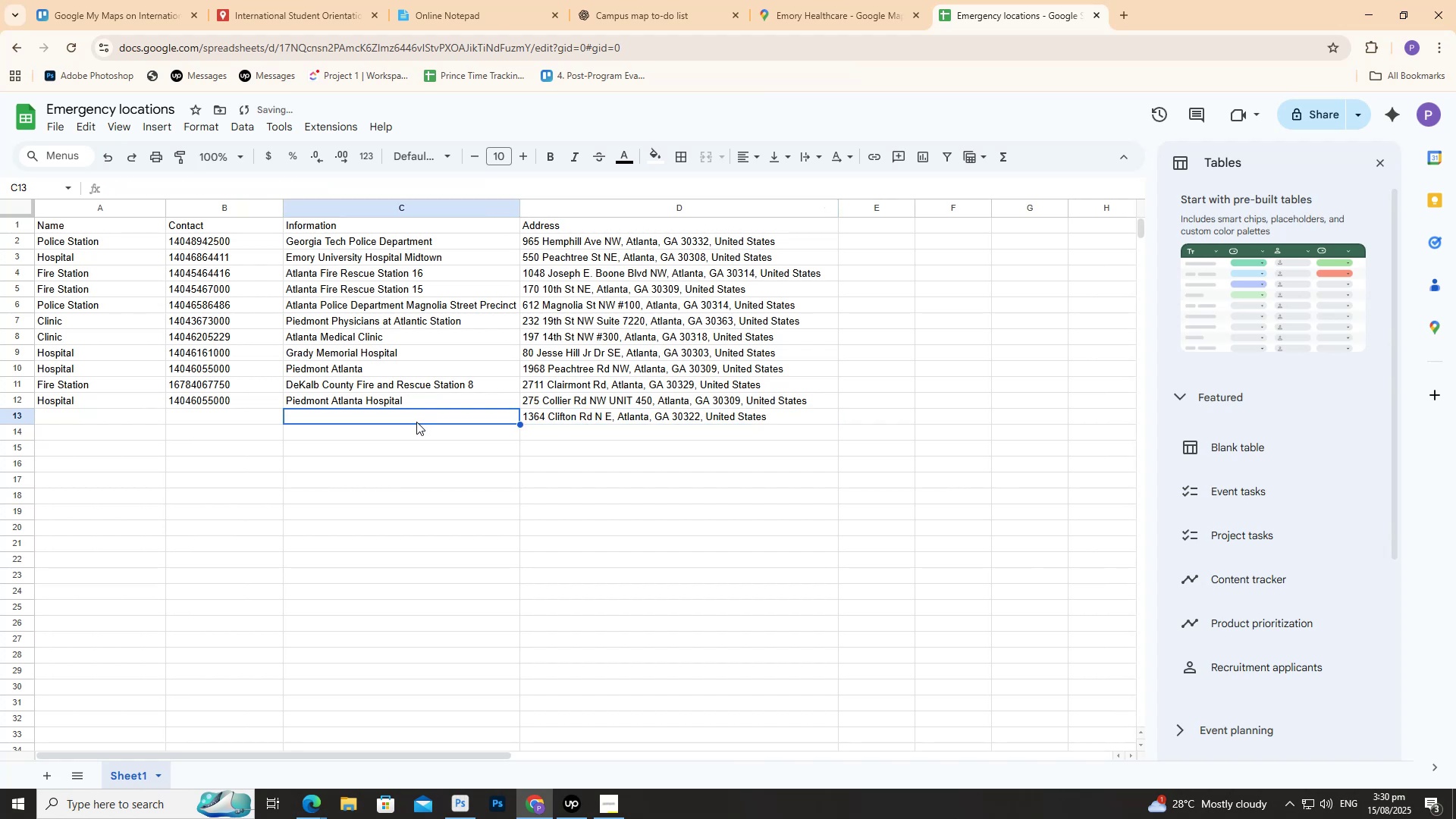 
left_click([427, 410])
 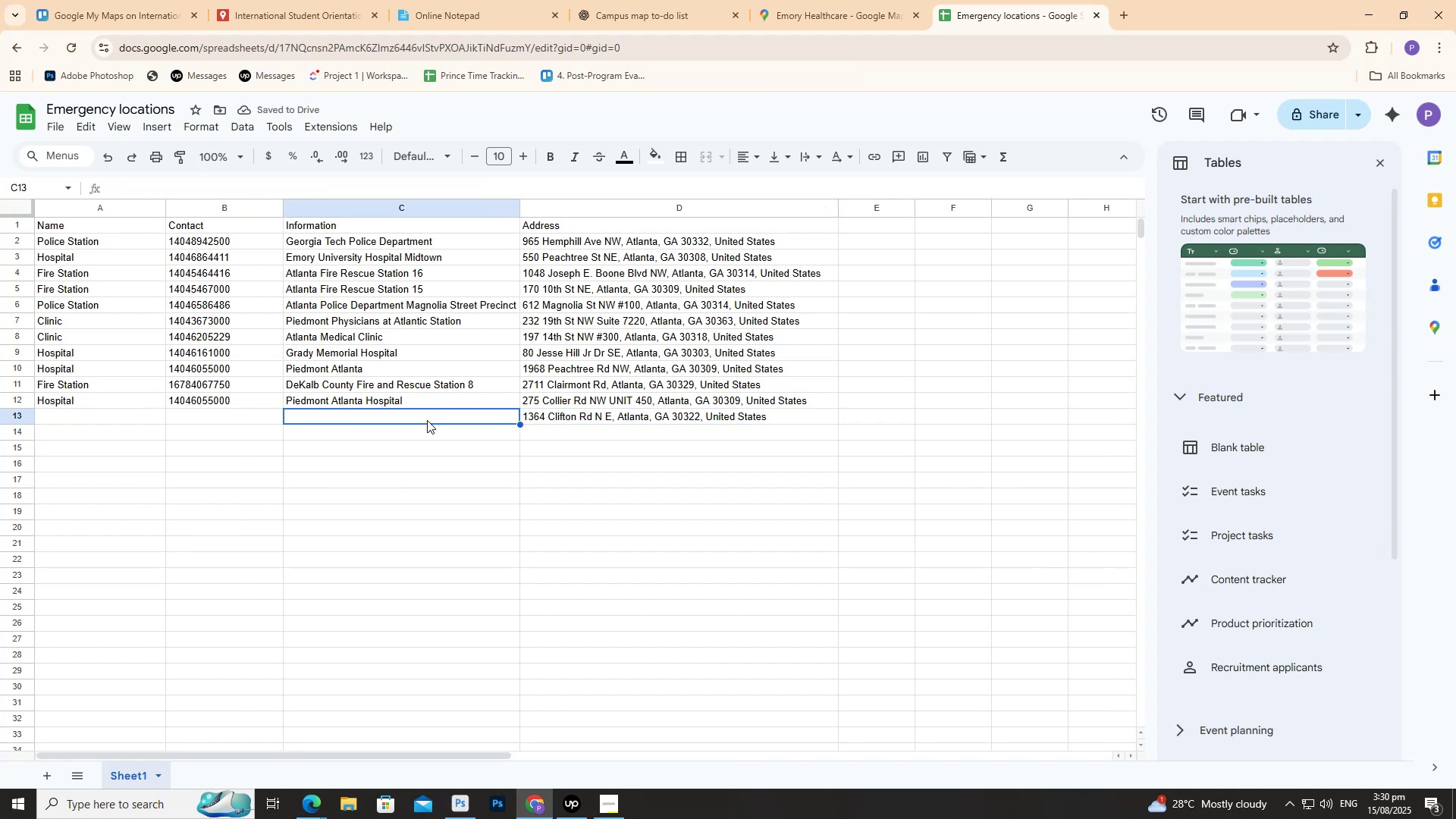 
left_click([427, 420])
 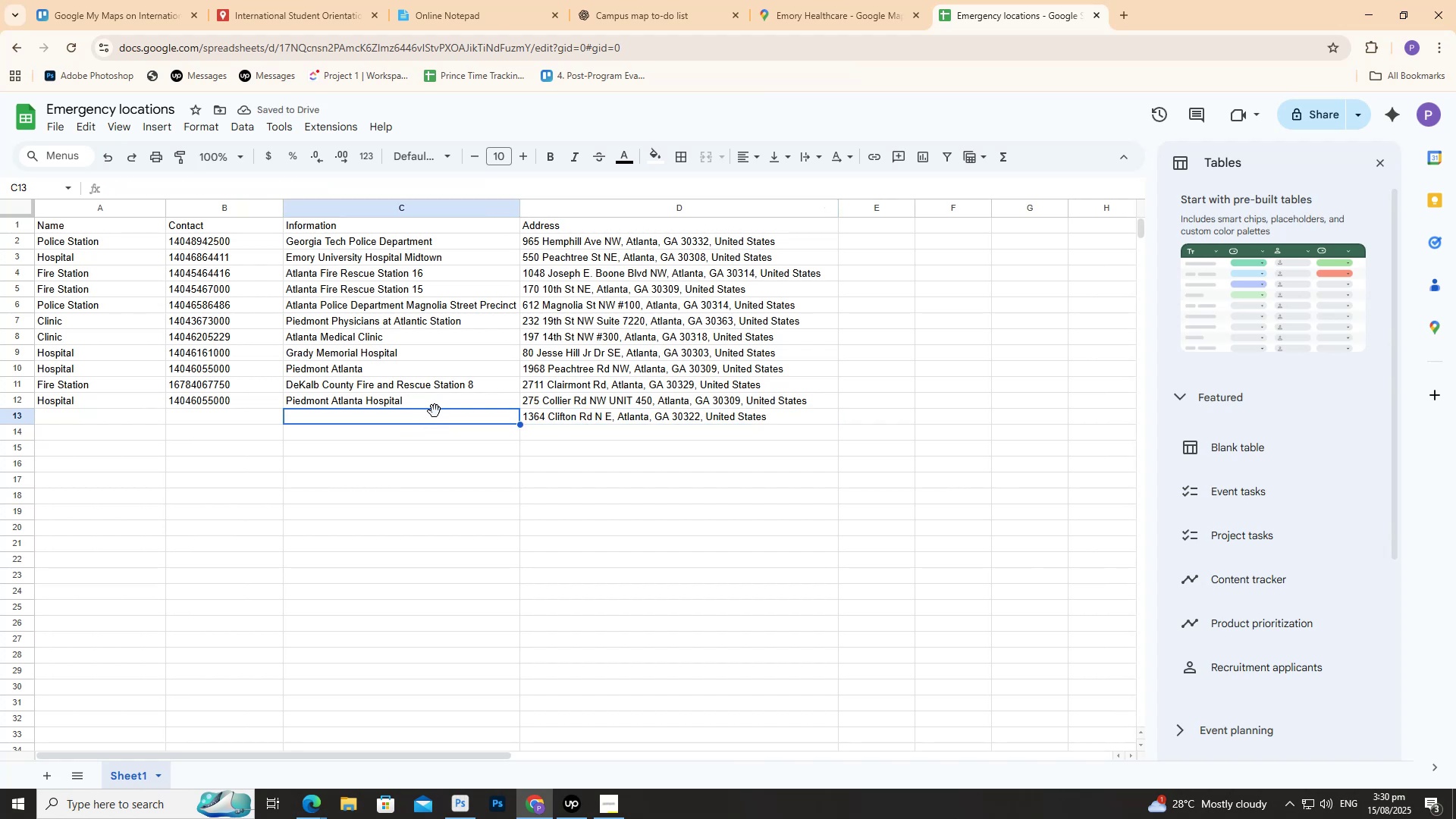 
left_click([435, 413])
 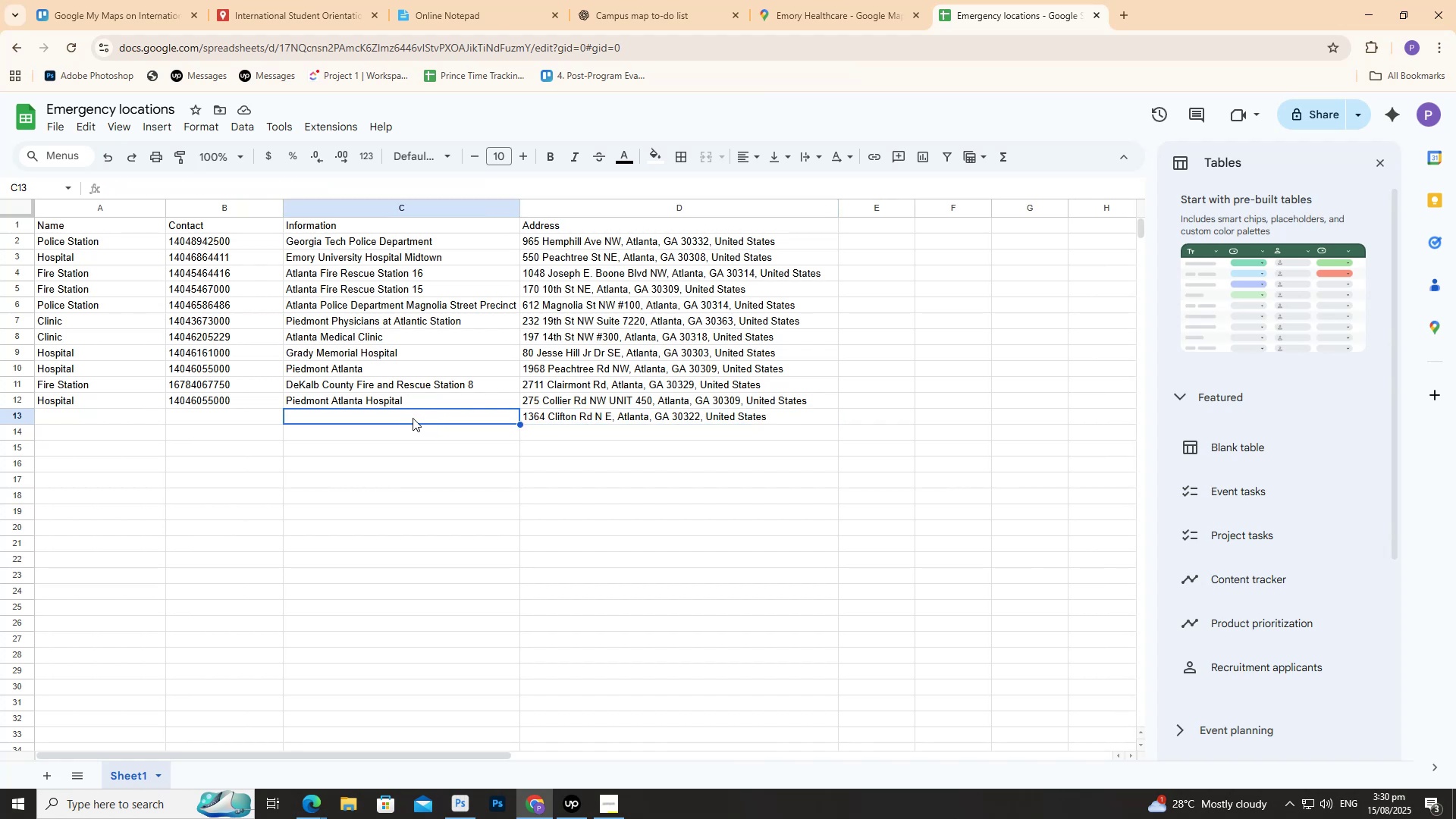 
left_click([419, 410])
 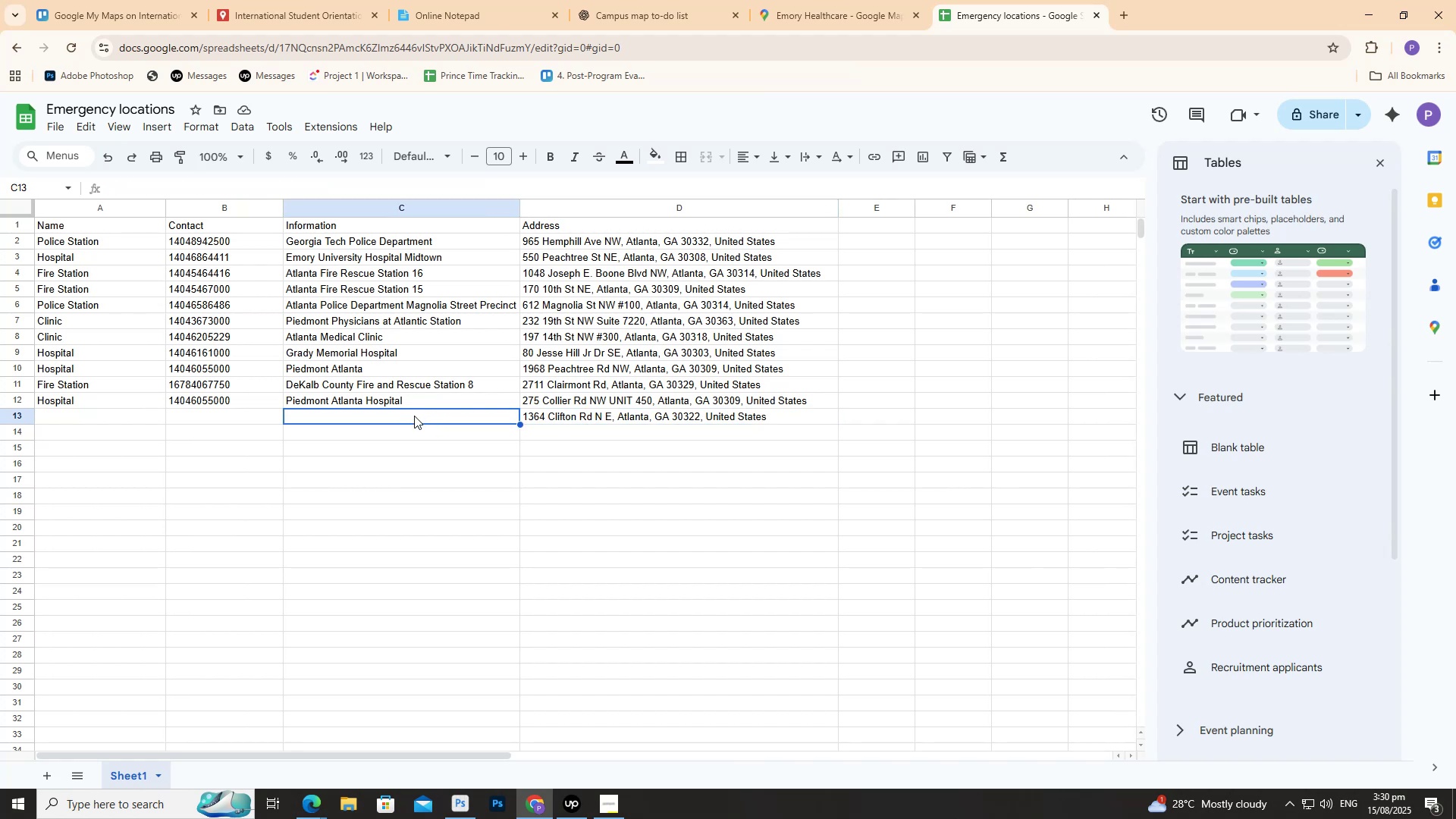 
double_click([414, 416])
 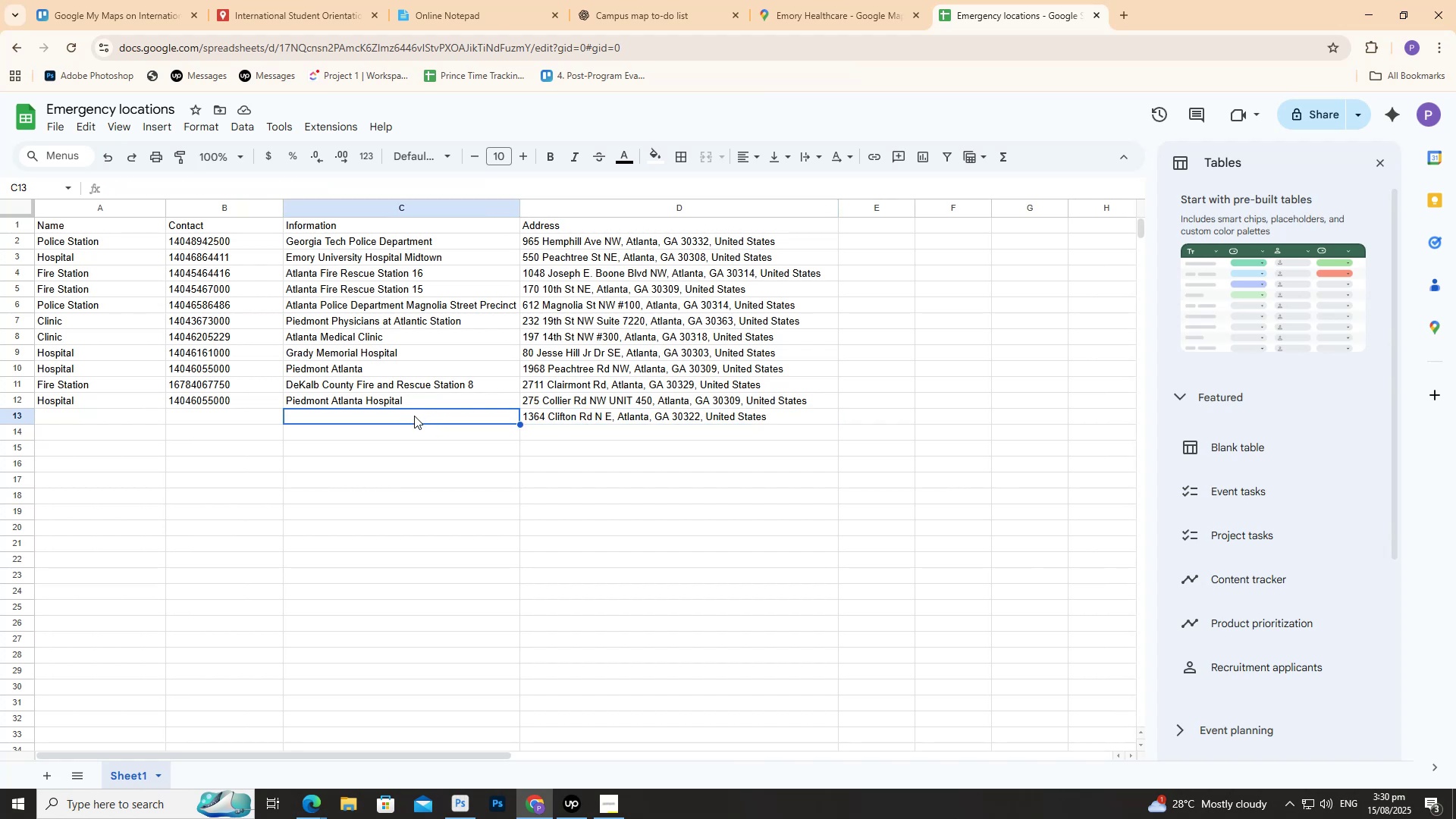 
left_click([414, 416])
 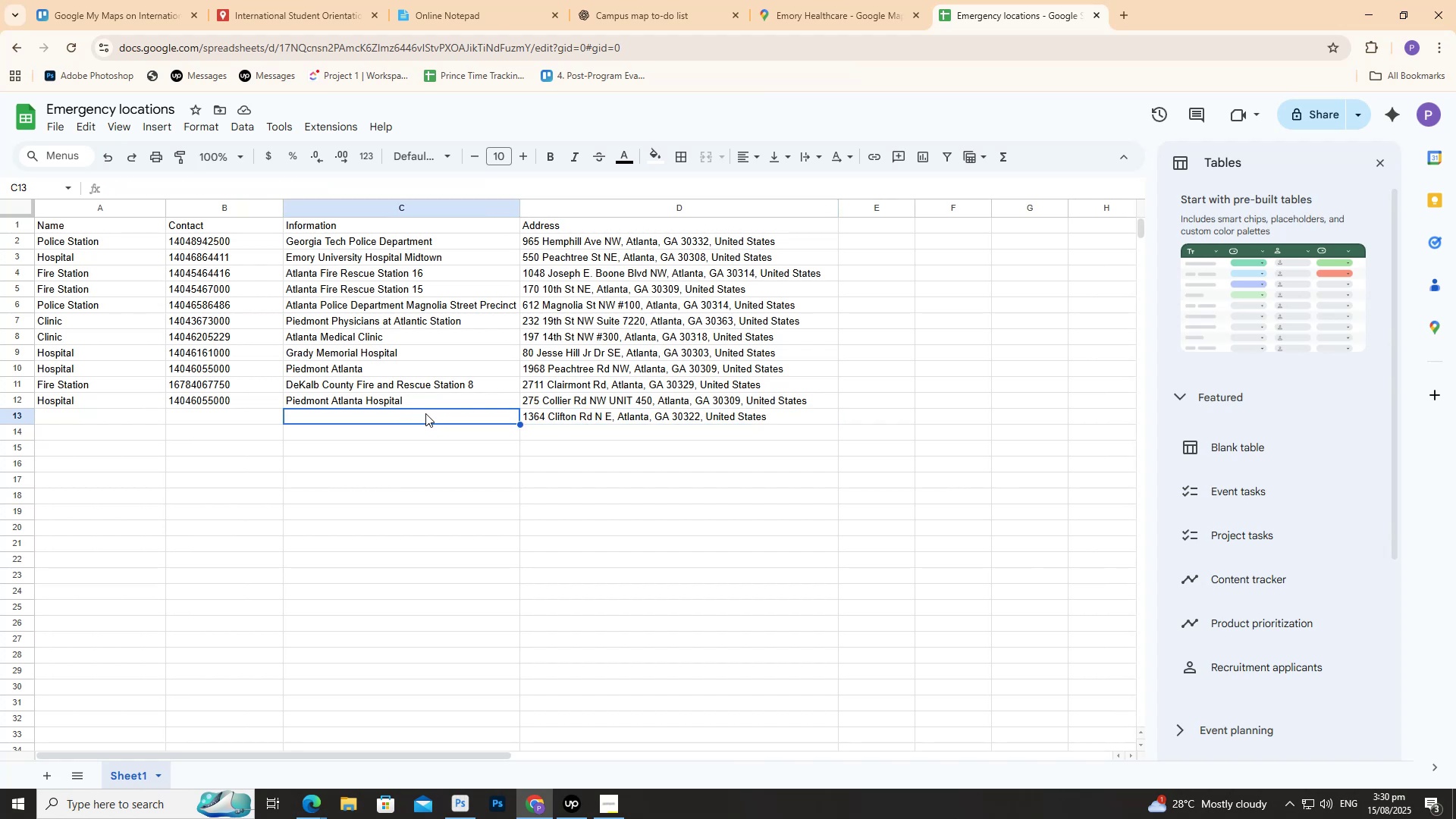 
left_click([426, 413])
 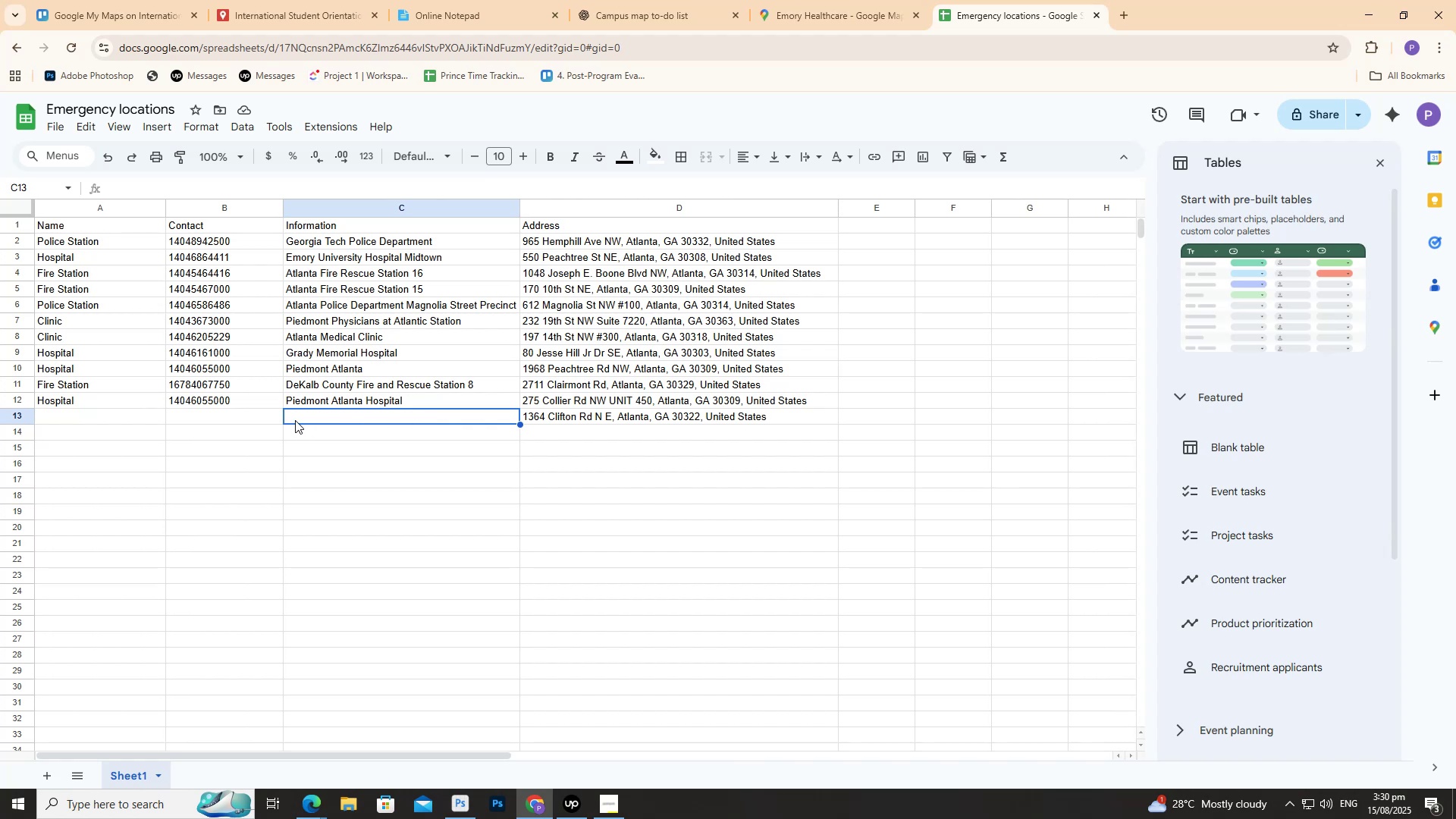 
double_click([296, 419])
 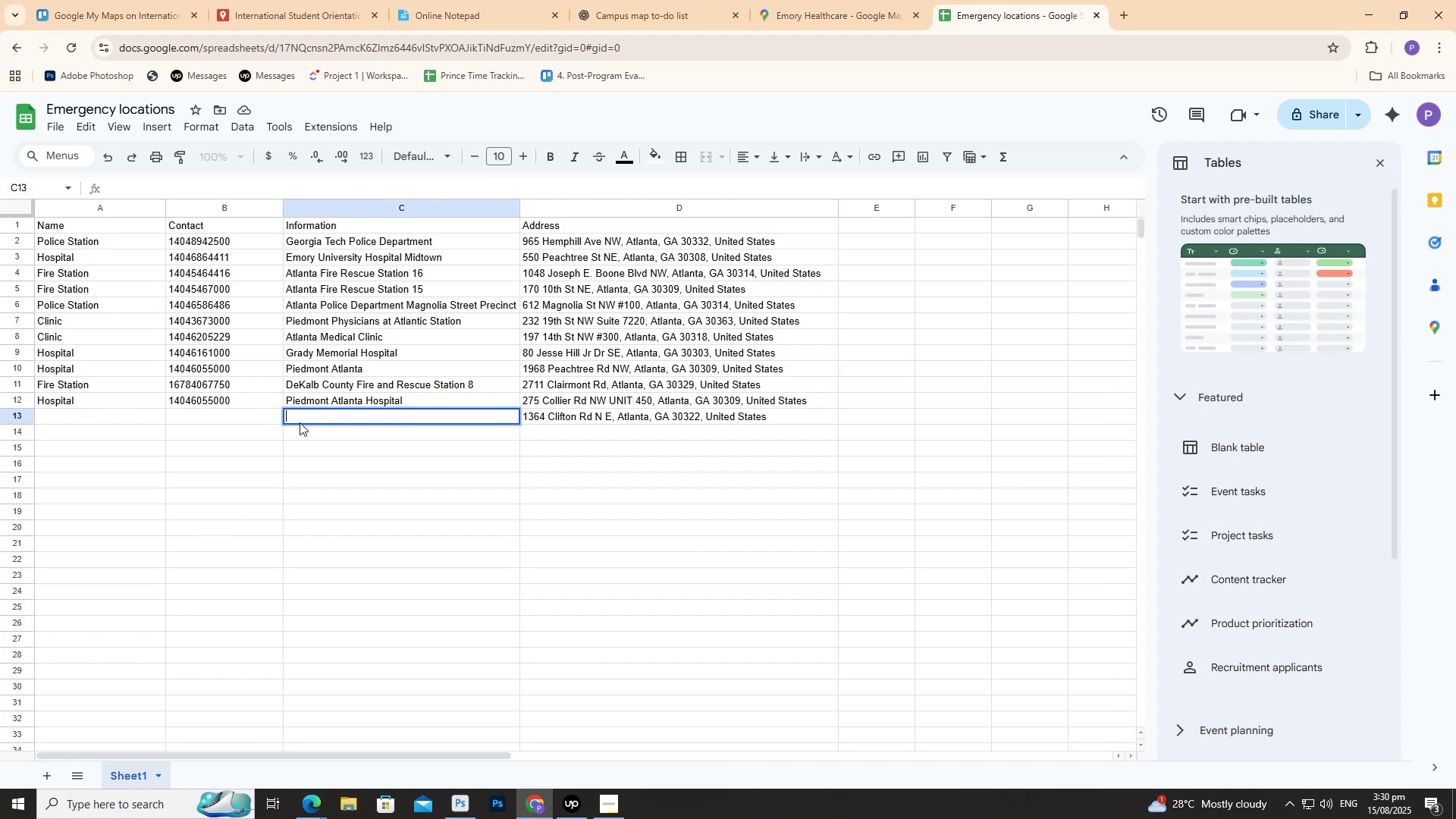 
key(Control+V)
 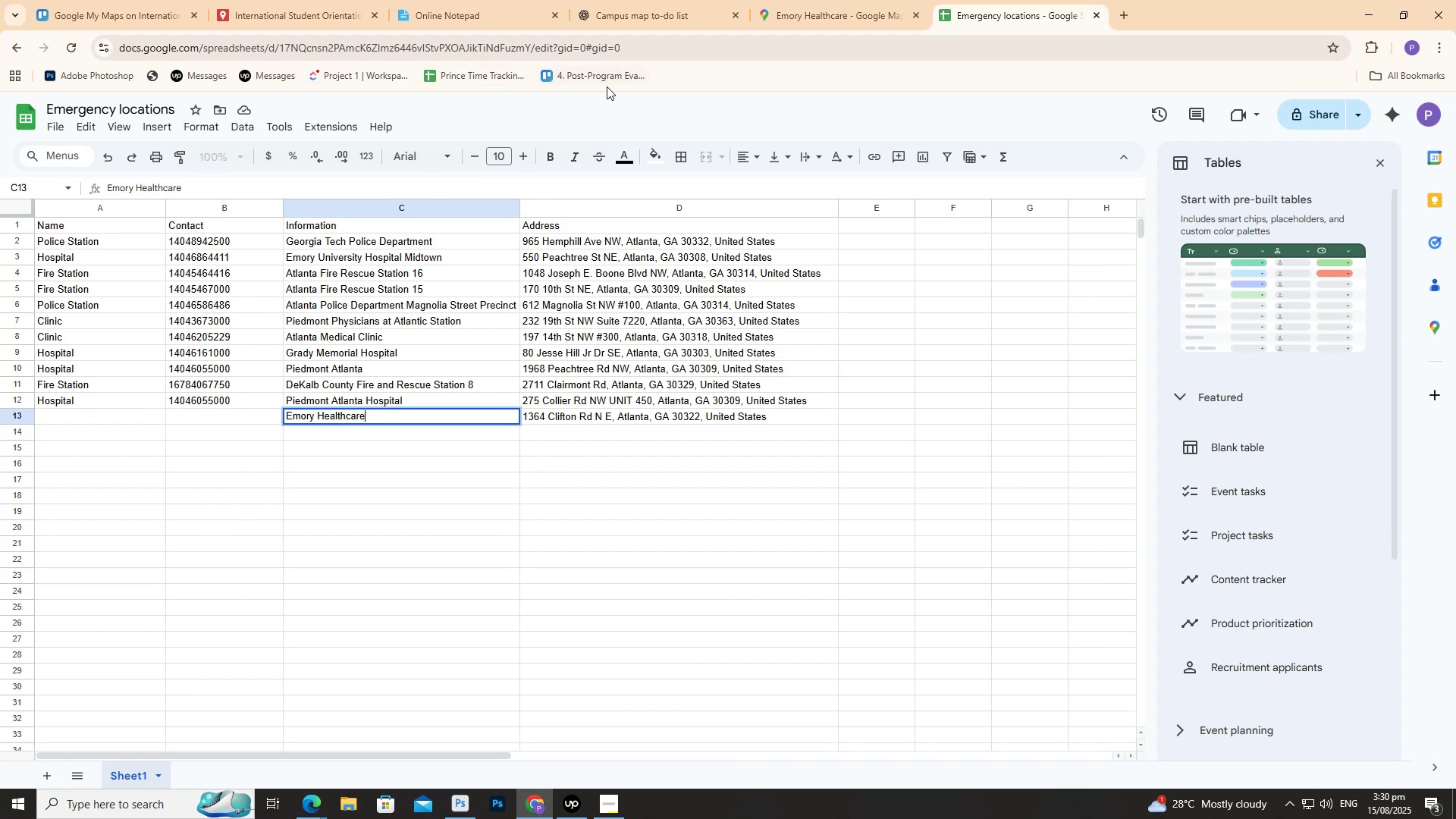 
wait(6.76)
 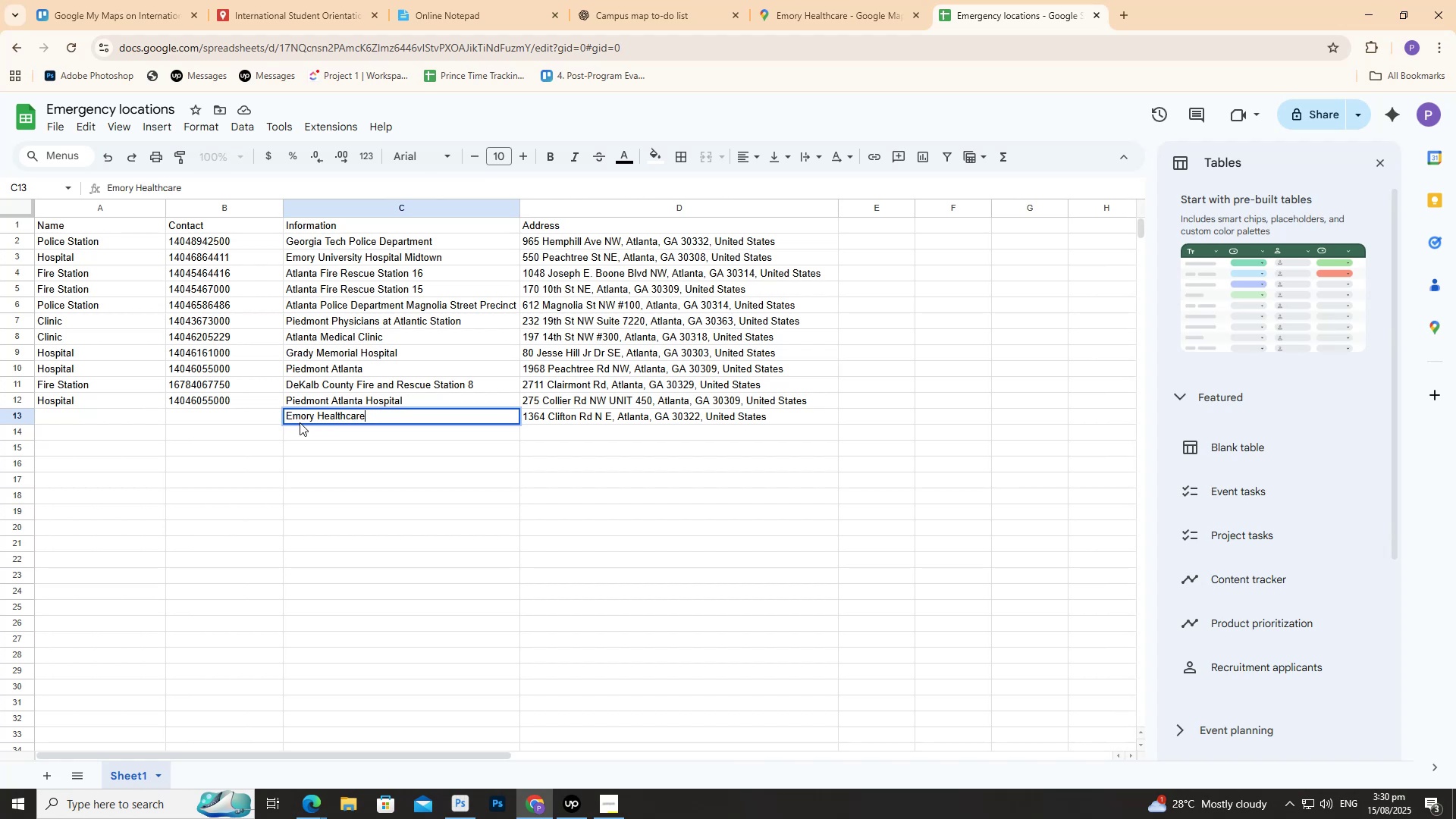 
left_click([881, 12])
 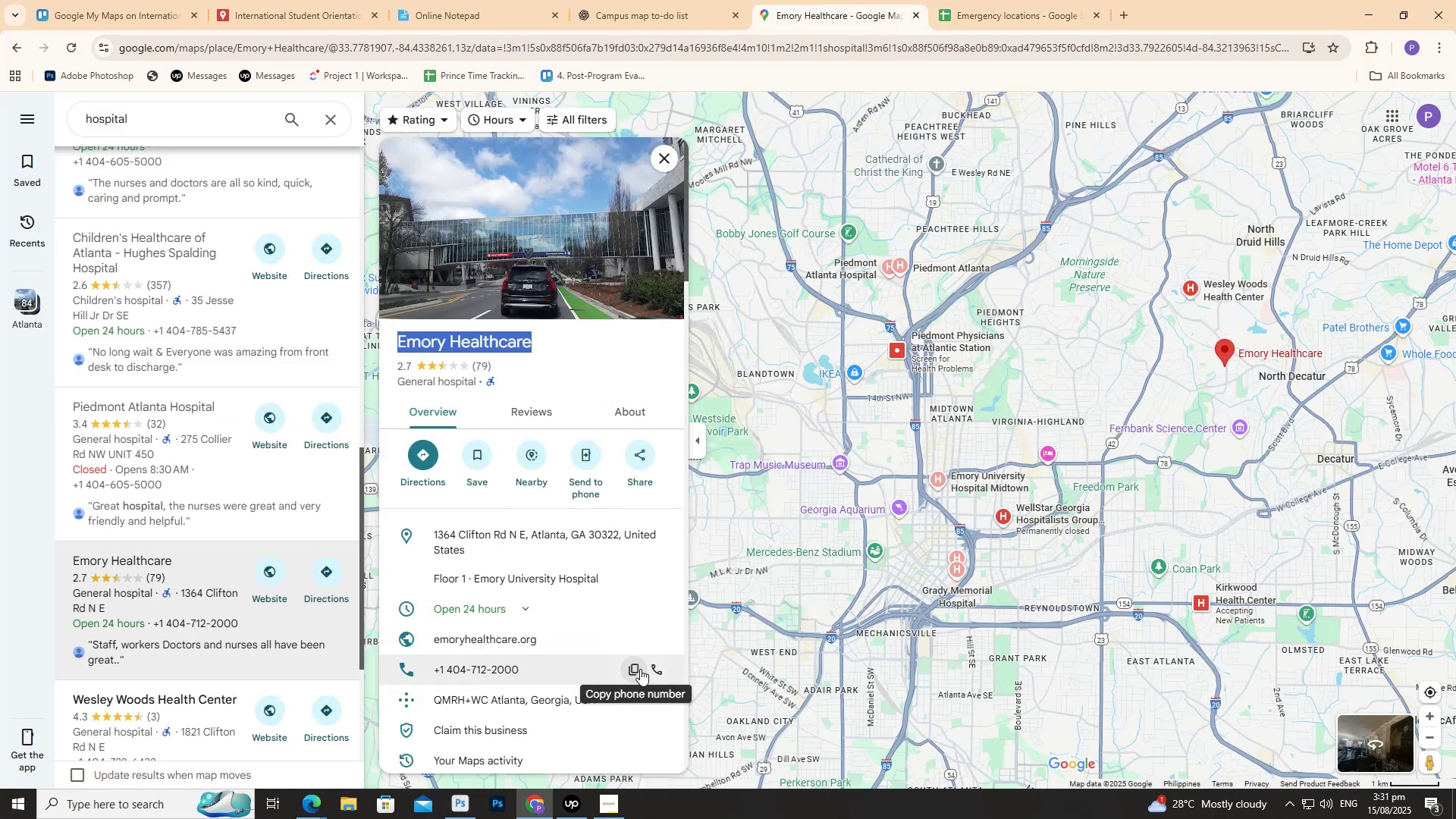 
wait(6.21)
 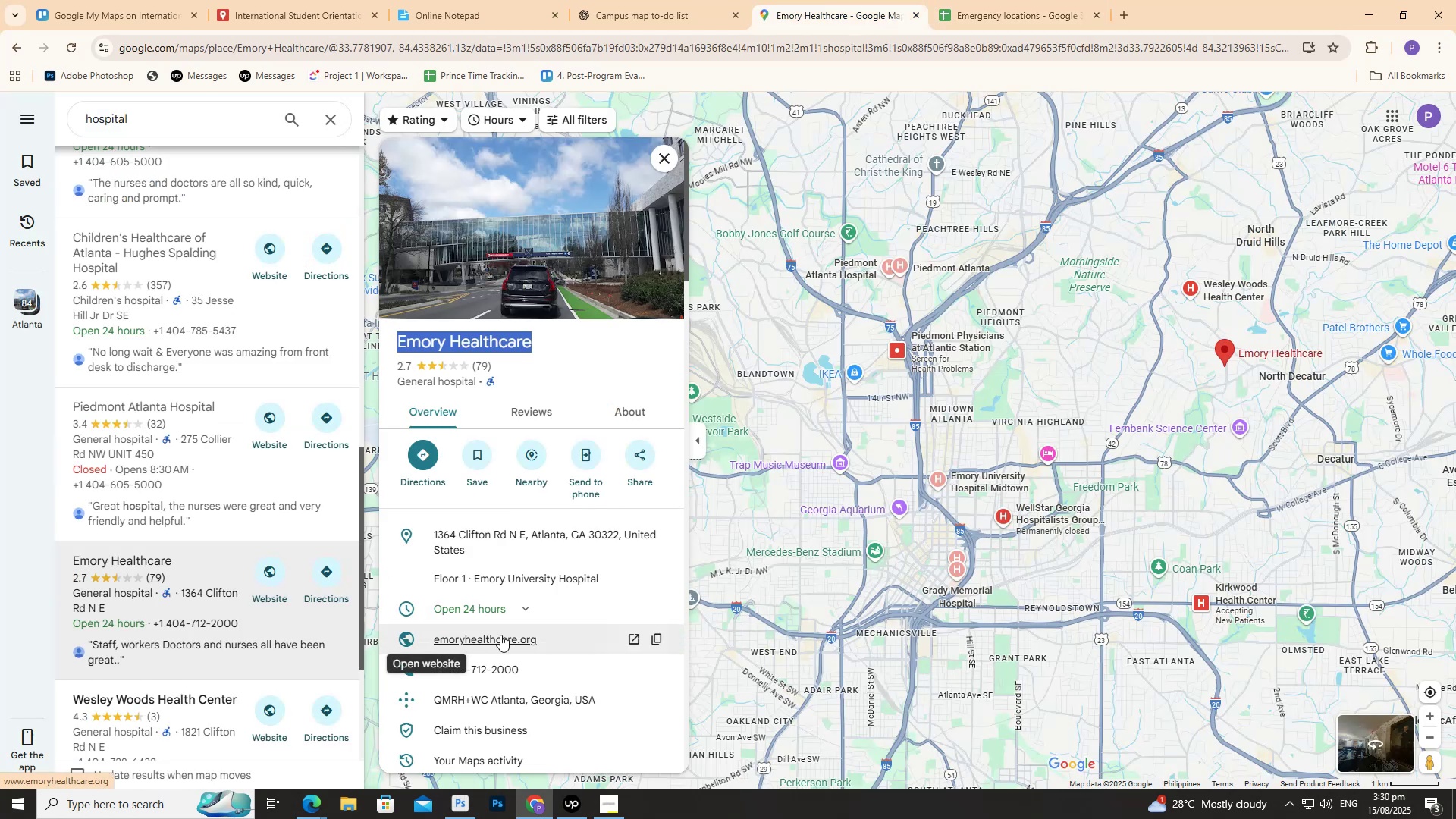 
left_click([638, 667])
 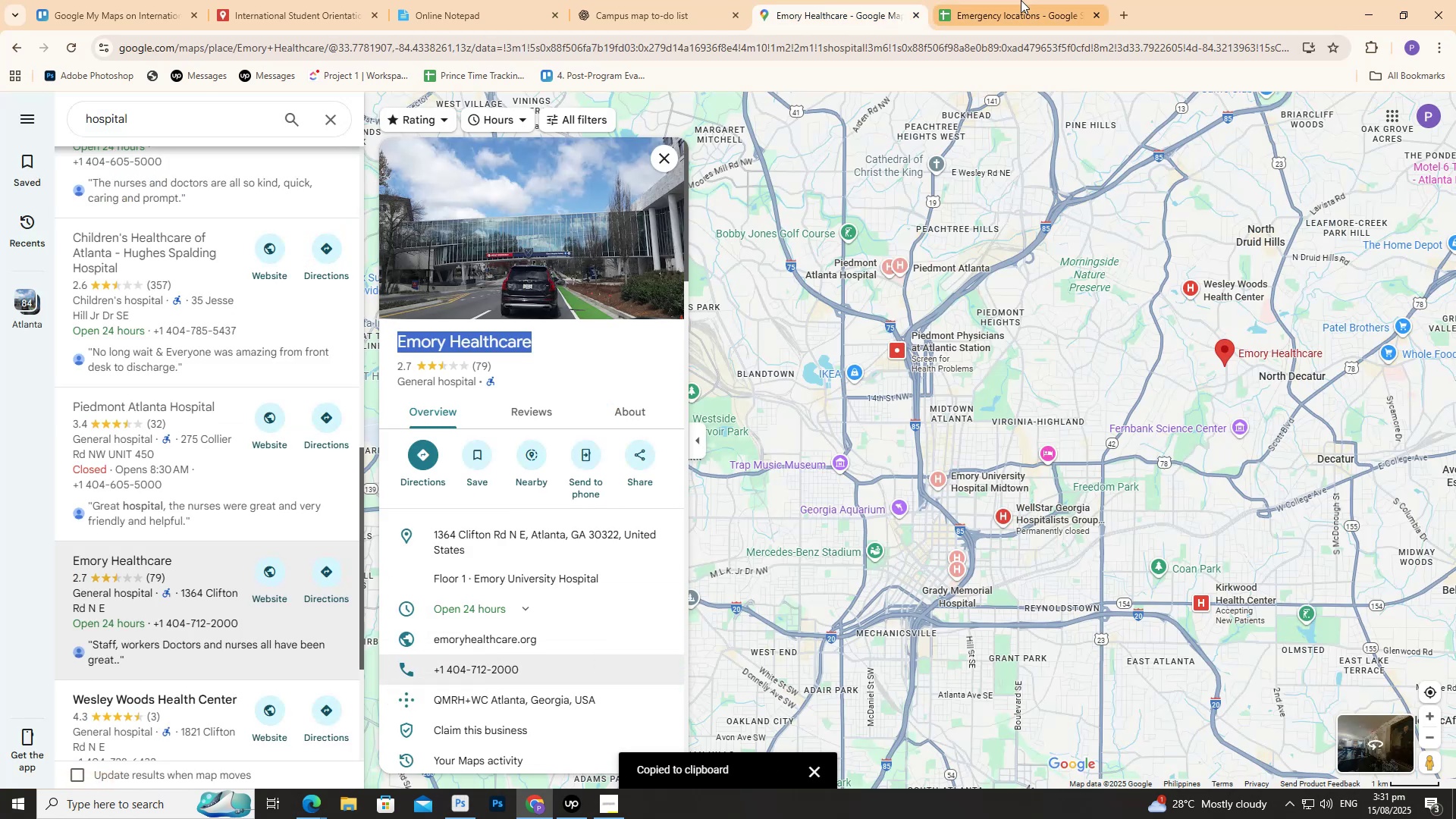 
left_click([1021, 0])
 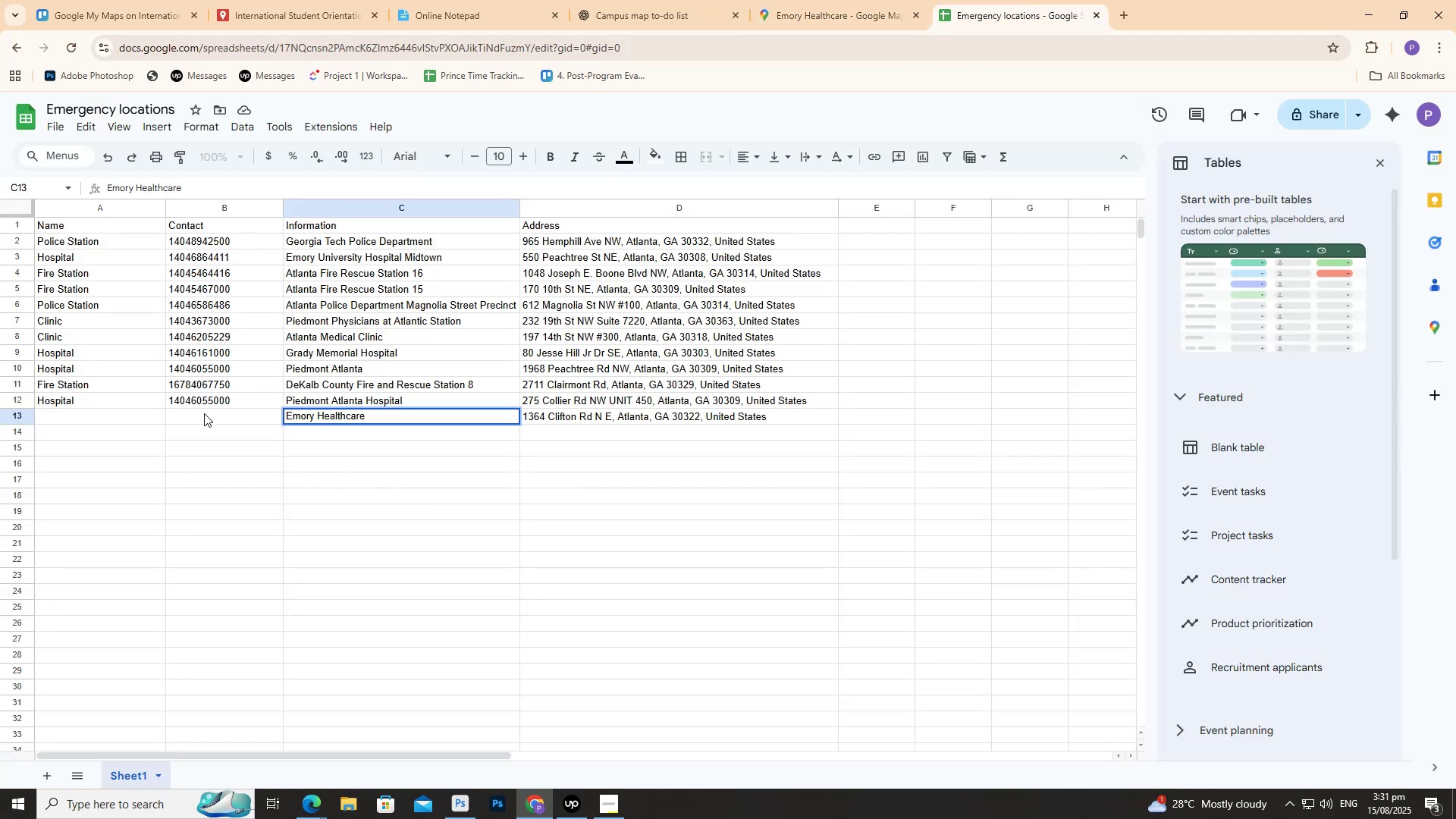 
double_click([204, 413])
 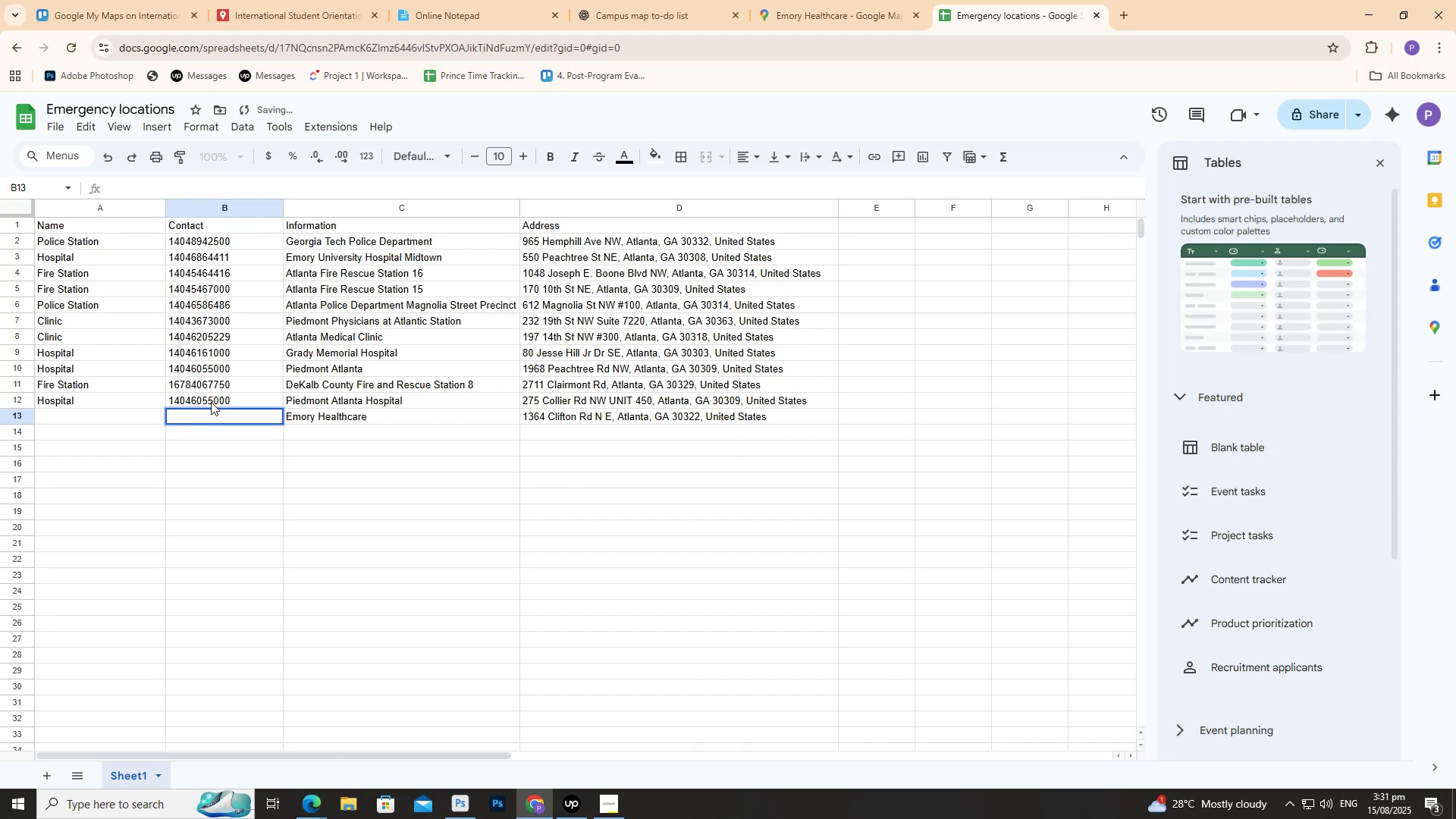 
key(Control+ControlLeft)
 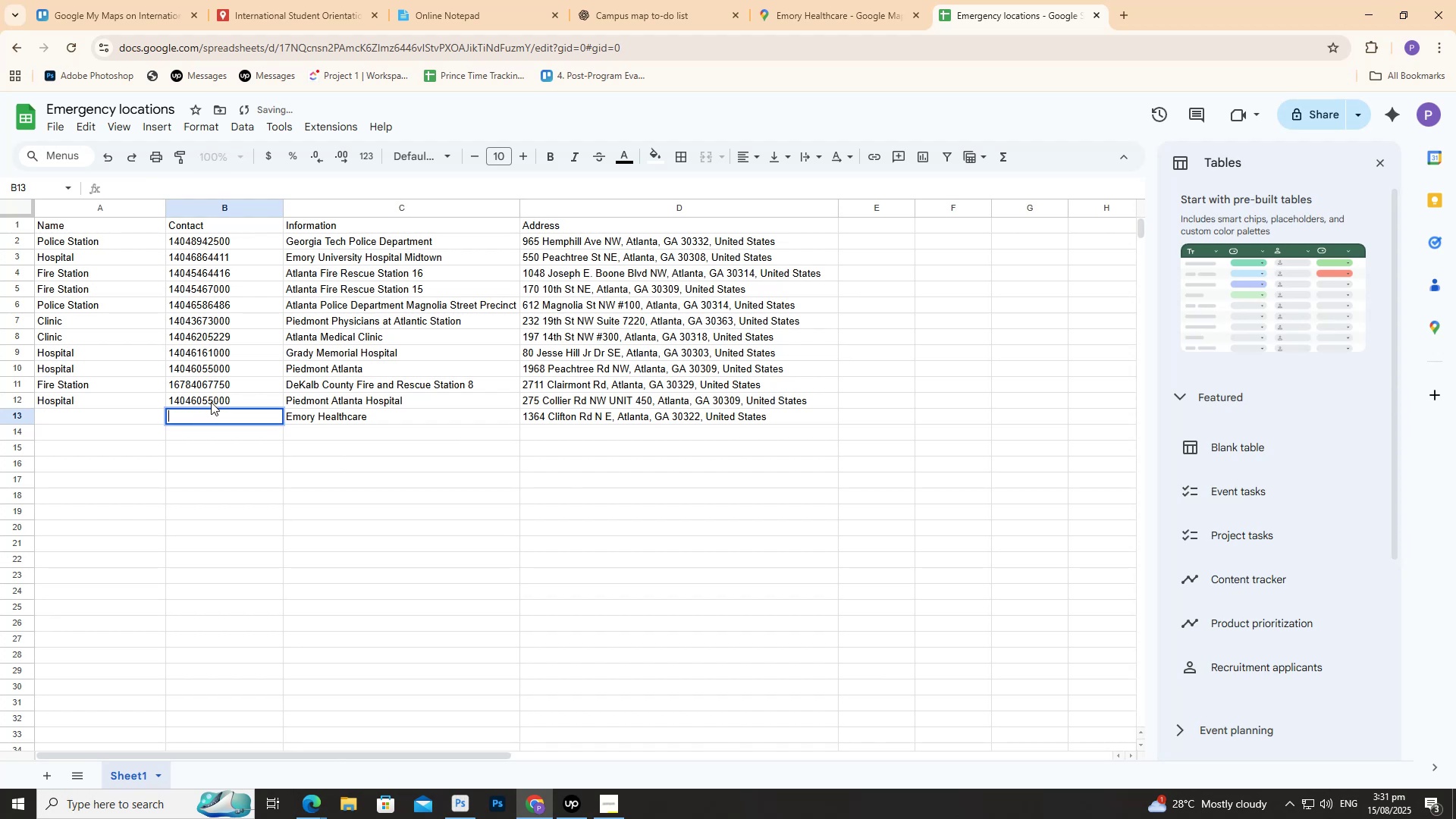 
key(Control+V)
 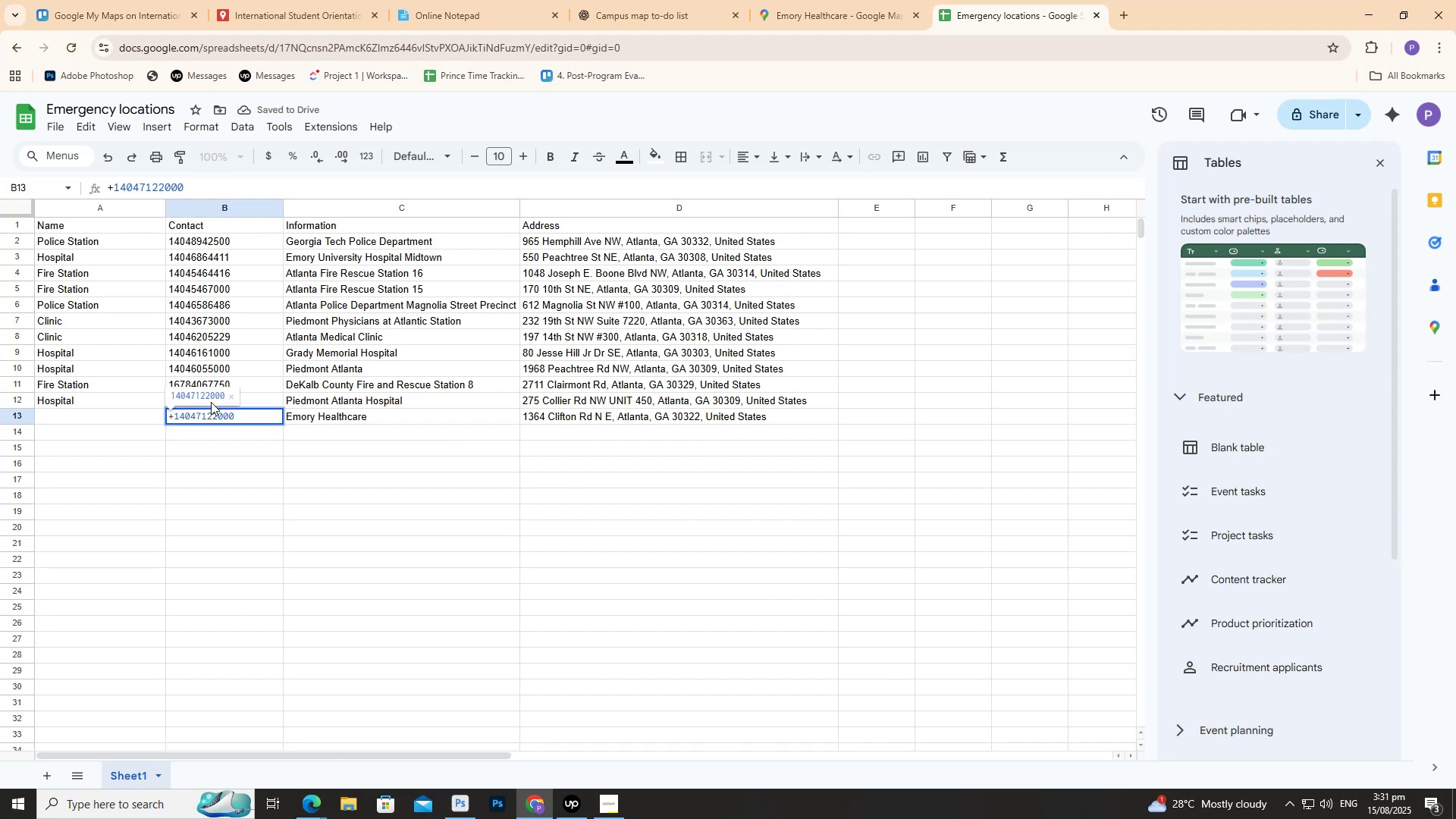 
key(Enter)
 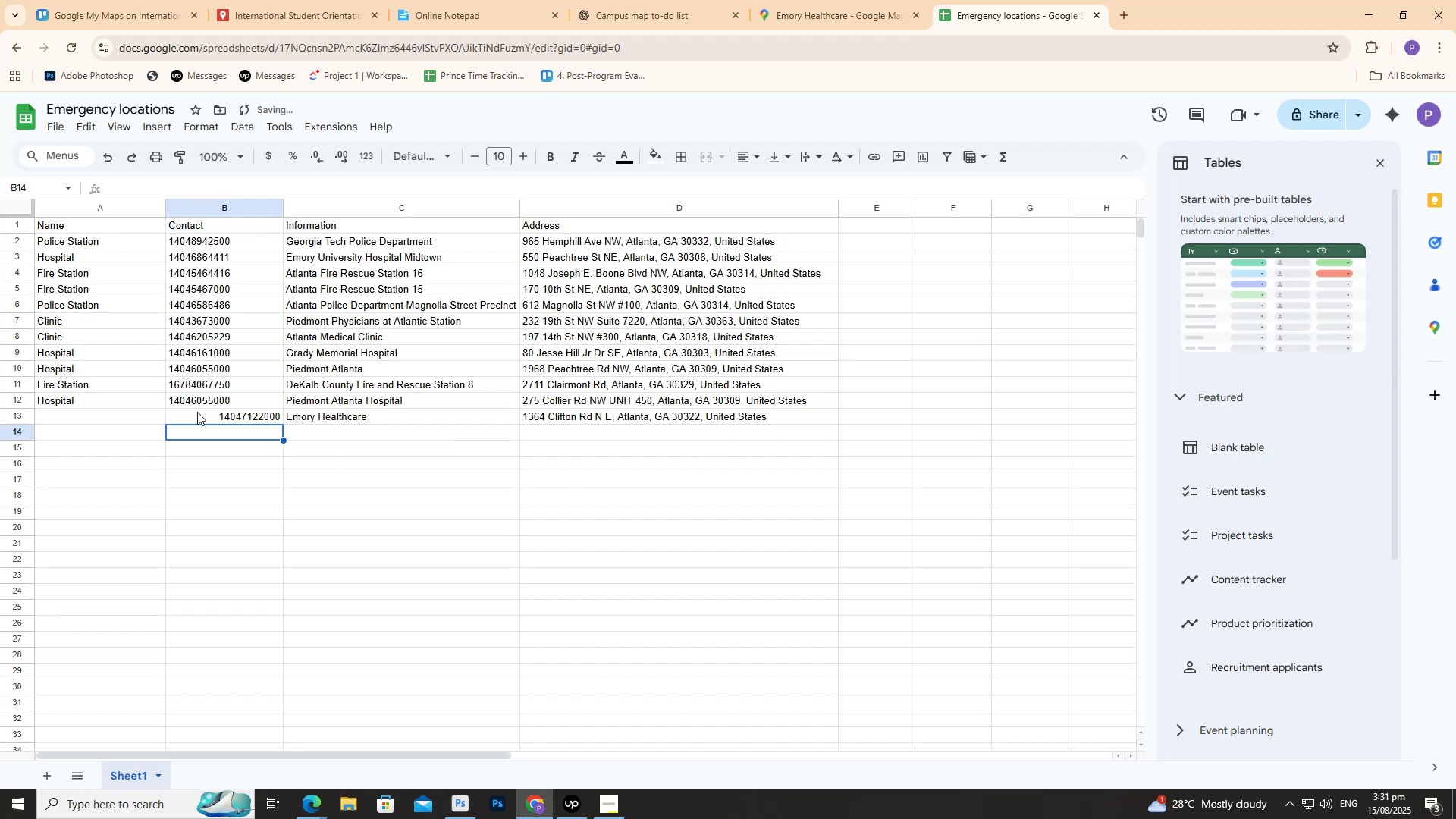 
left_click([197, 415])
 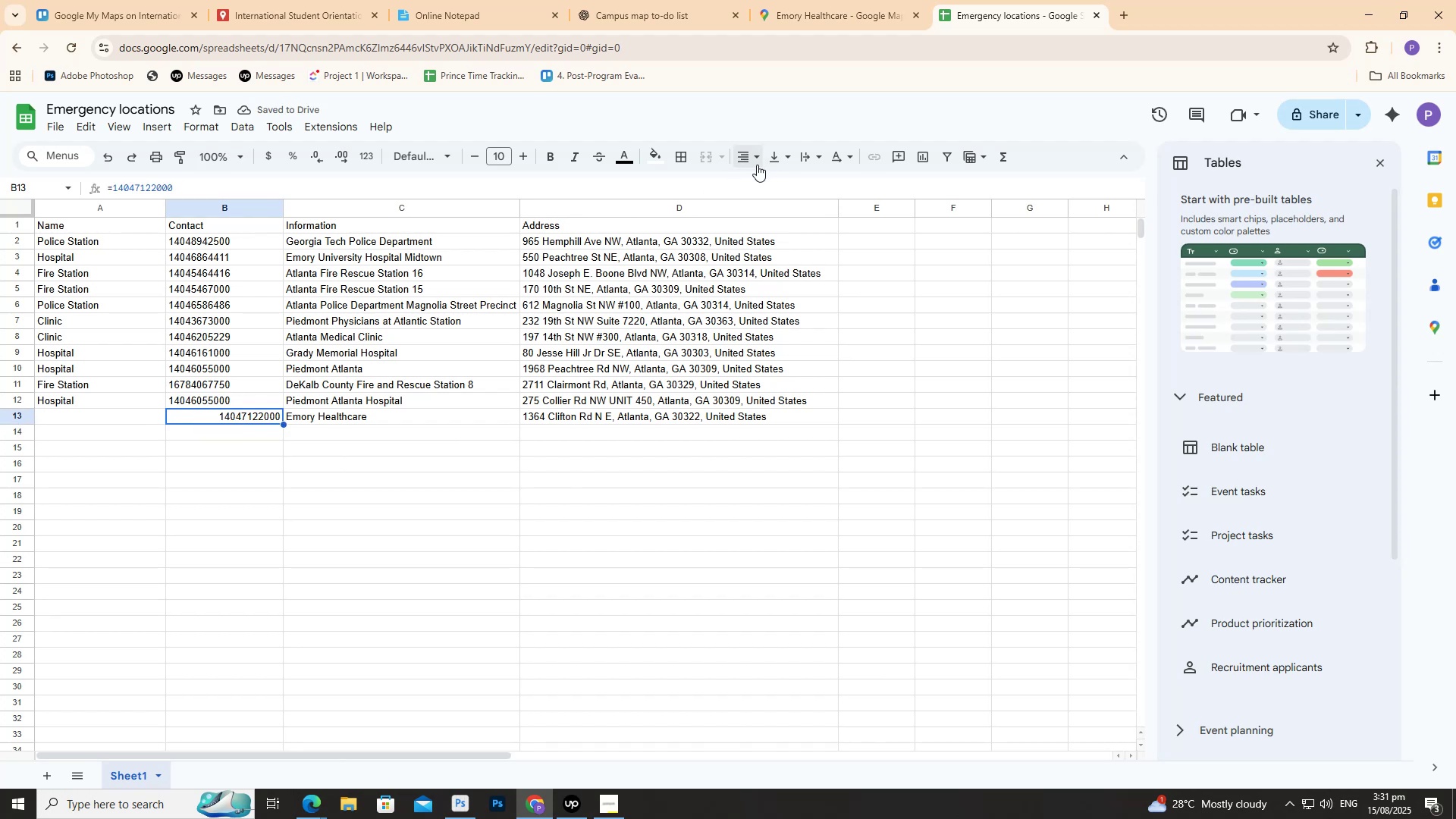 
left_click([753, 164])
 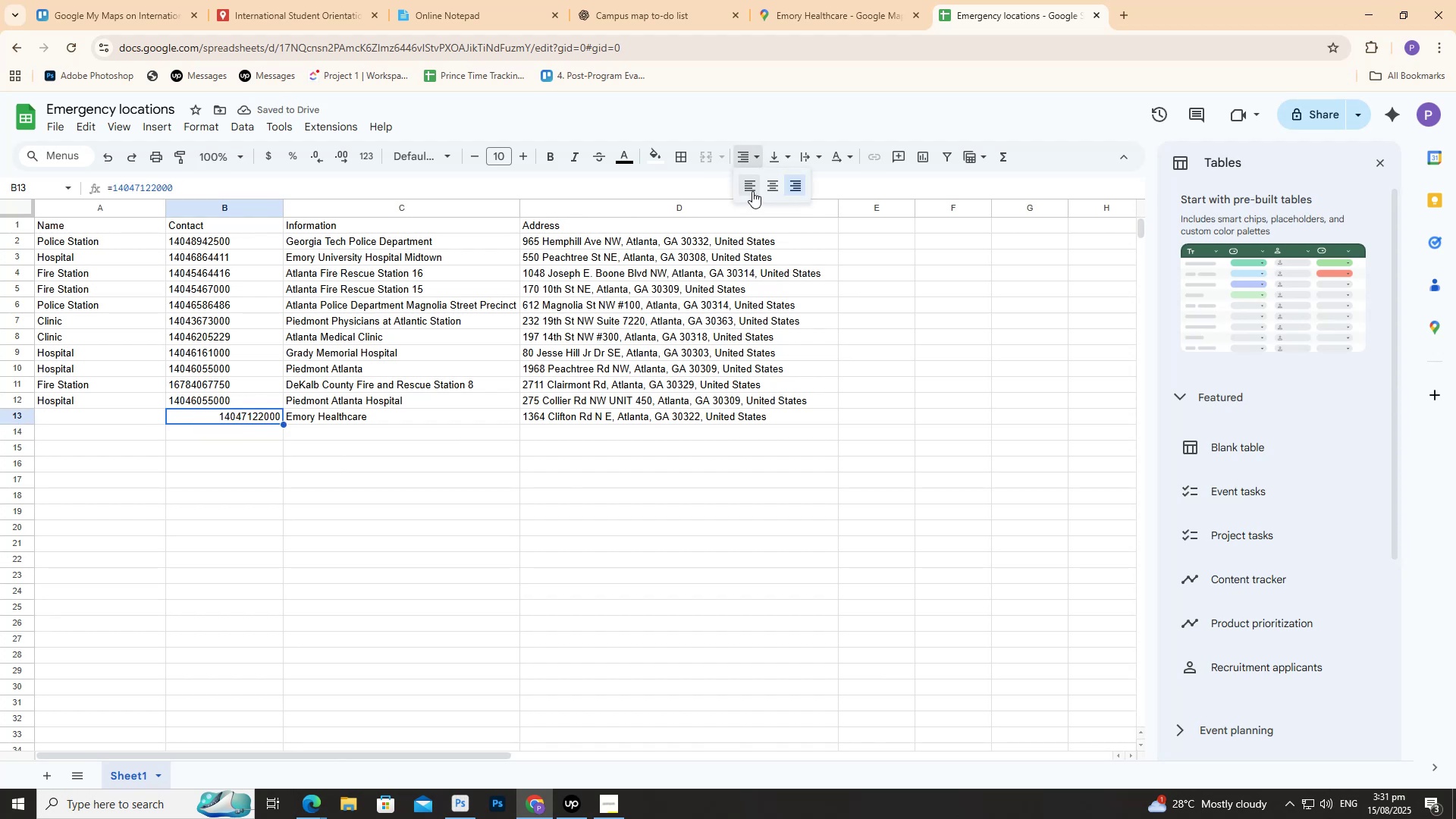 
left_click([752, 191])
 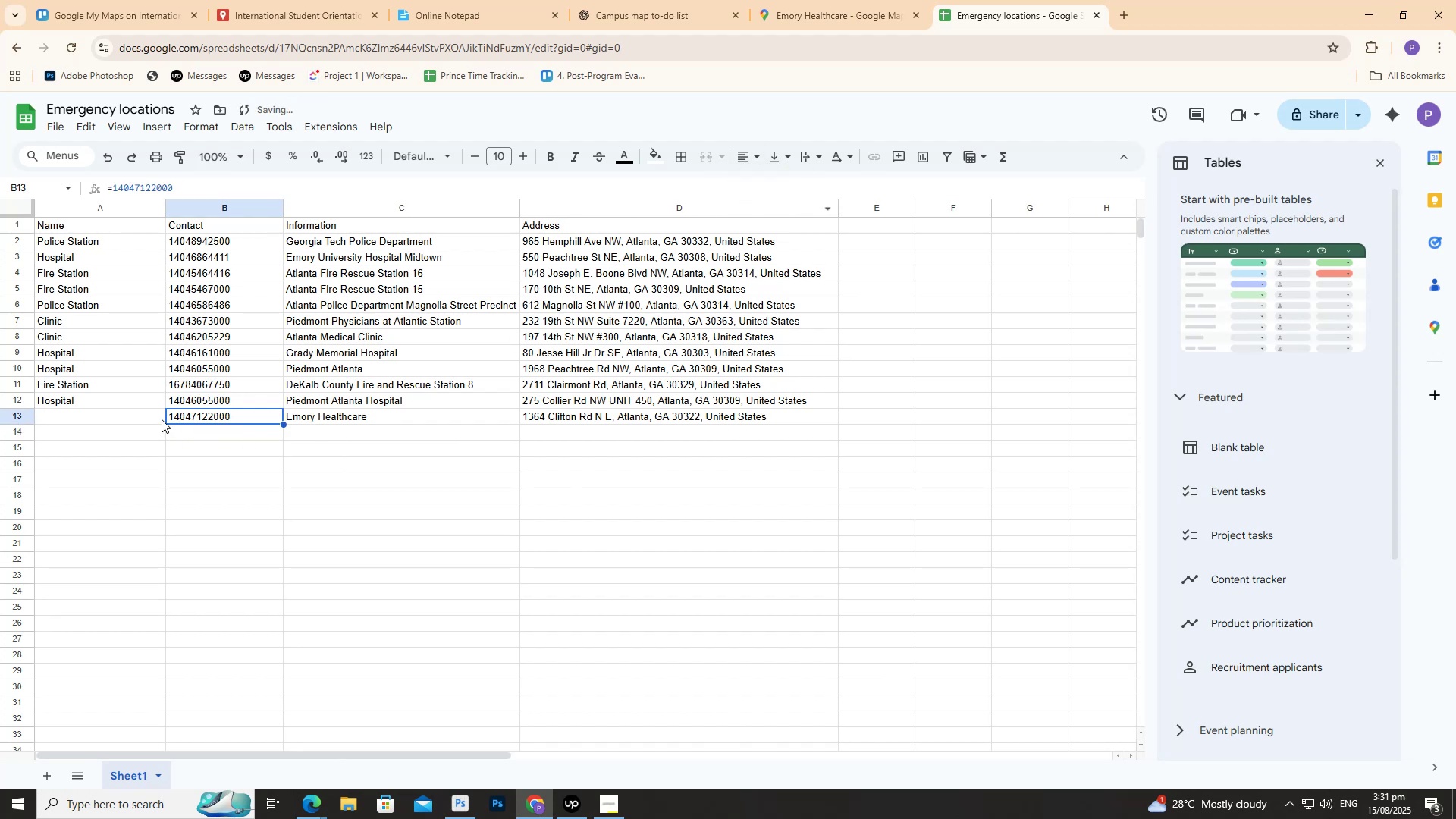 
left_click([159, 416])
 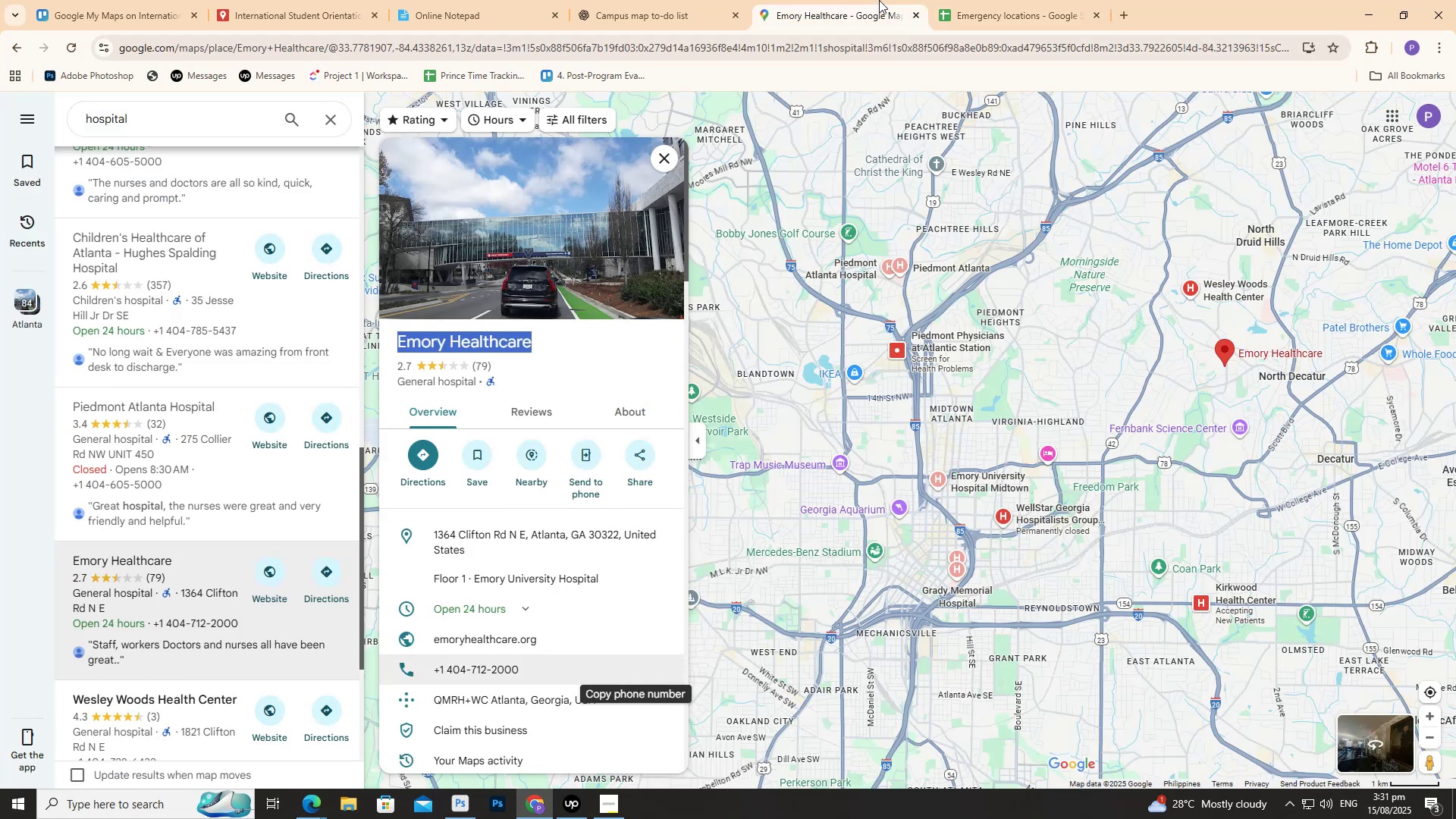 
left_click([1003, 0])
 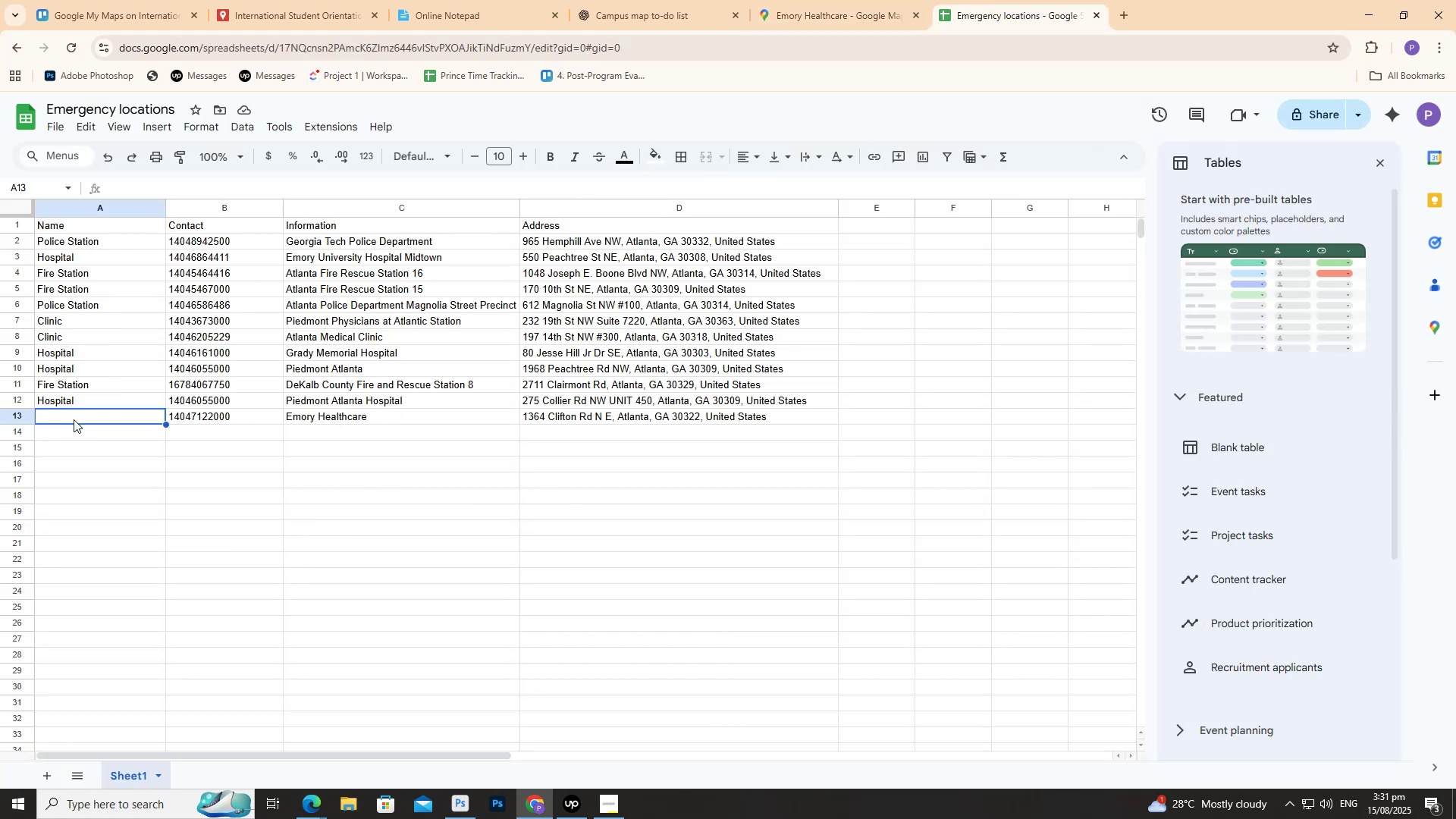 
left_click([74, 419])
 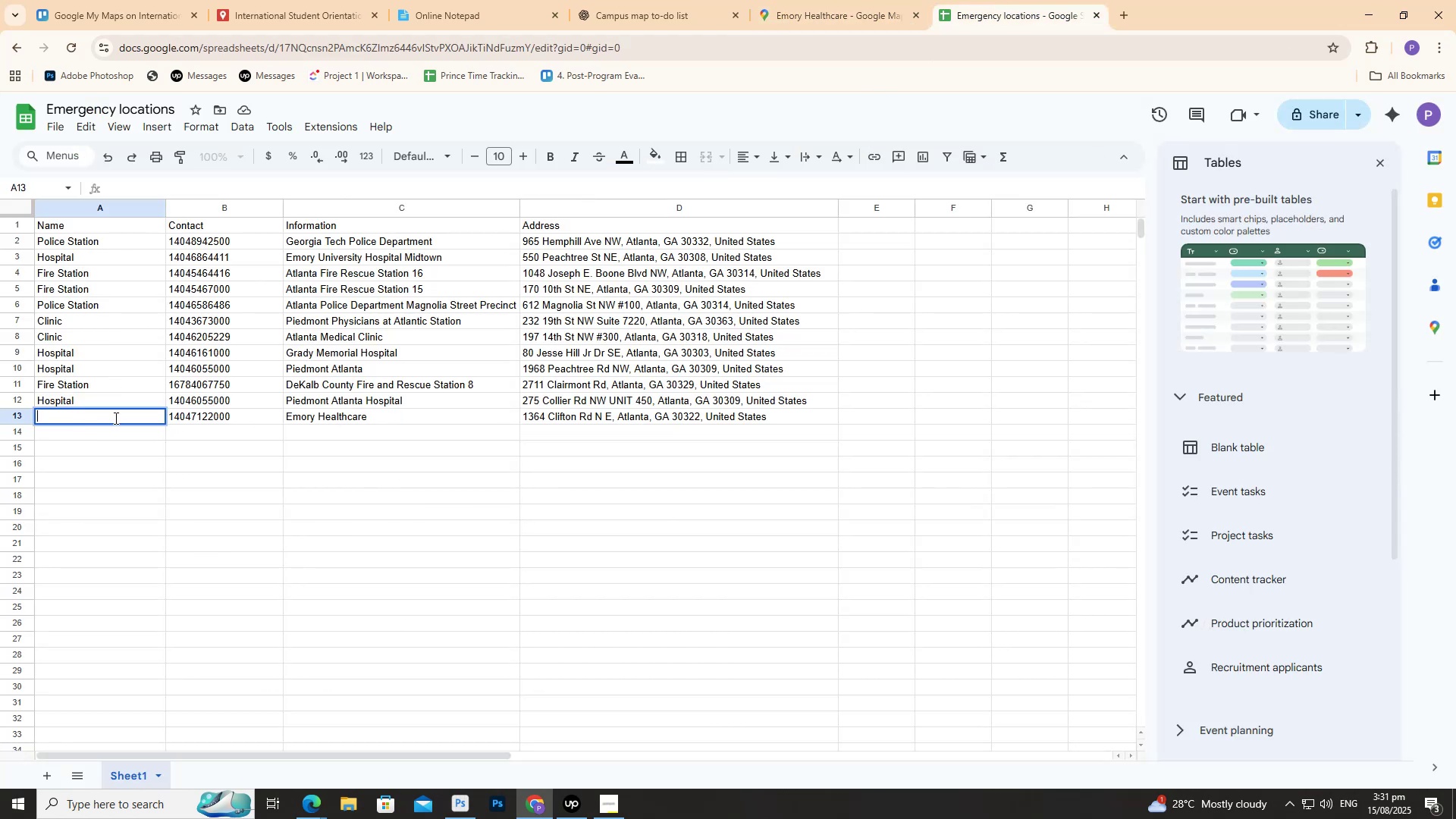 
key(CapsLock)
 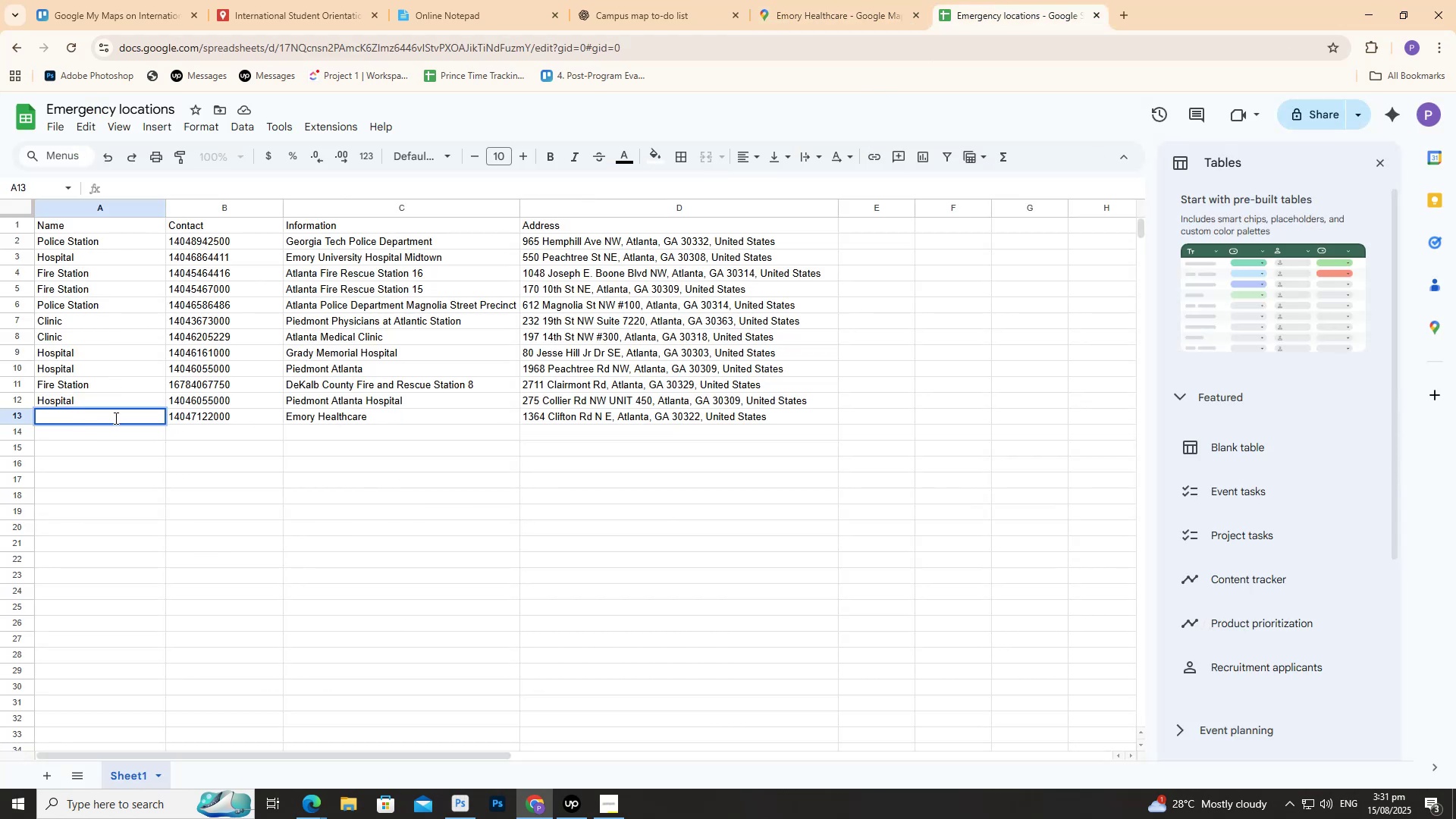 
key(H)
 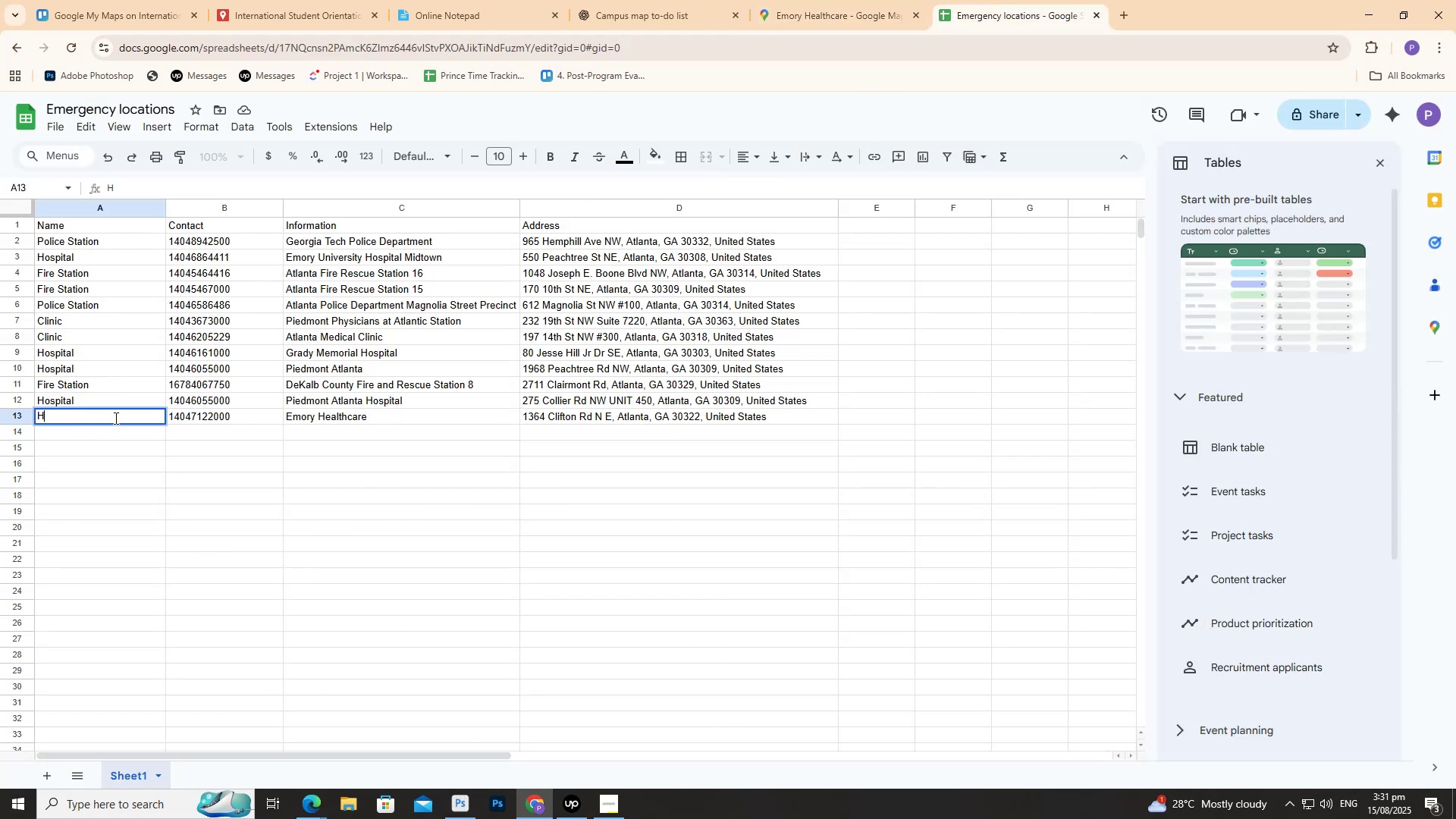 
key(CapsLock)
 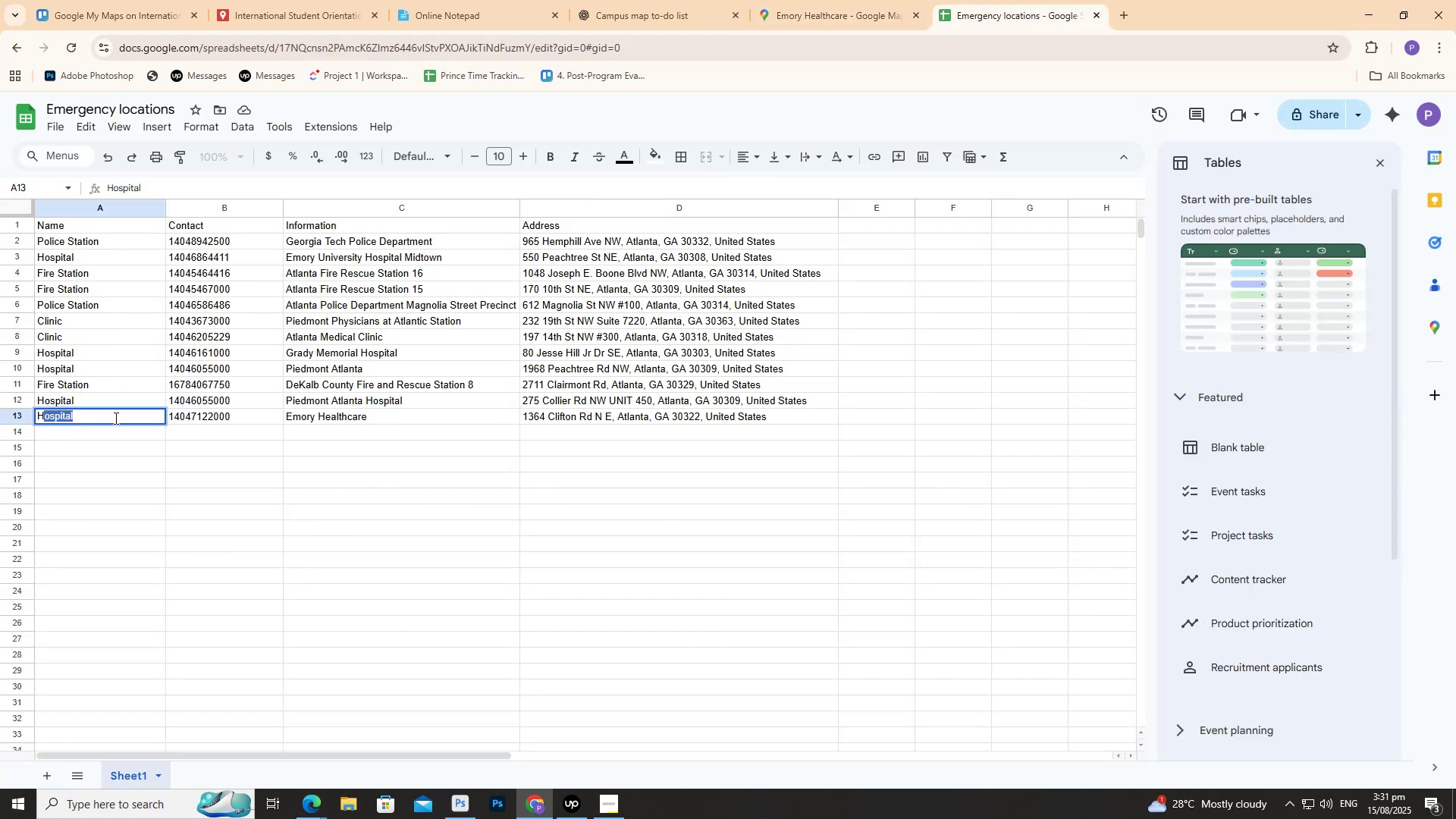 
key(Enter)
 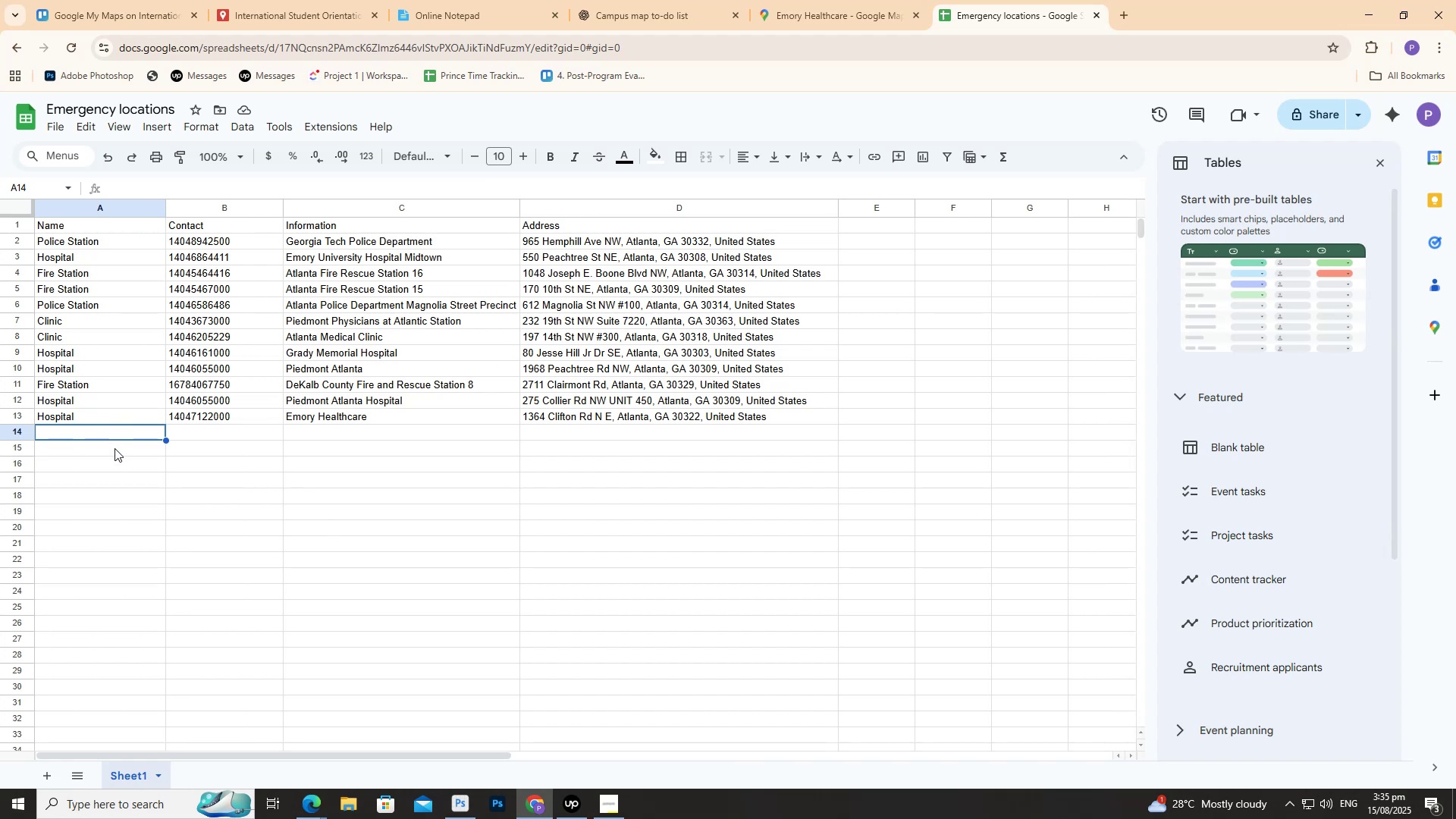 
wait(232.06)
 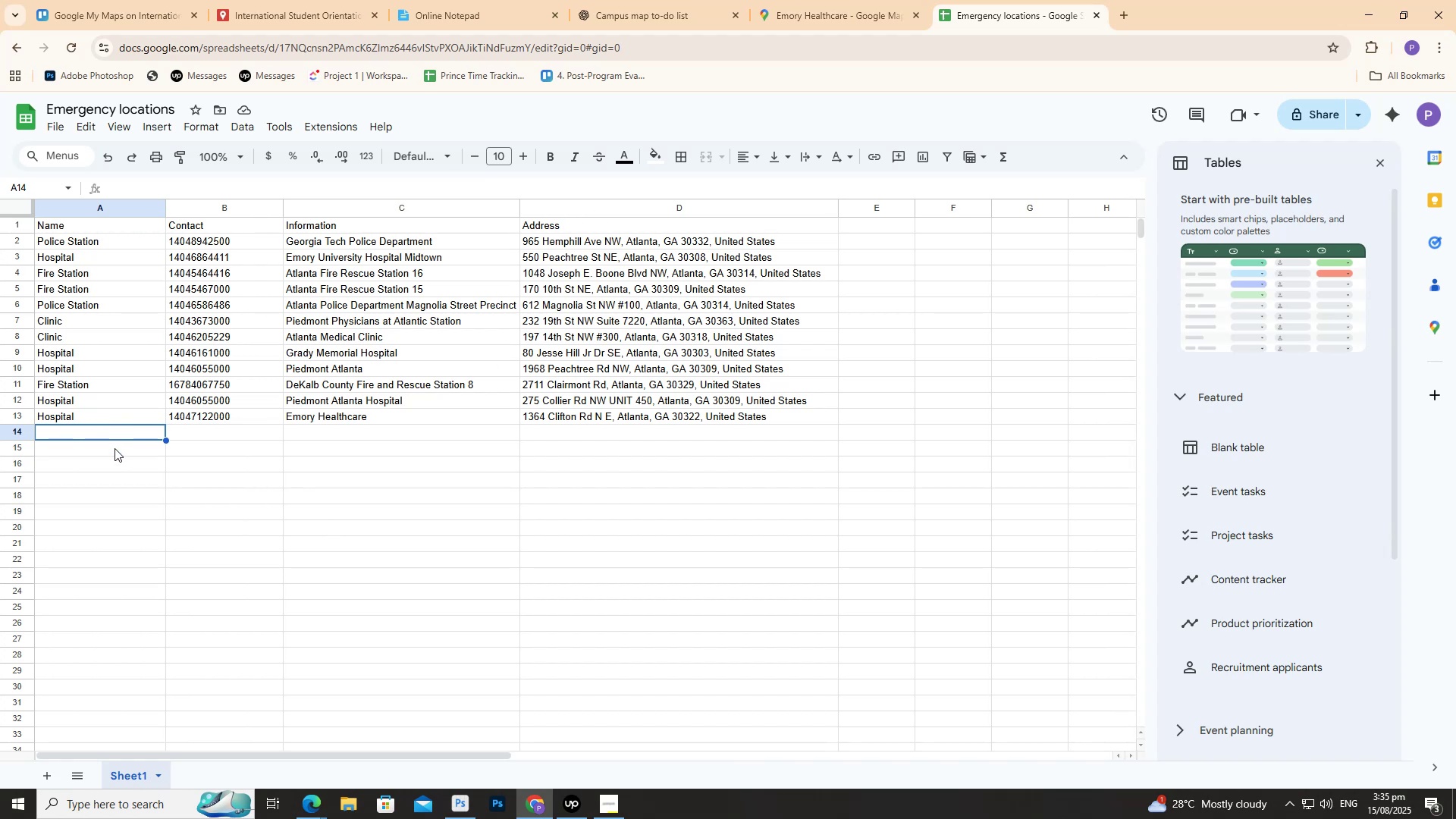 
left_click([841, 3])
 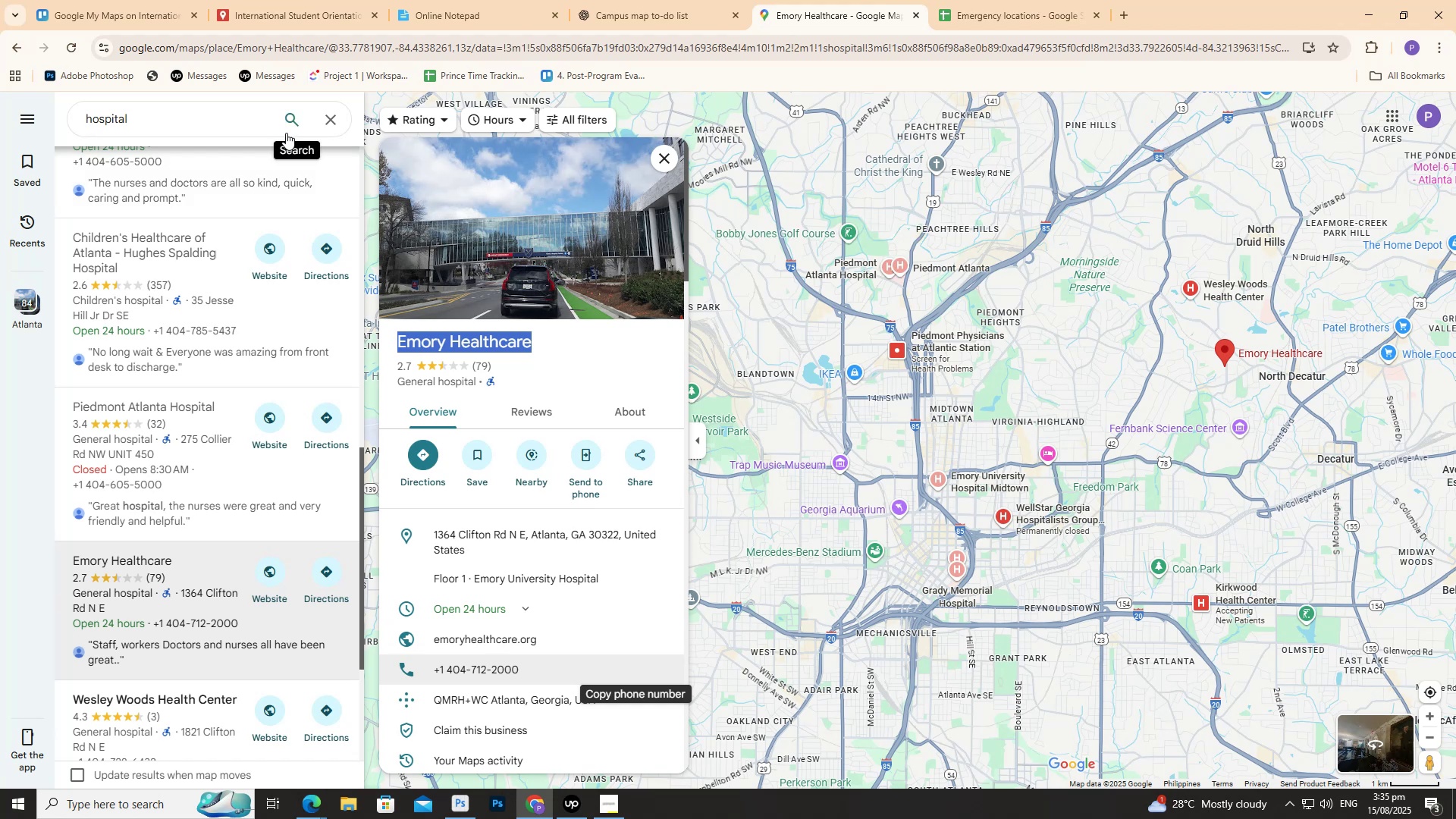 
left_click_drag(start_coordinate=[320, 118], to_coordinate=[307, 143])
 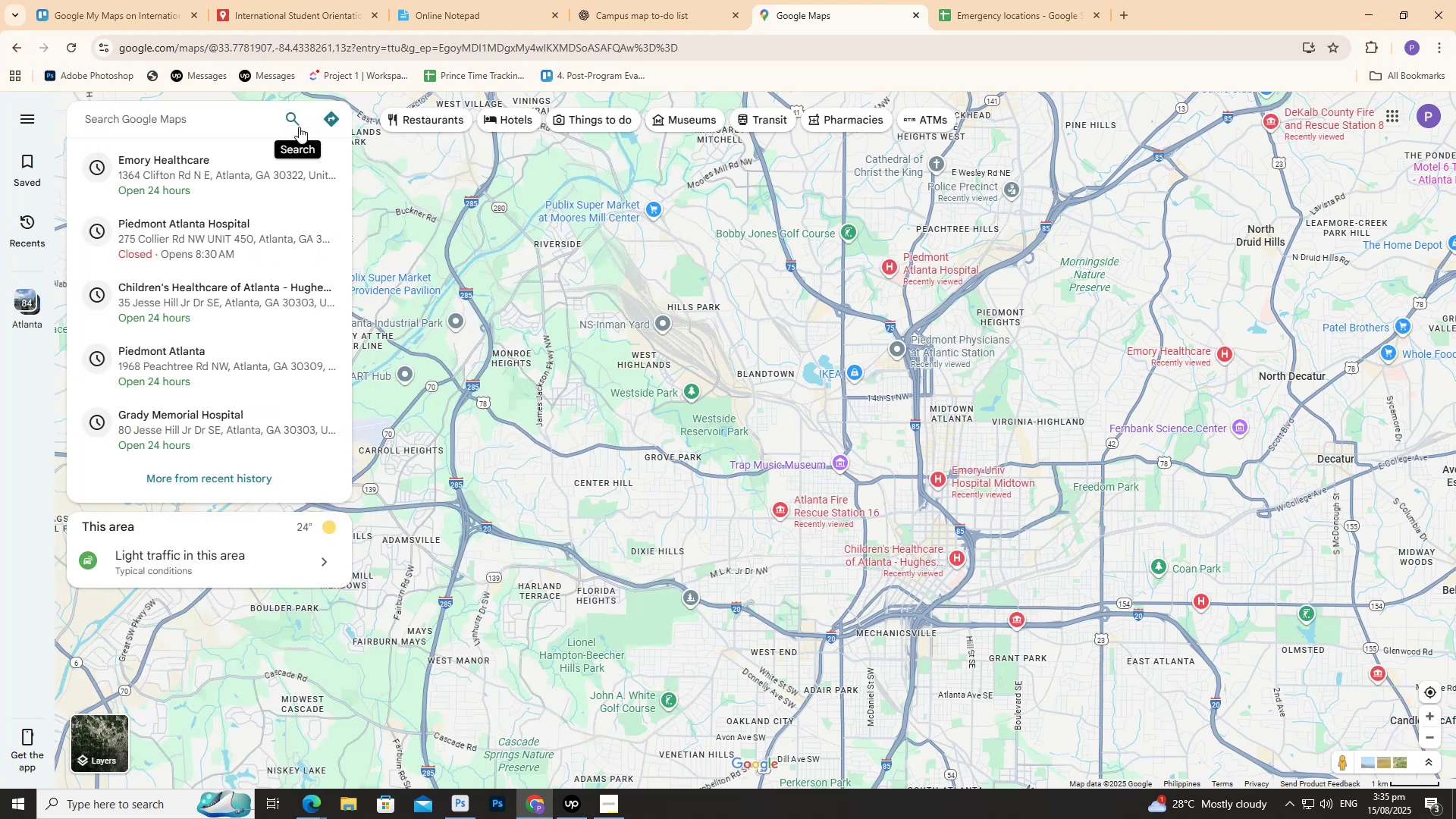 
type(clinic)
 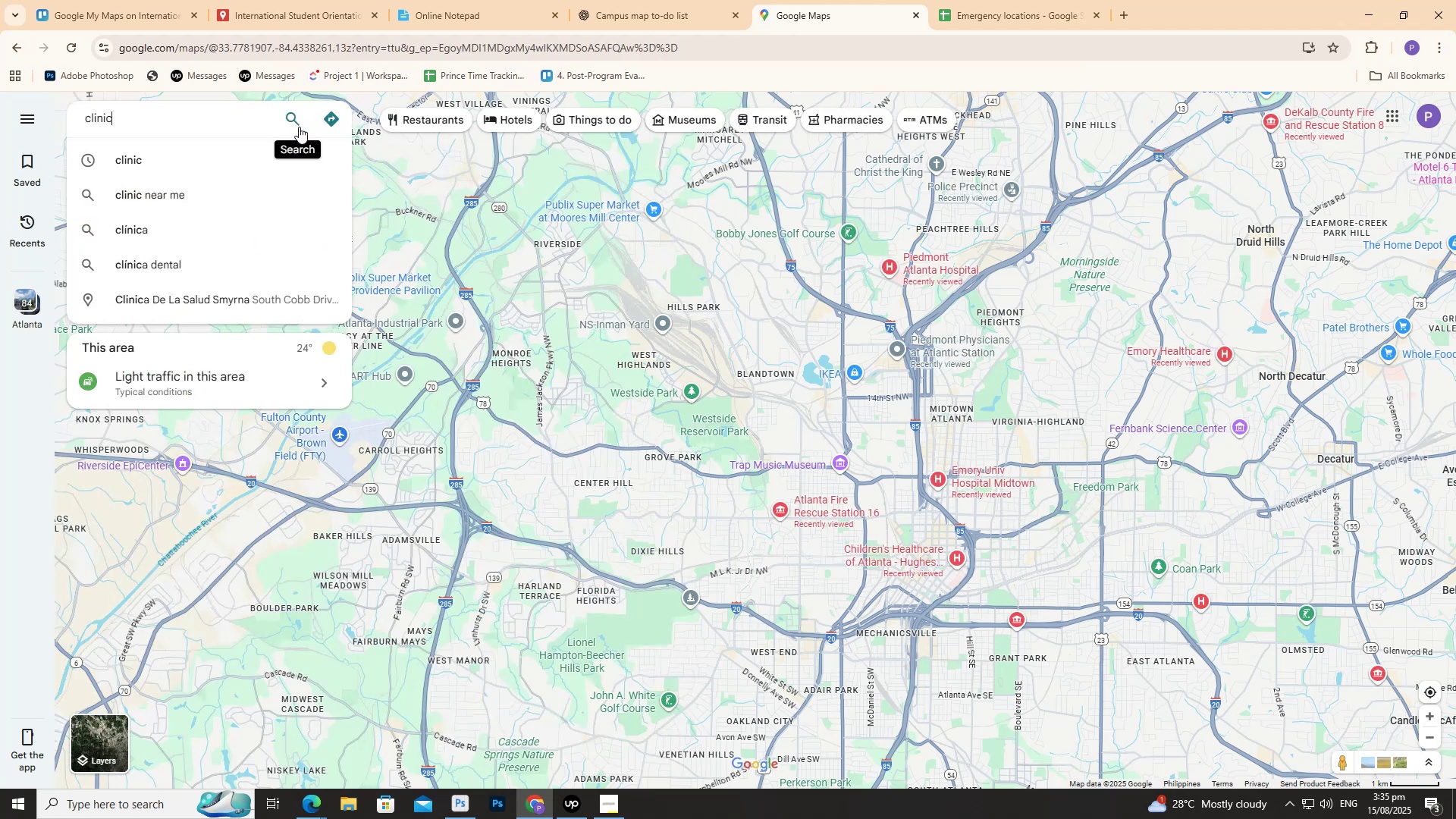 
key(ArrowDown)
 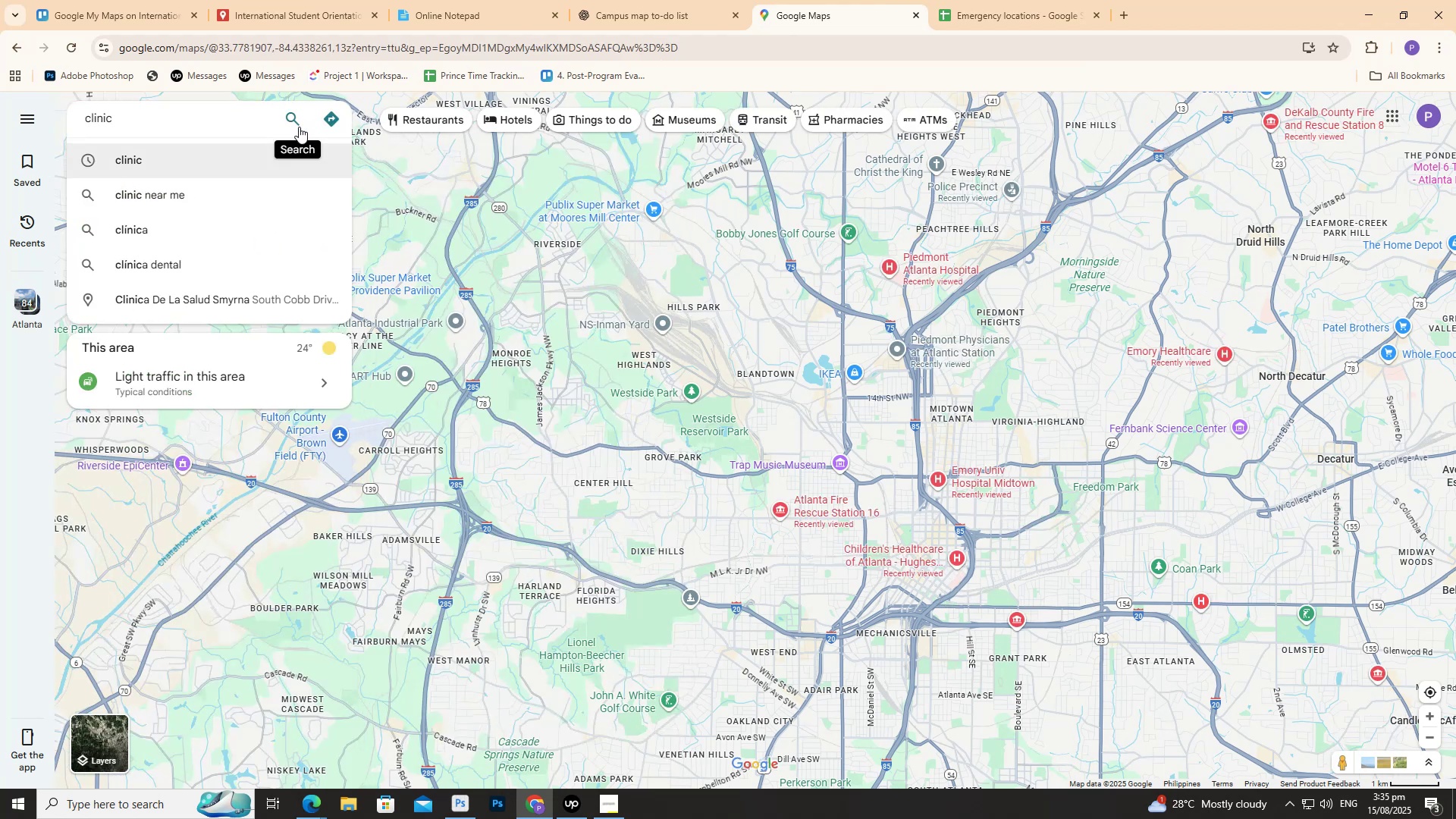 
key(Enter)
 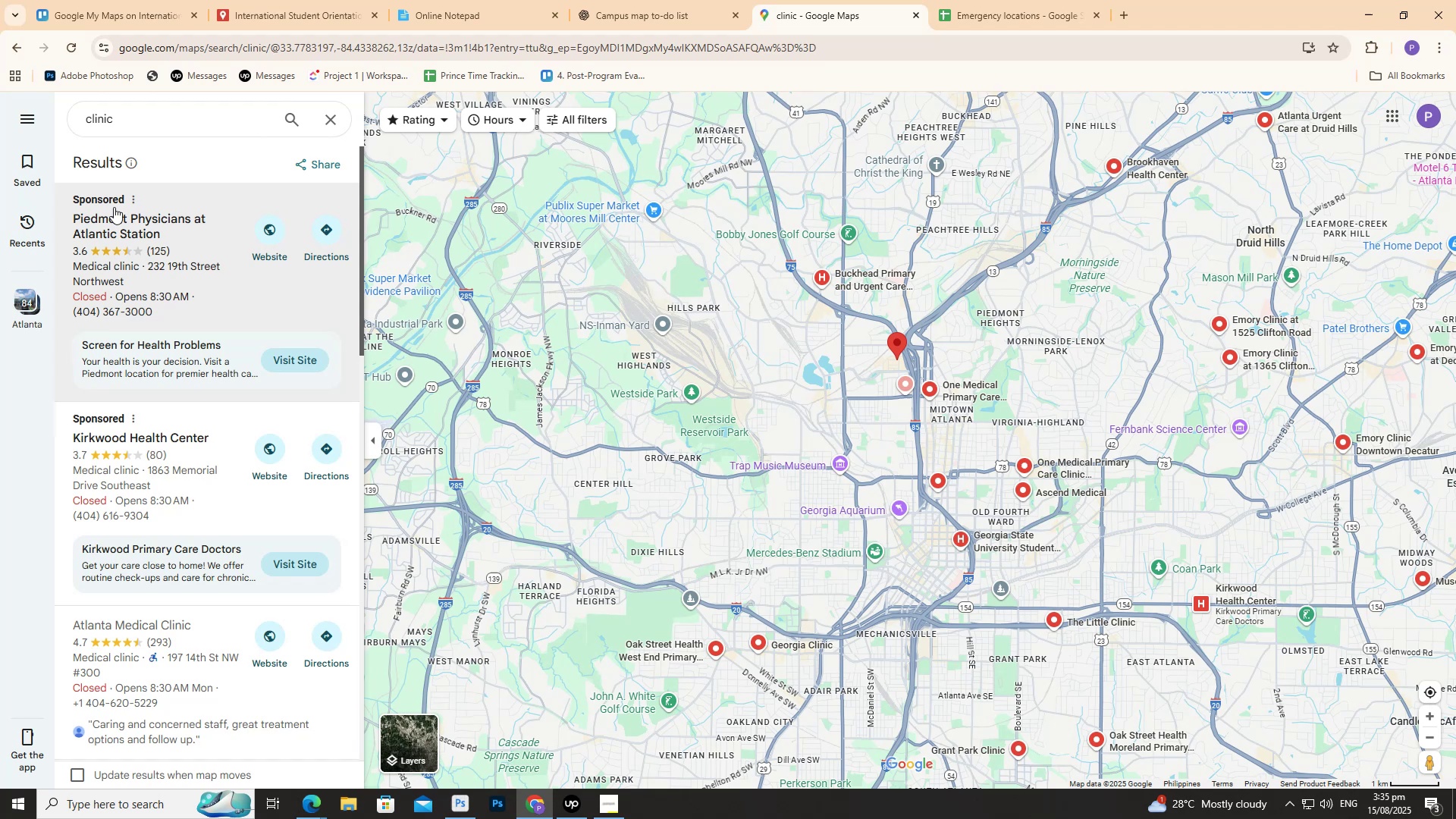 
left_click([93, 268])
 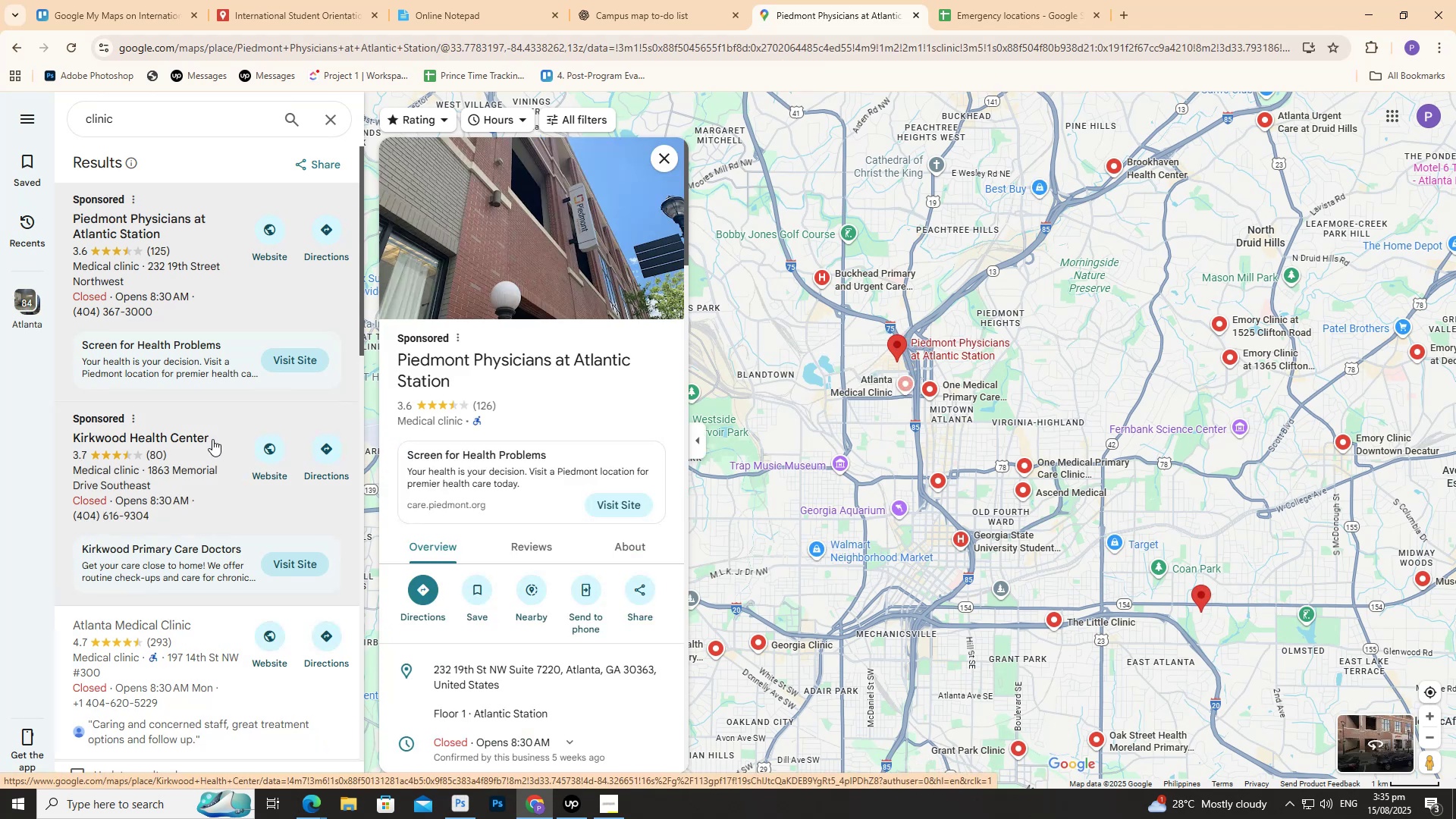 
left_click([212, 438])
 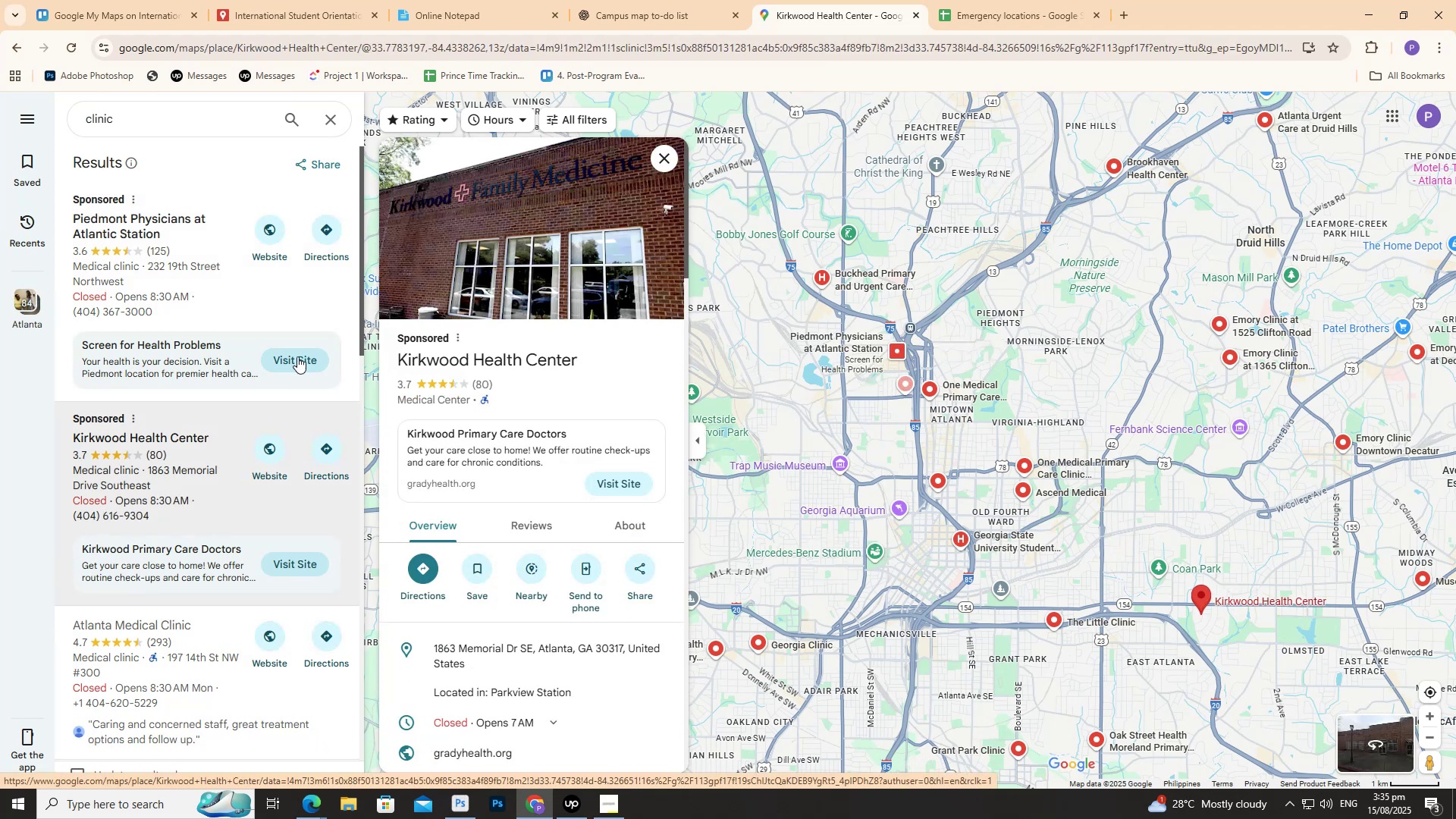 
scroll: coordinate [267, 478], scroll_direction: up, amount: 1.0
 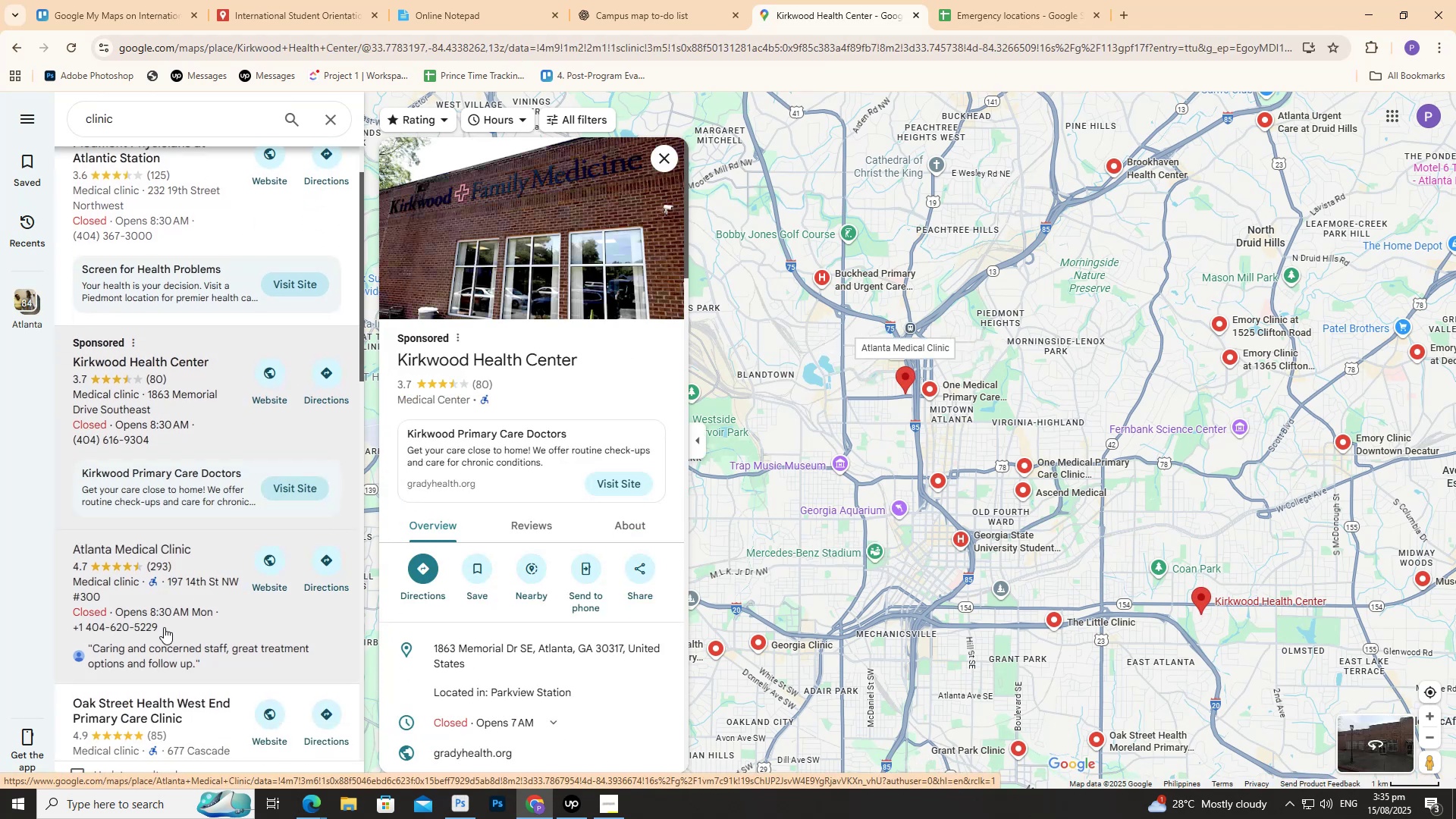 
left_click([164, 627])
 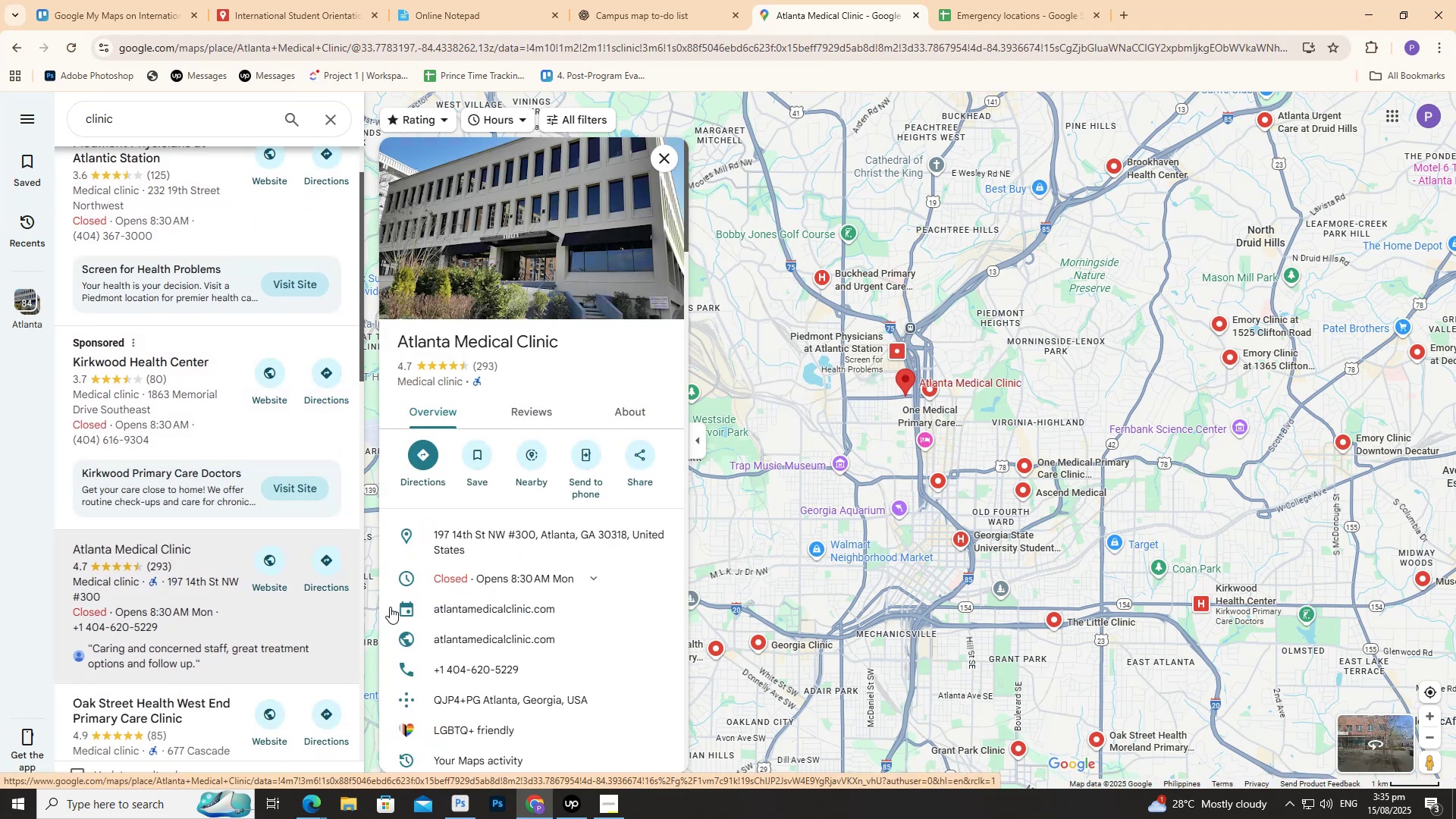 
scroll: coordinate [742, 0], scroll_direction: down, amount: 1.0
 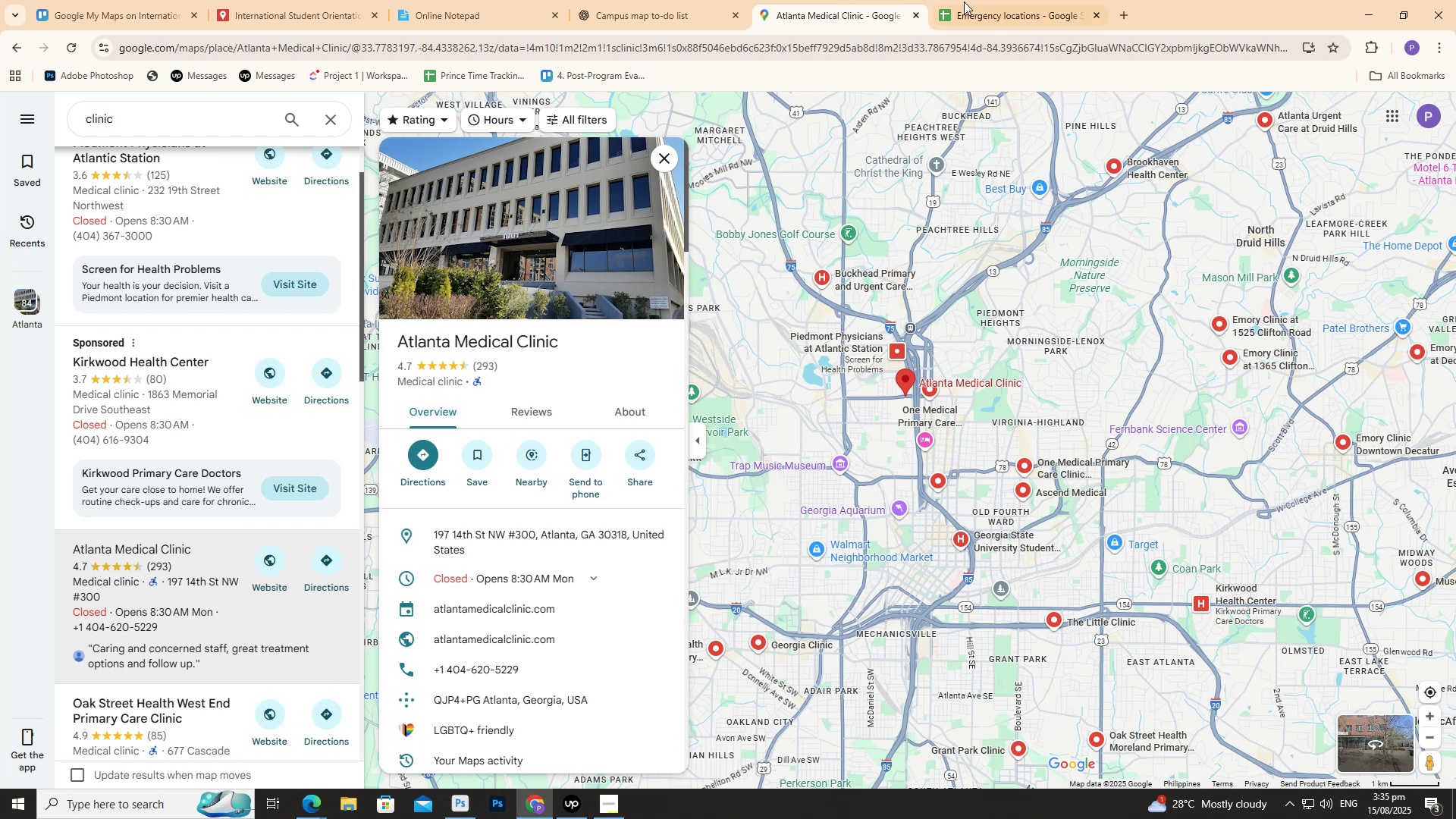 
left_click([983, 0])
 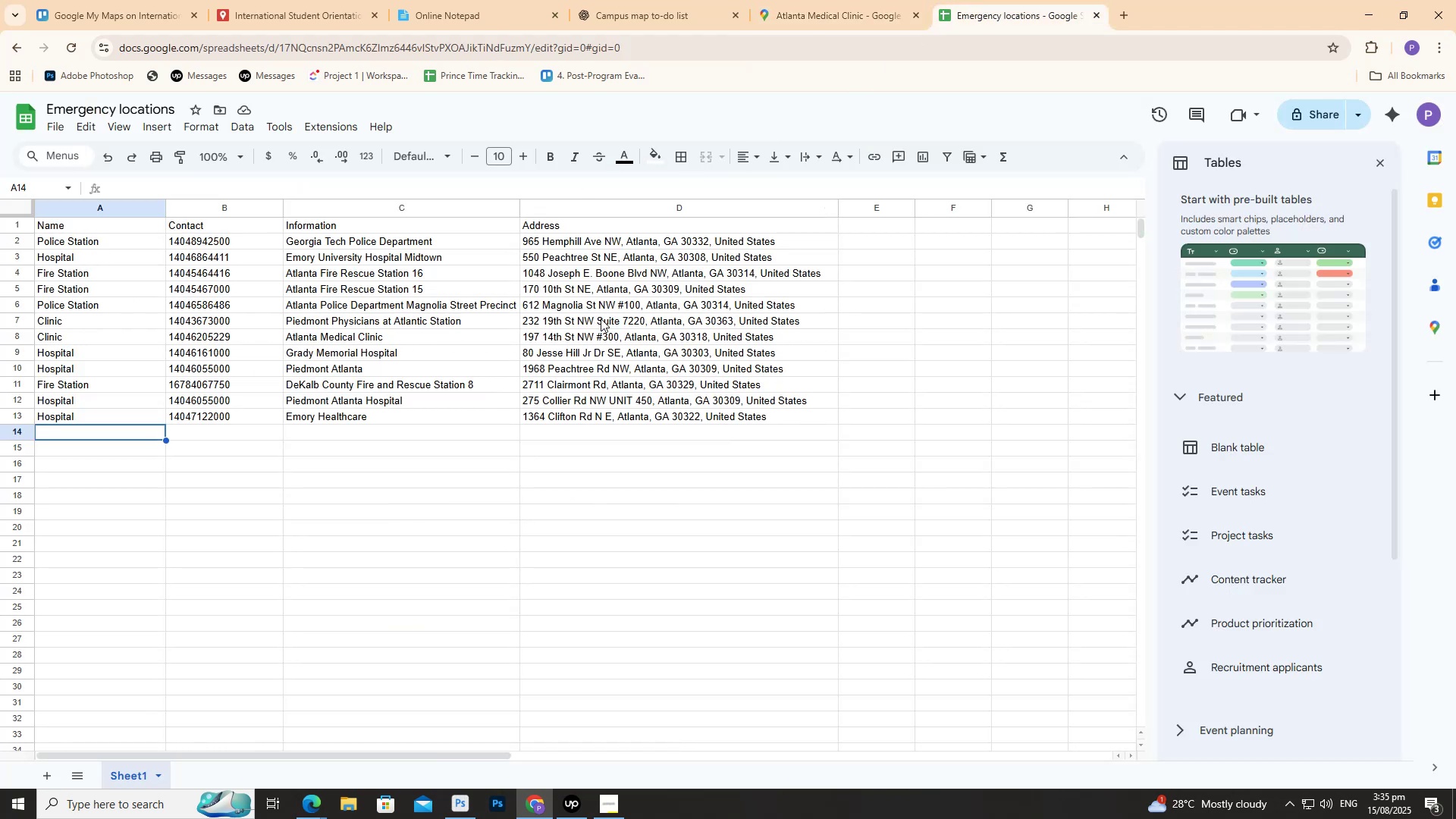 
wait(5.65)
 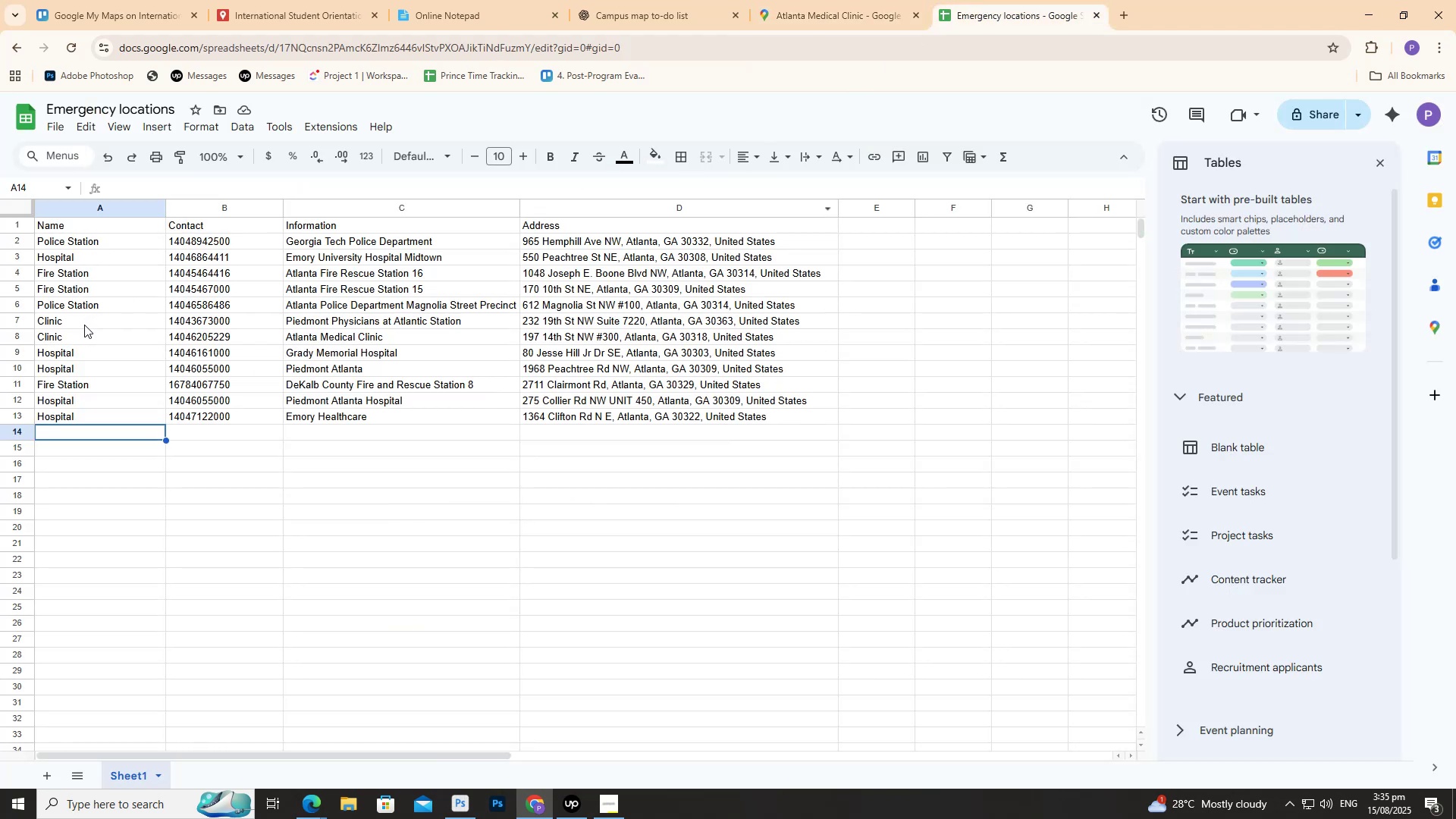 
left_click([806, 8])
 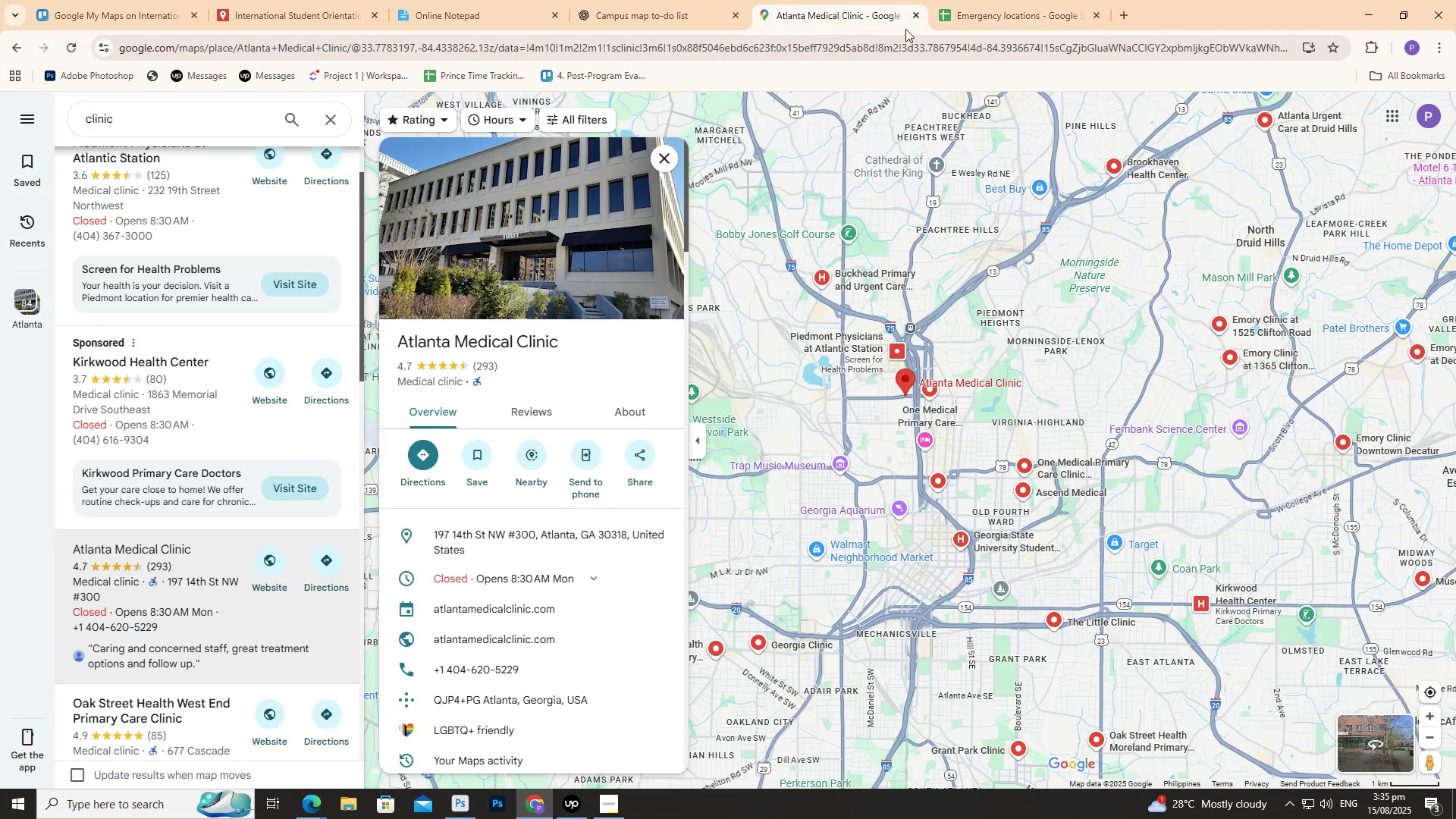 
left_click([1022, 0])
 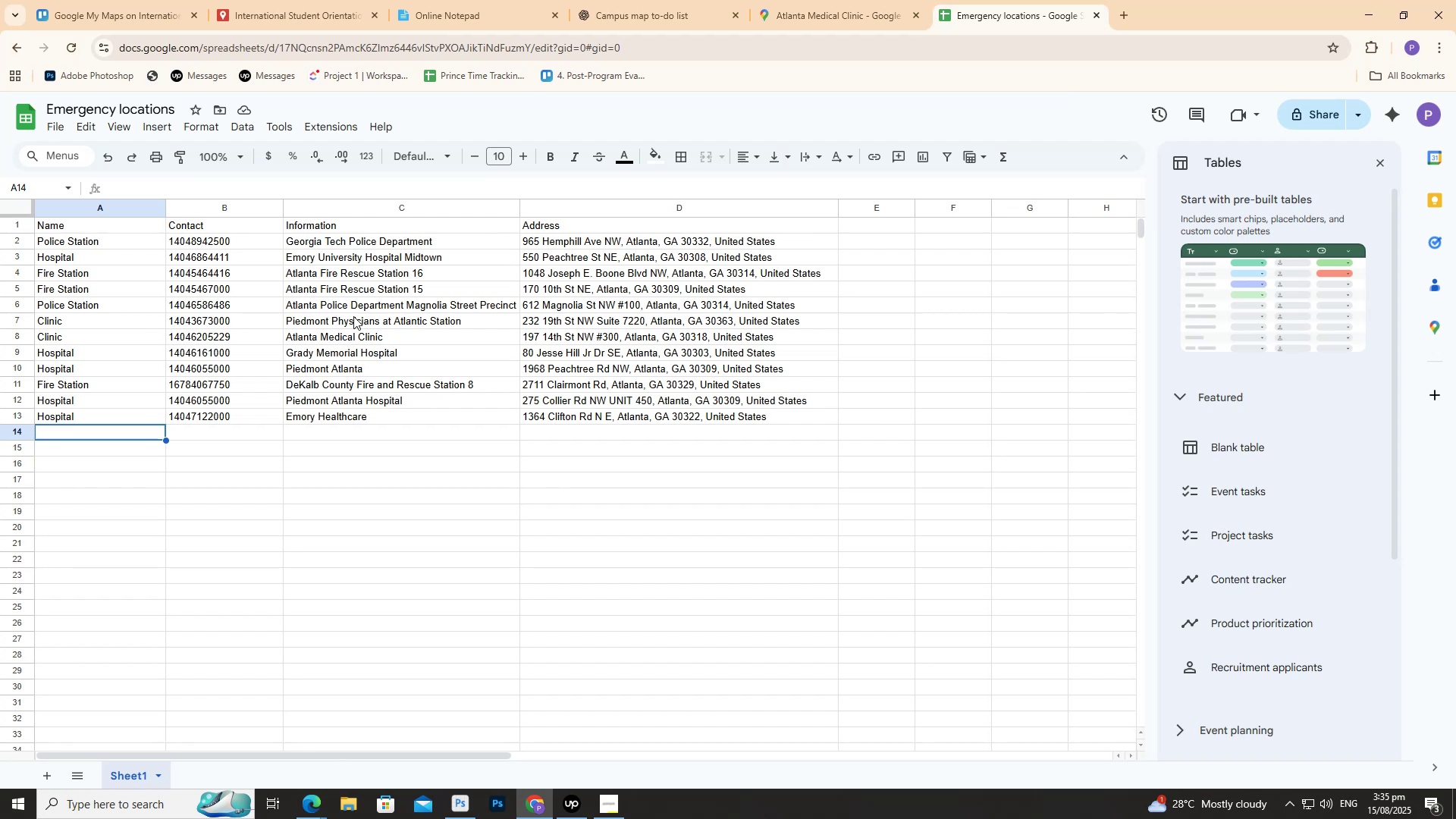 
left_click([826, 0])
 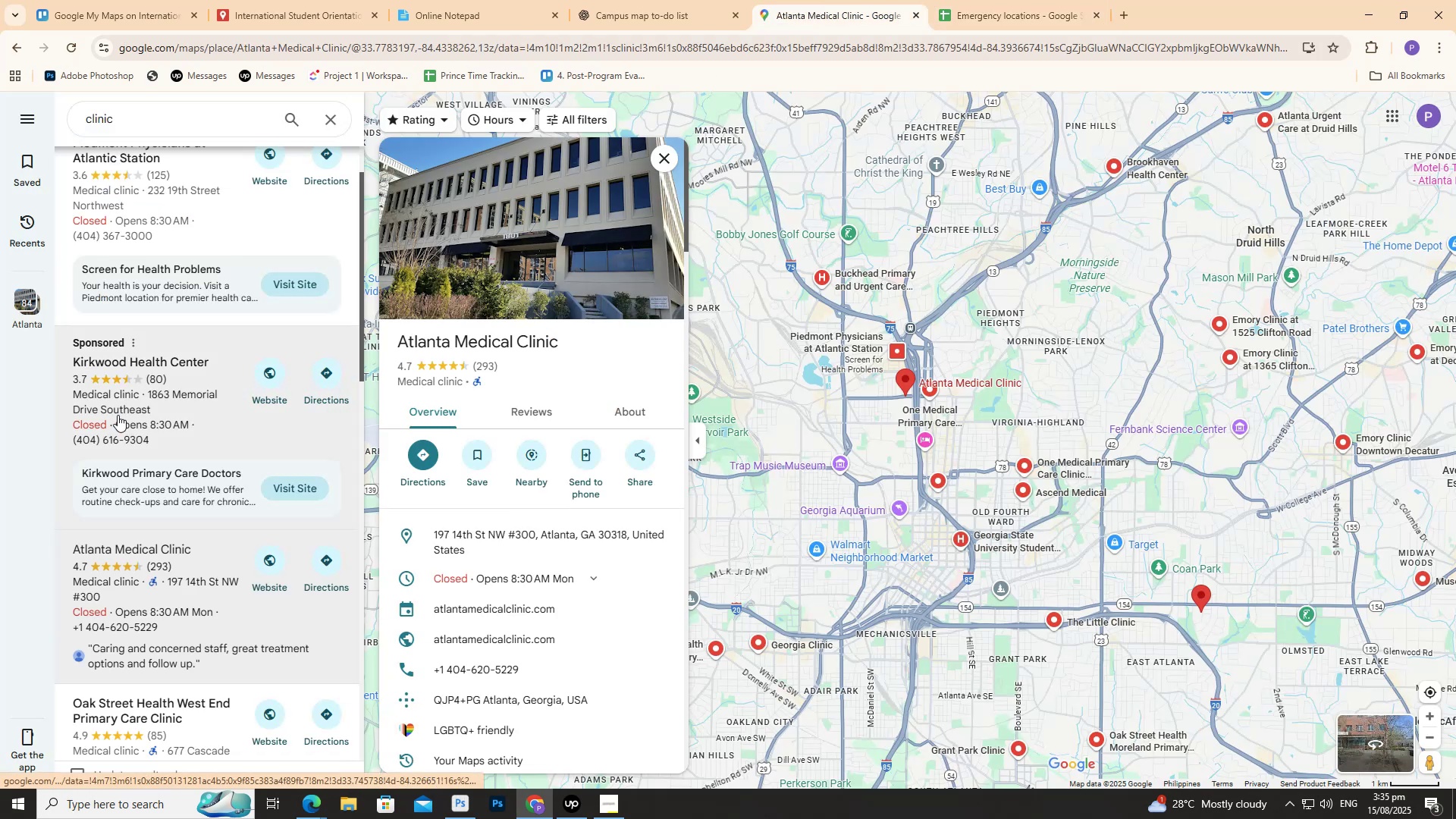 
left_click([118, 414])
 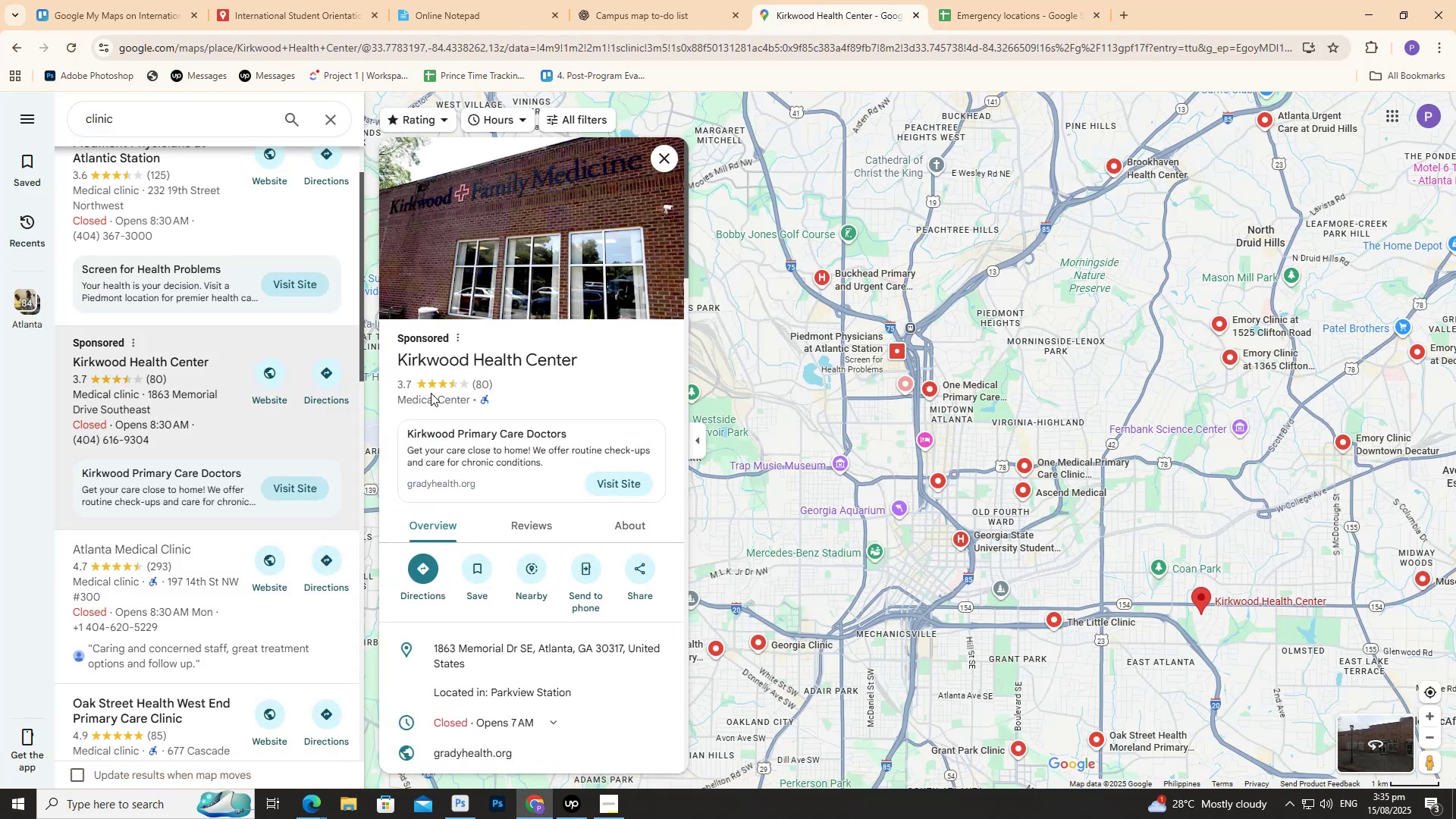 
wait(9.0)
 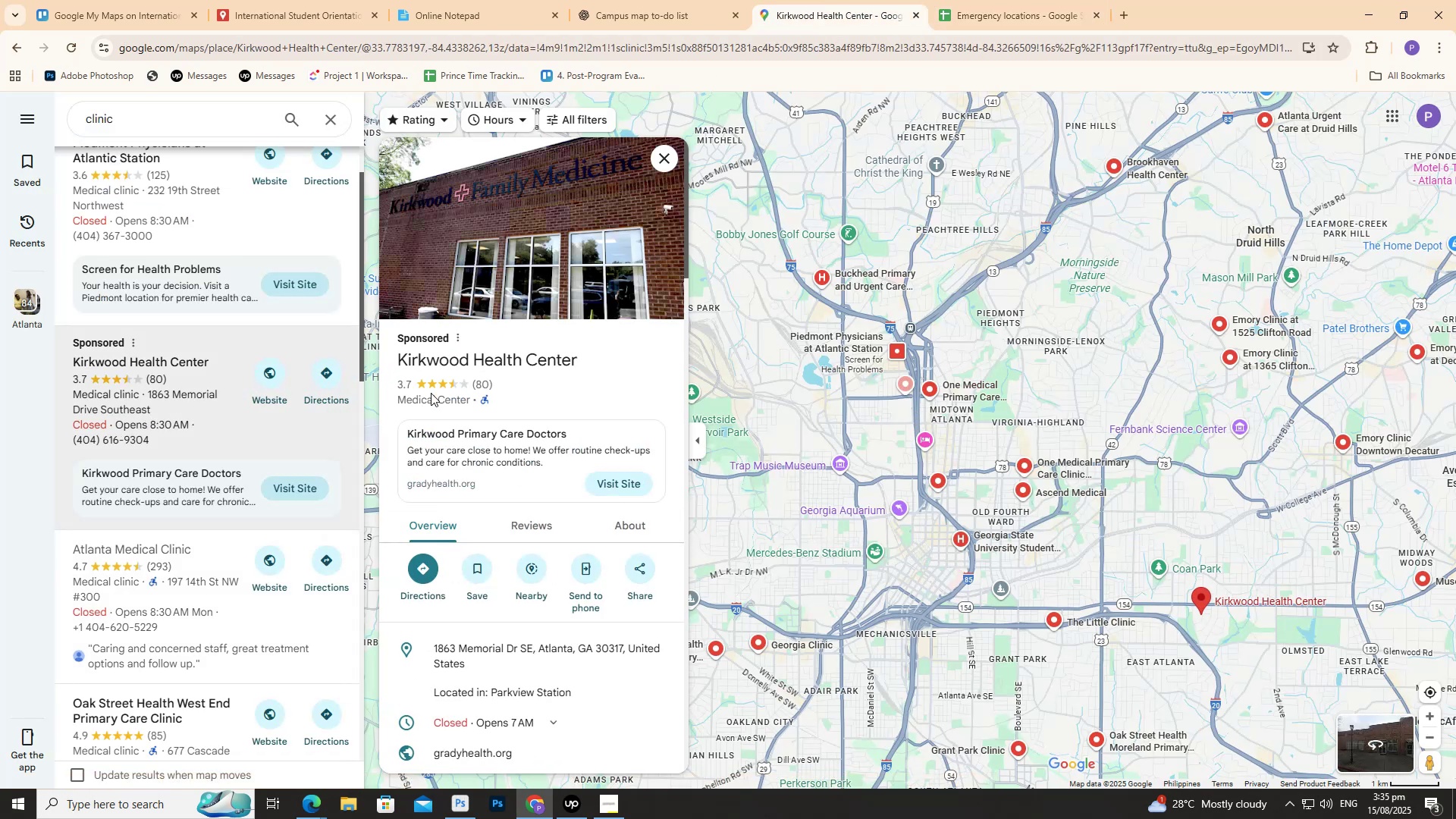 
scroll: coordinate [243, 468], scroll_direction: up, amount: 1.0
 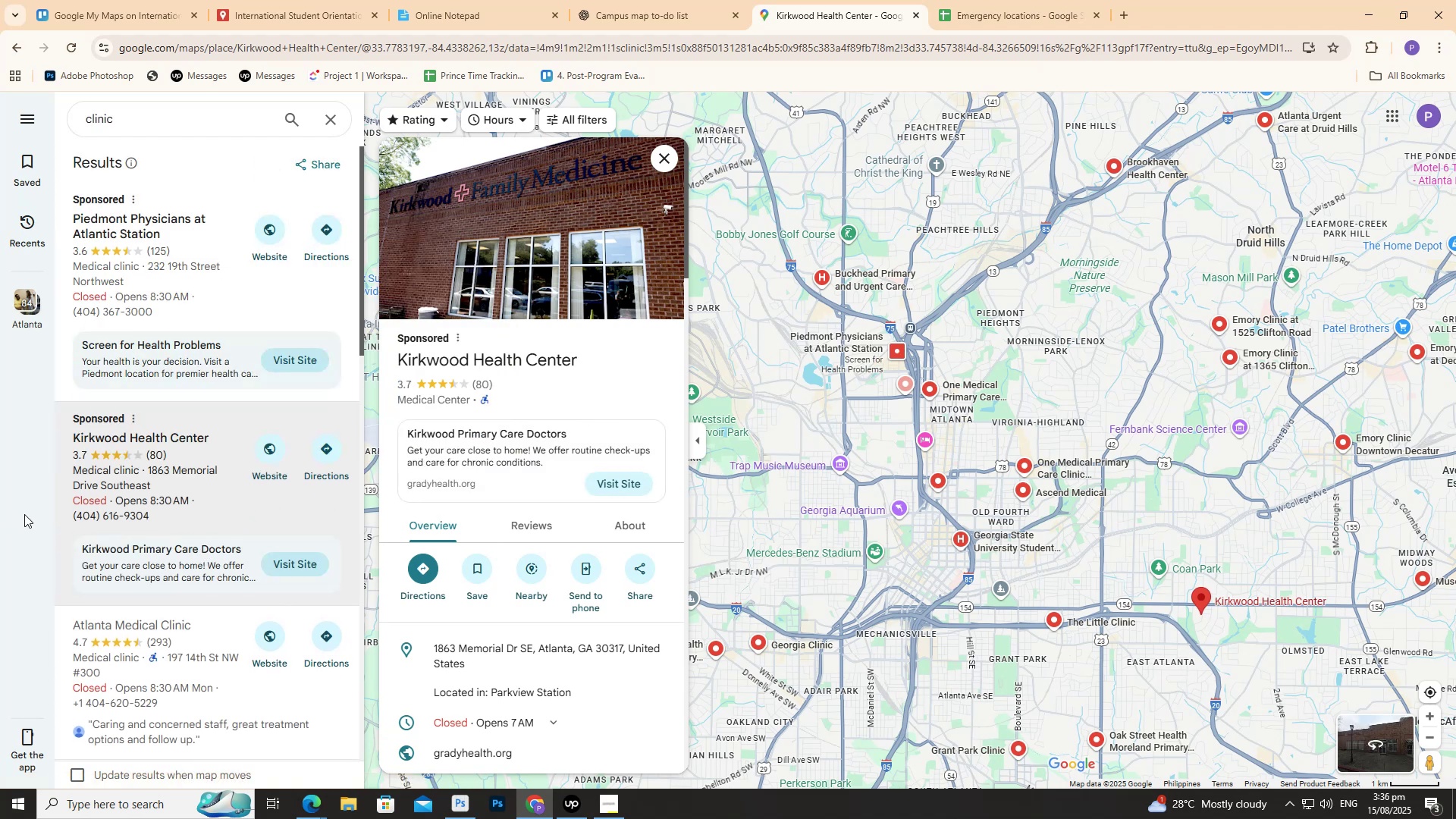 
wait(9.4)
 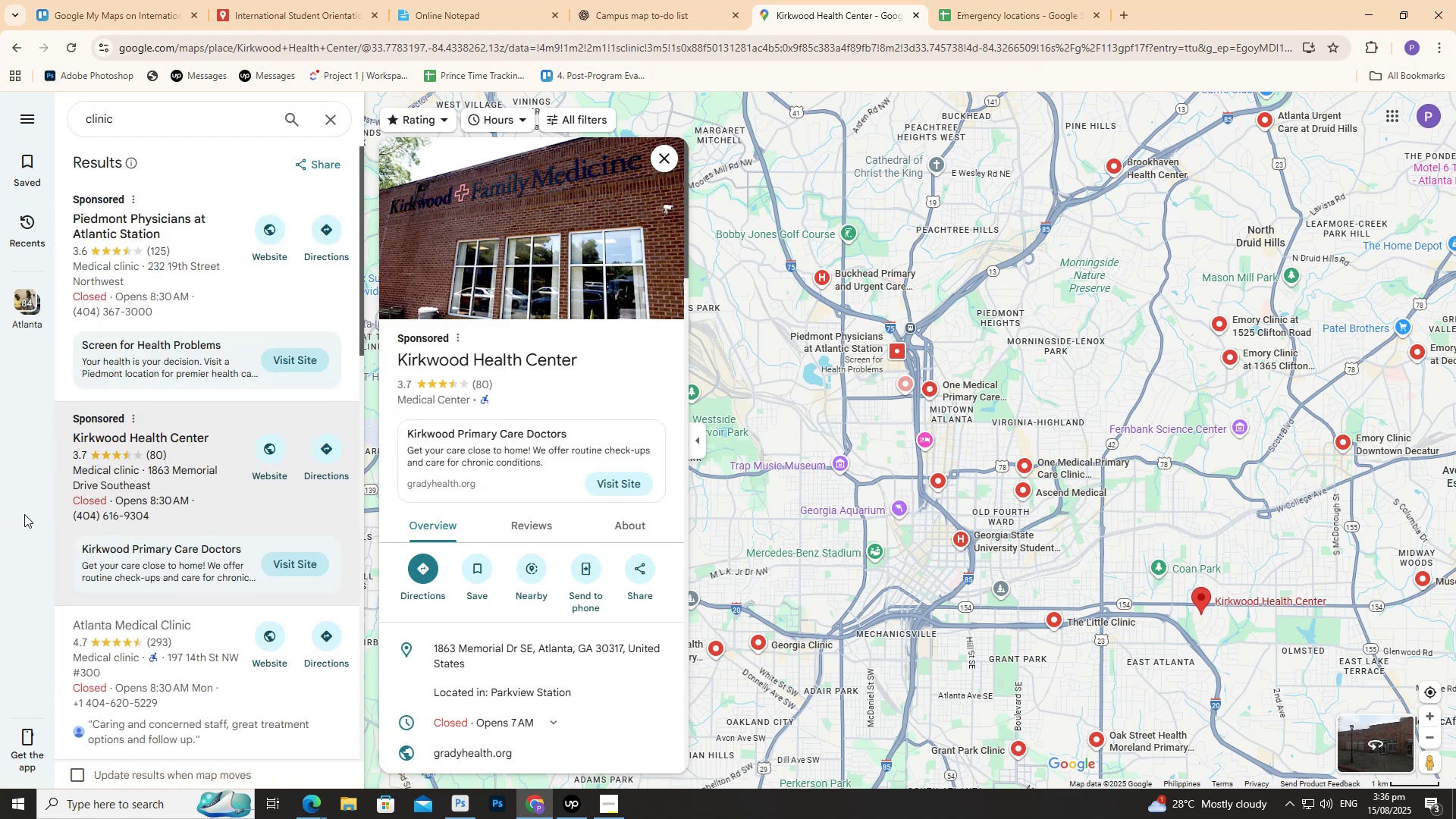 
scroll: coordinate [191, 507], scroll_direction: down, amount: 2.0
 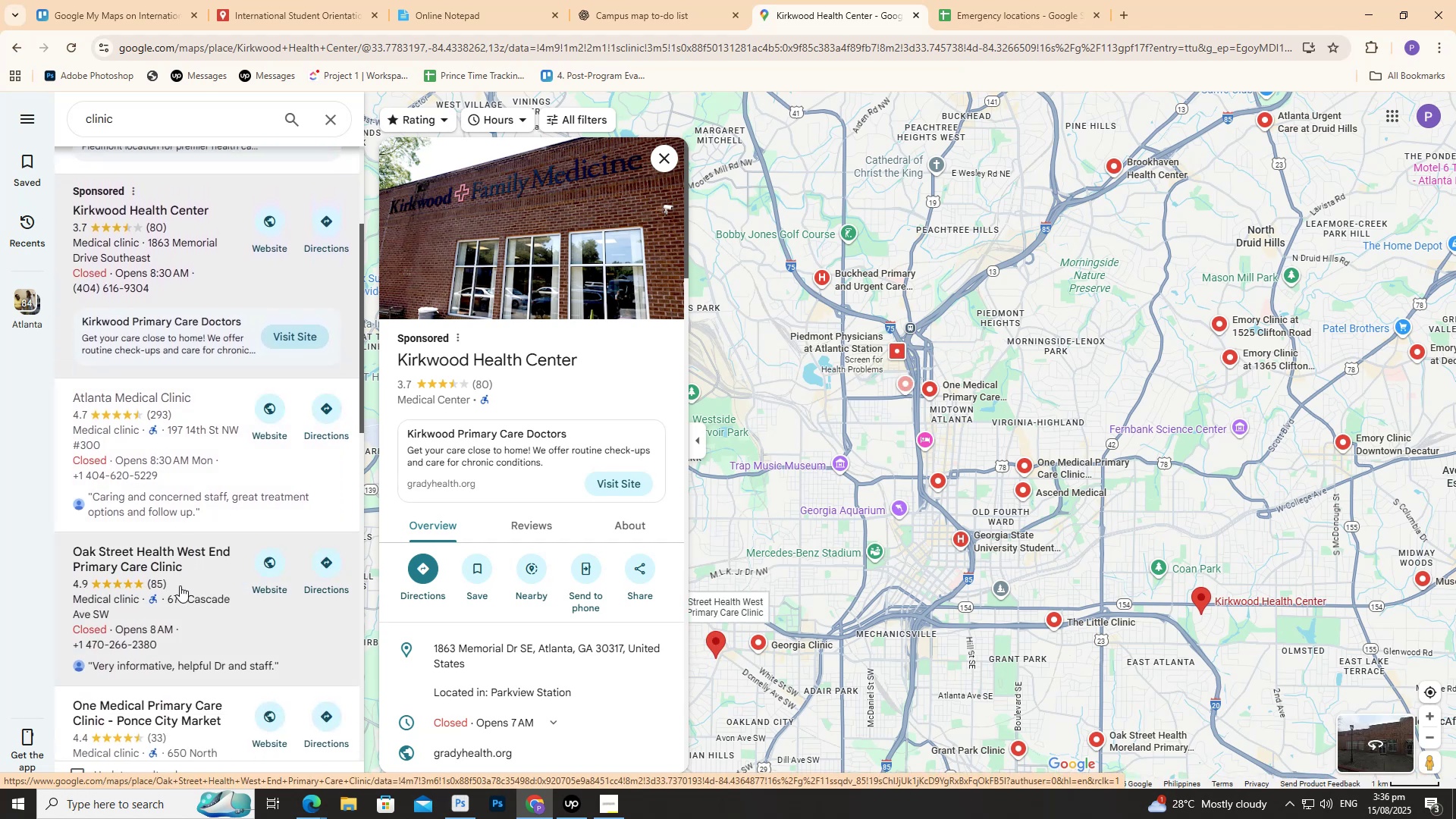 
left_click([180, 585])
 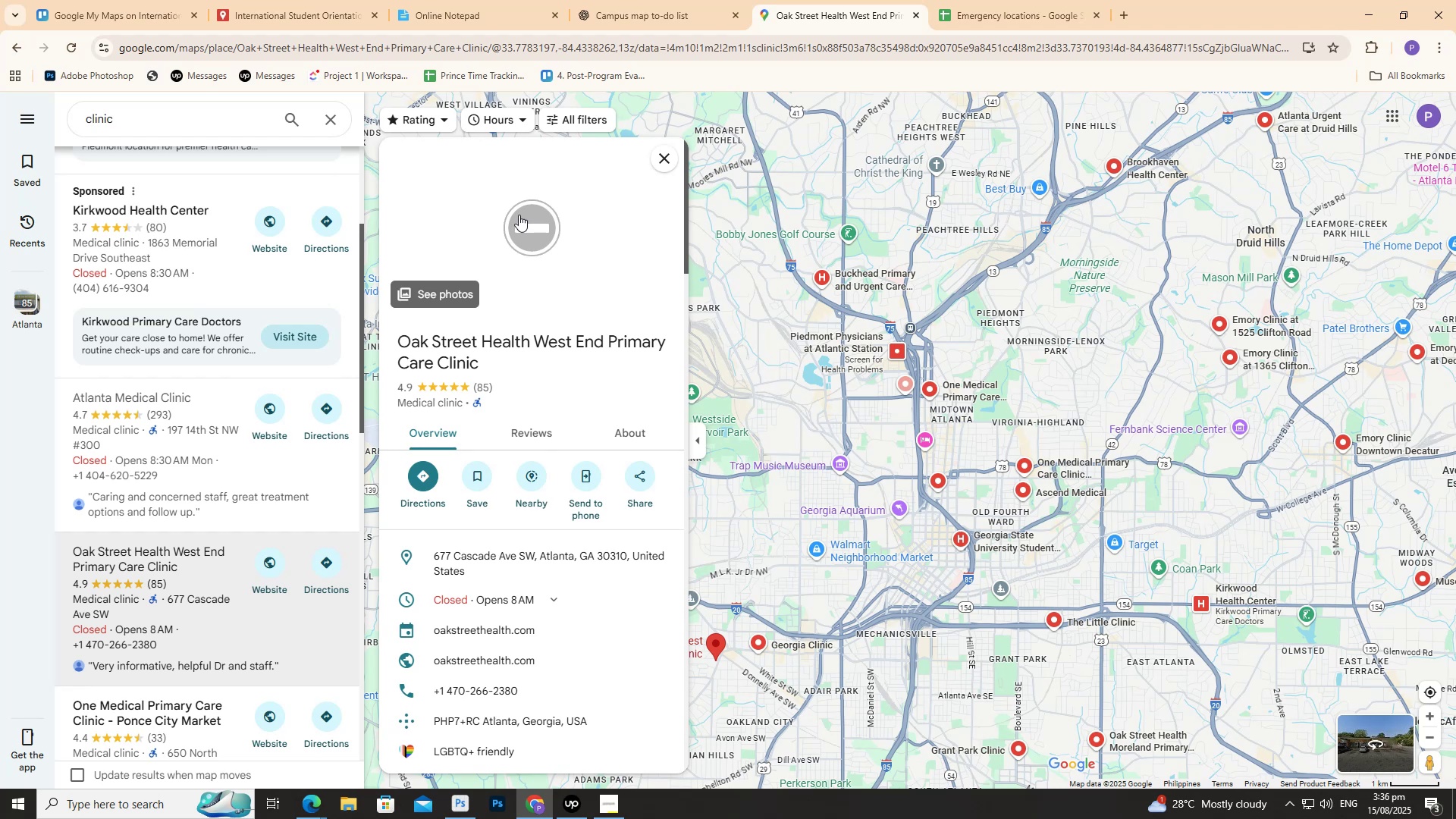 
left_click([470, 289])
 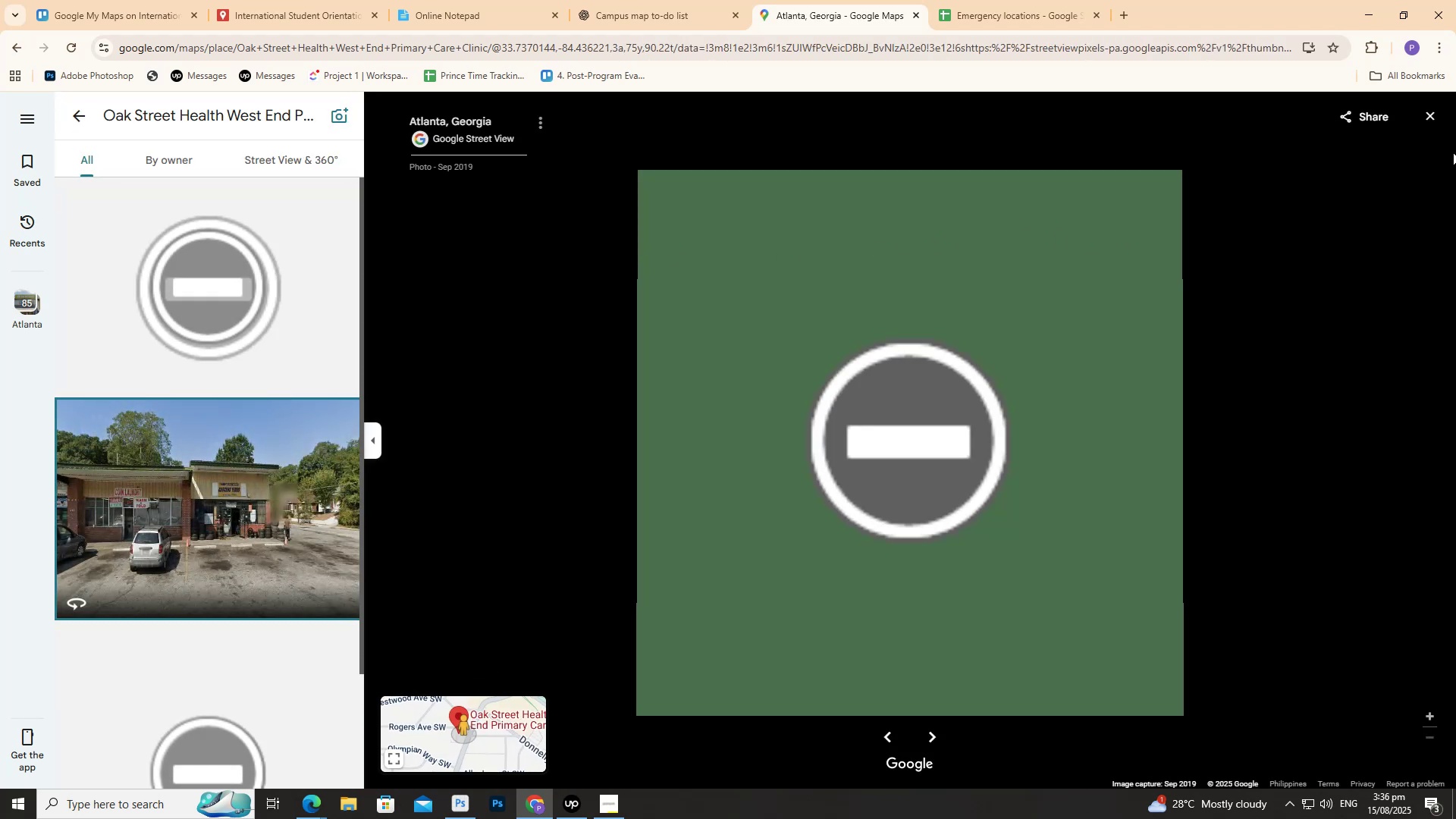 
left_click([1434, 127])
 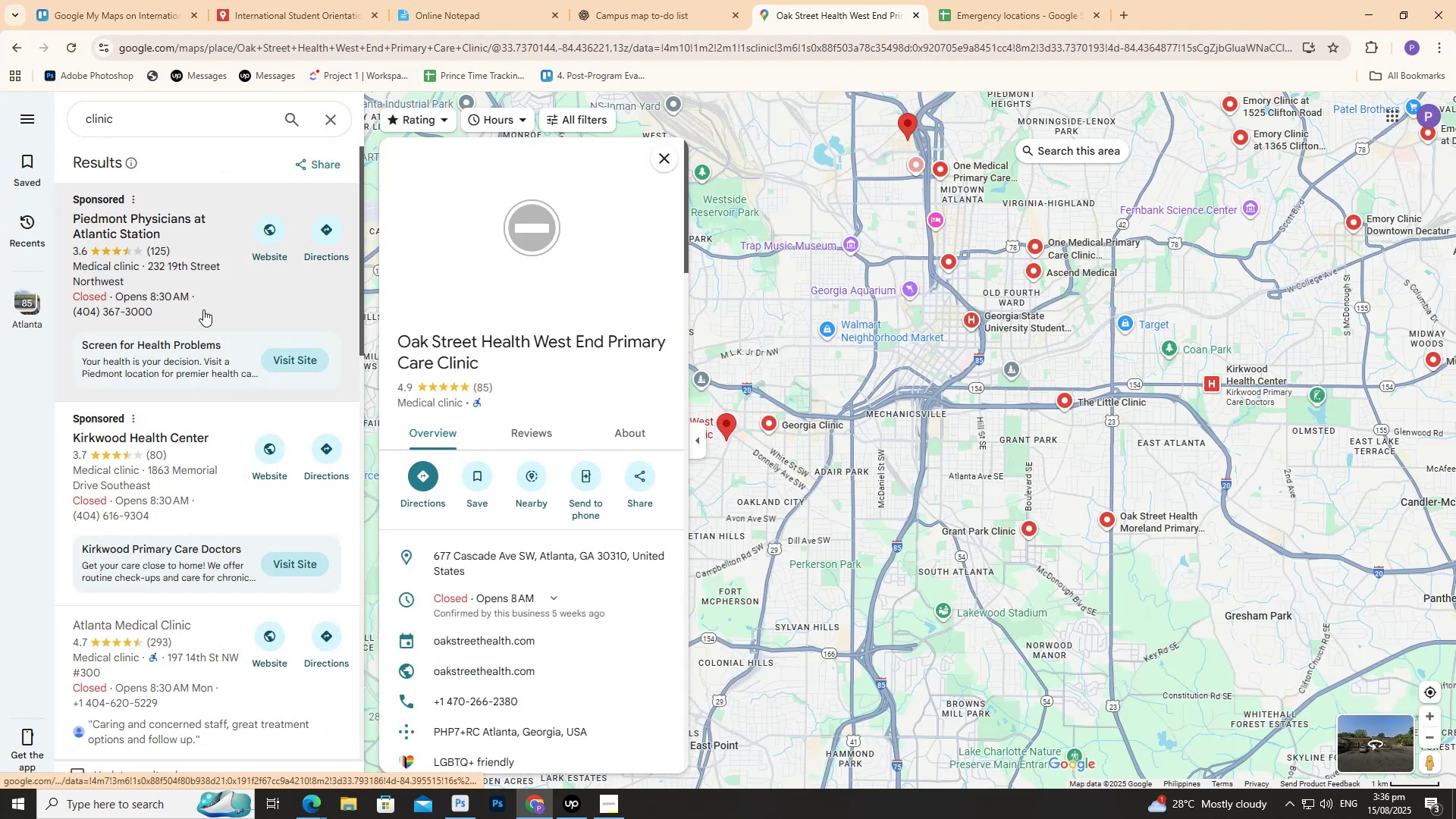 
left_click([203, 305])
 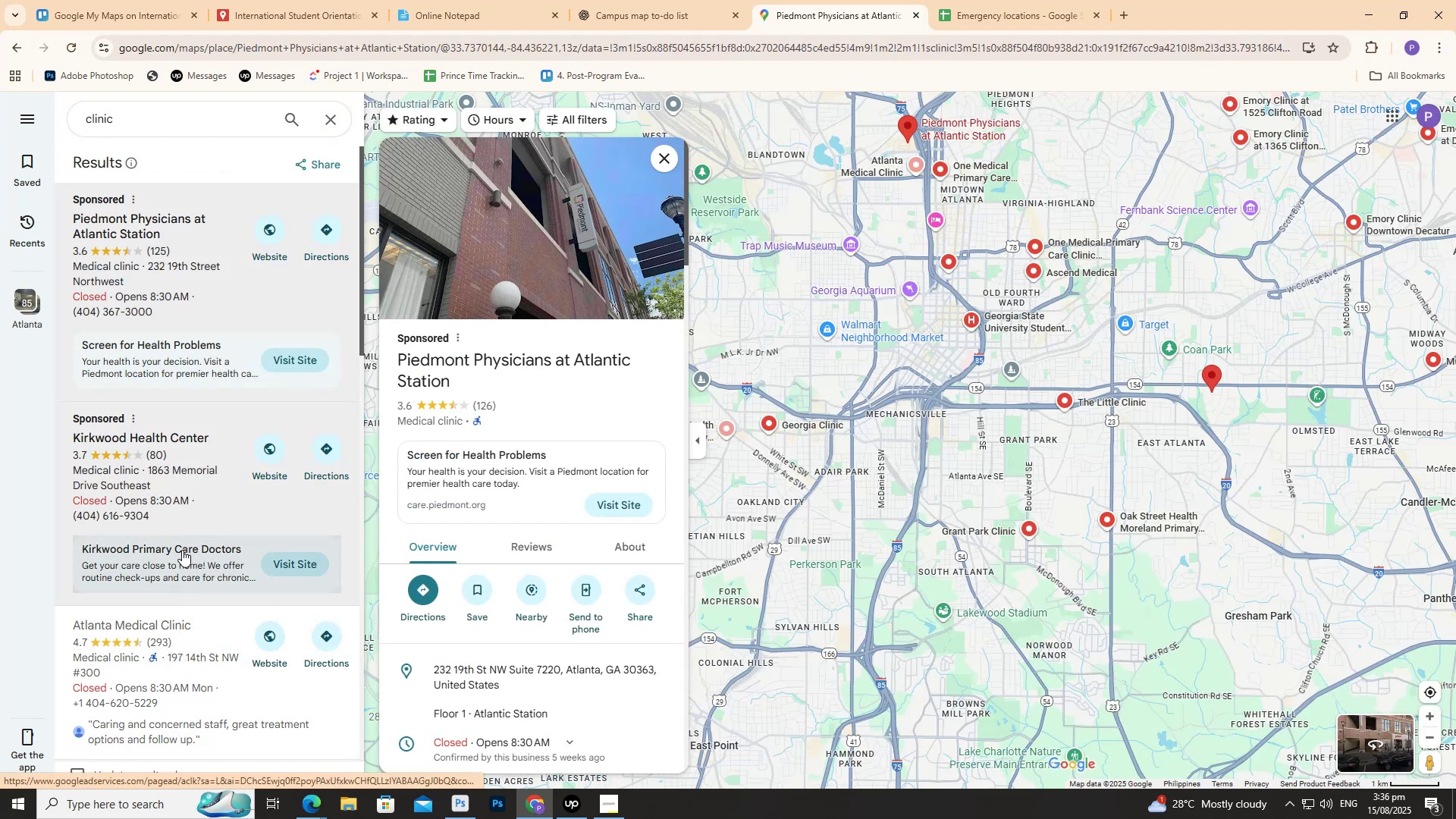 
left_click([193, 495])
 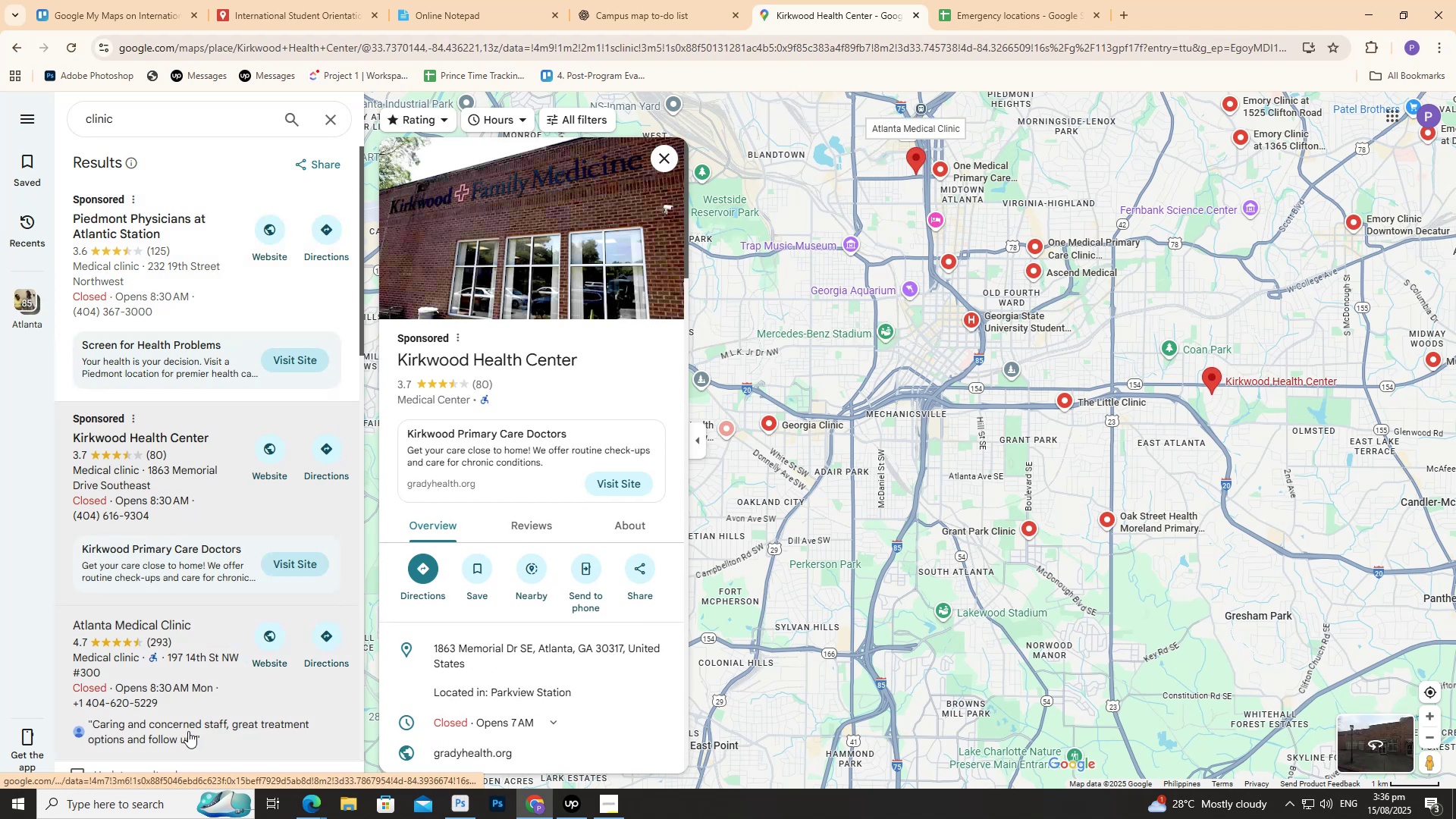 
scroll: coordinate [175, 704], scroll_direction: down, amount: 4.0
 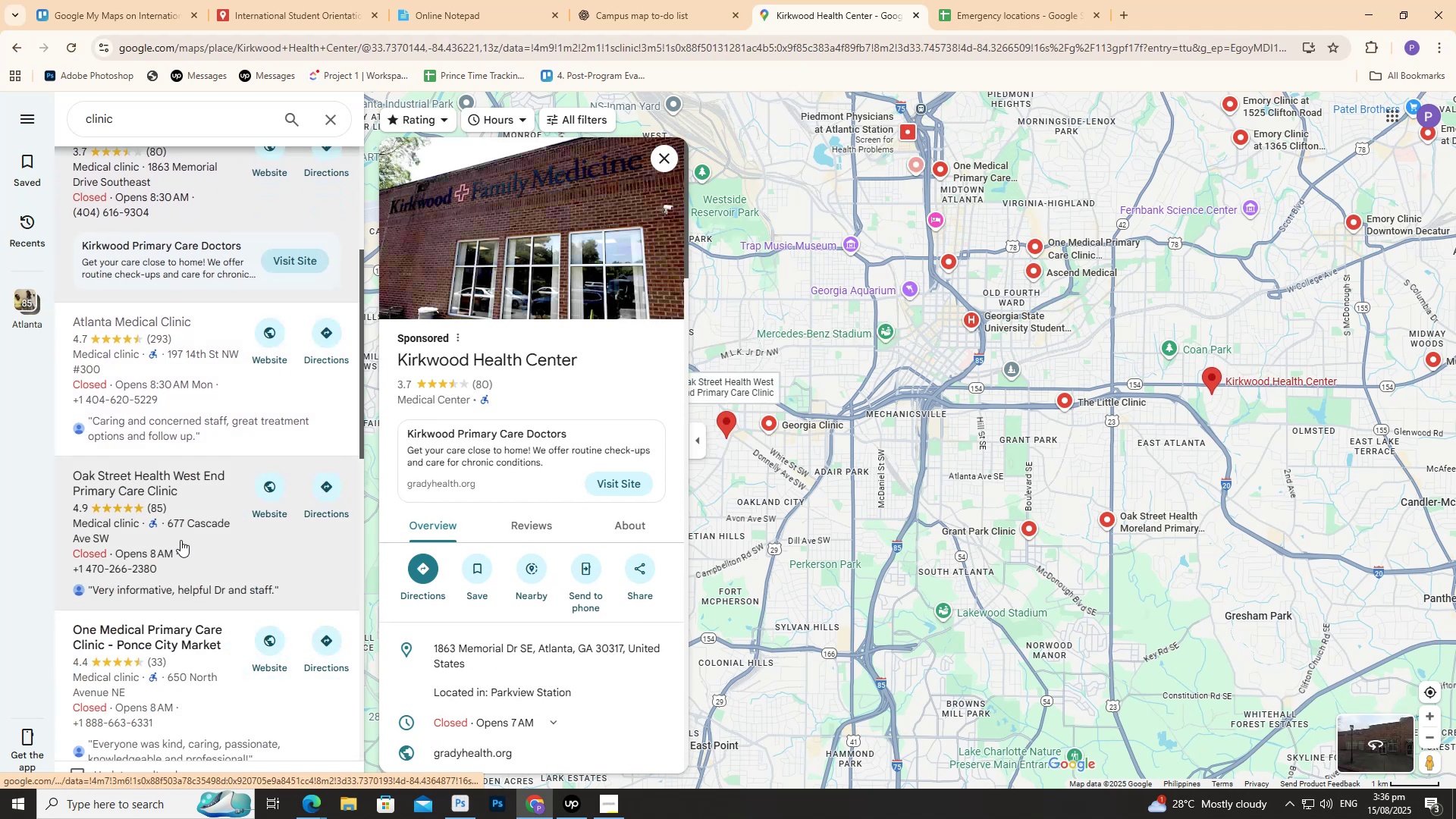 
left_click([180, 540])
 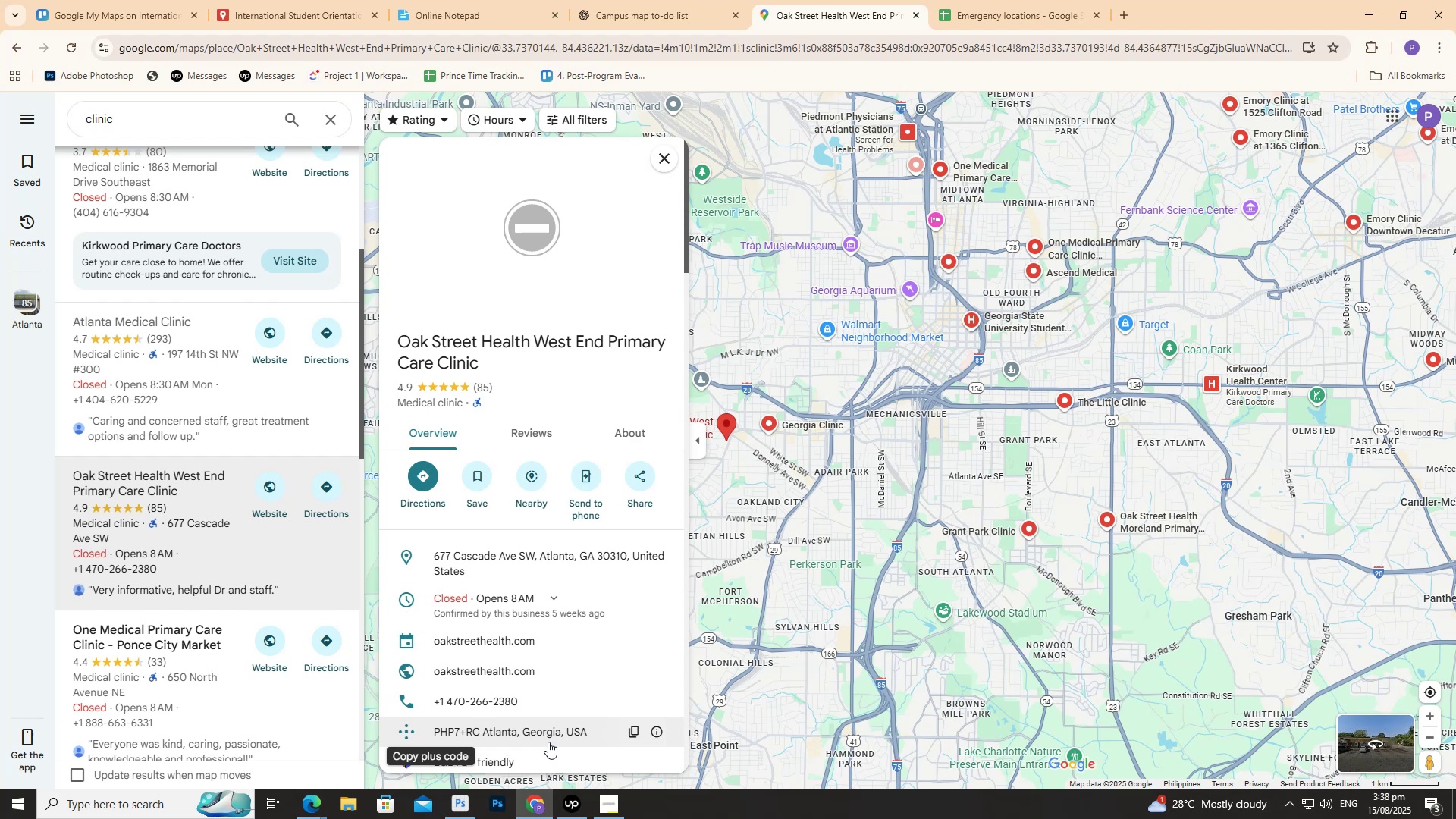 
wait(96.55)
 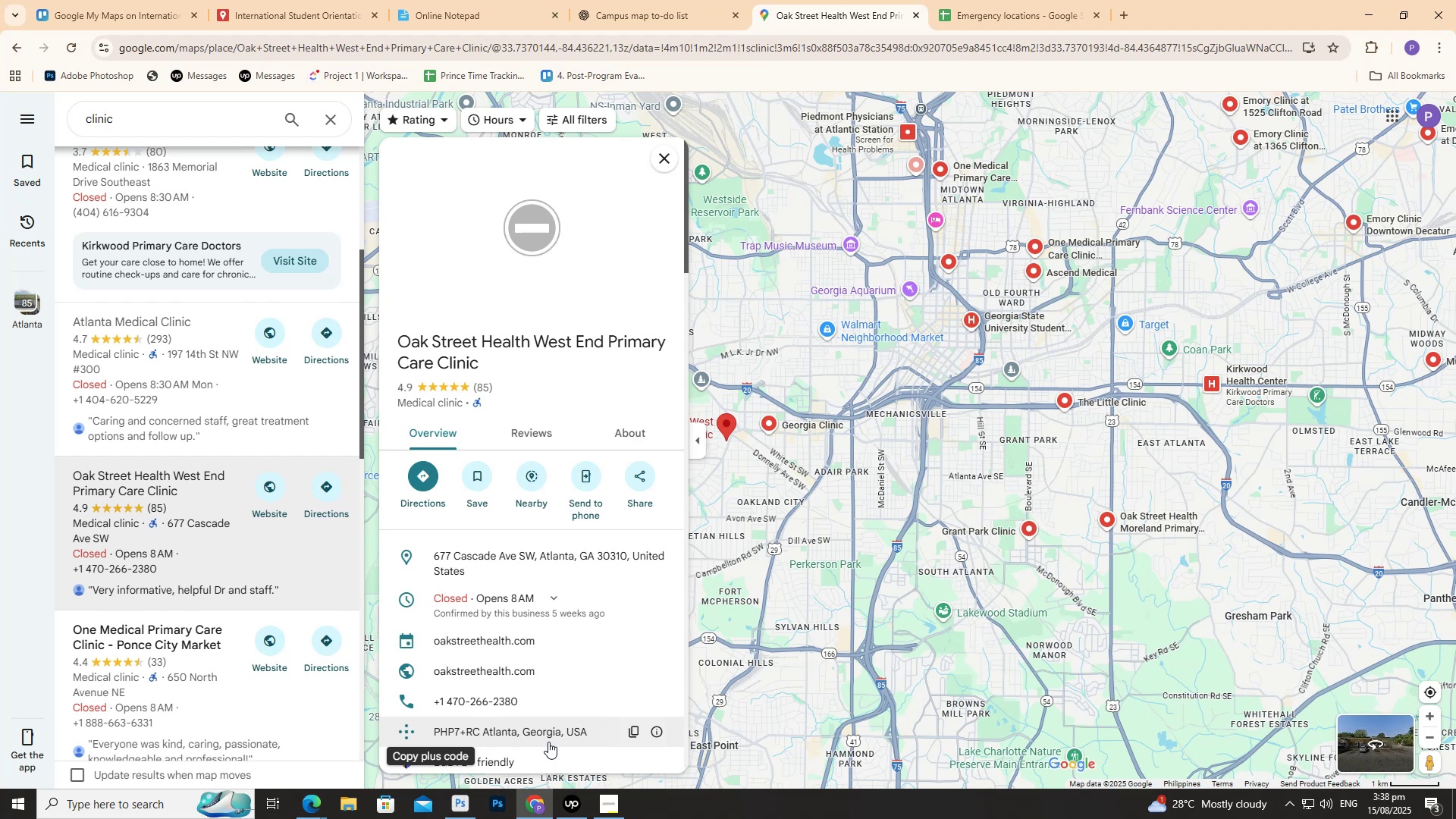 
left_click([655, 561])
 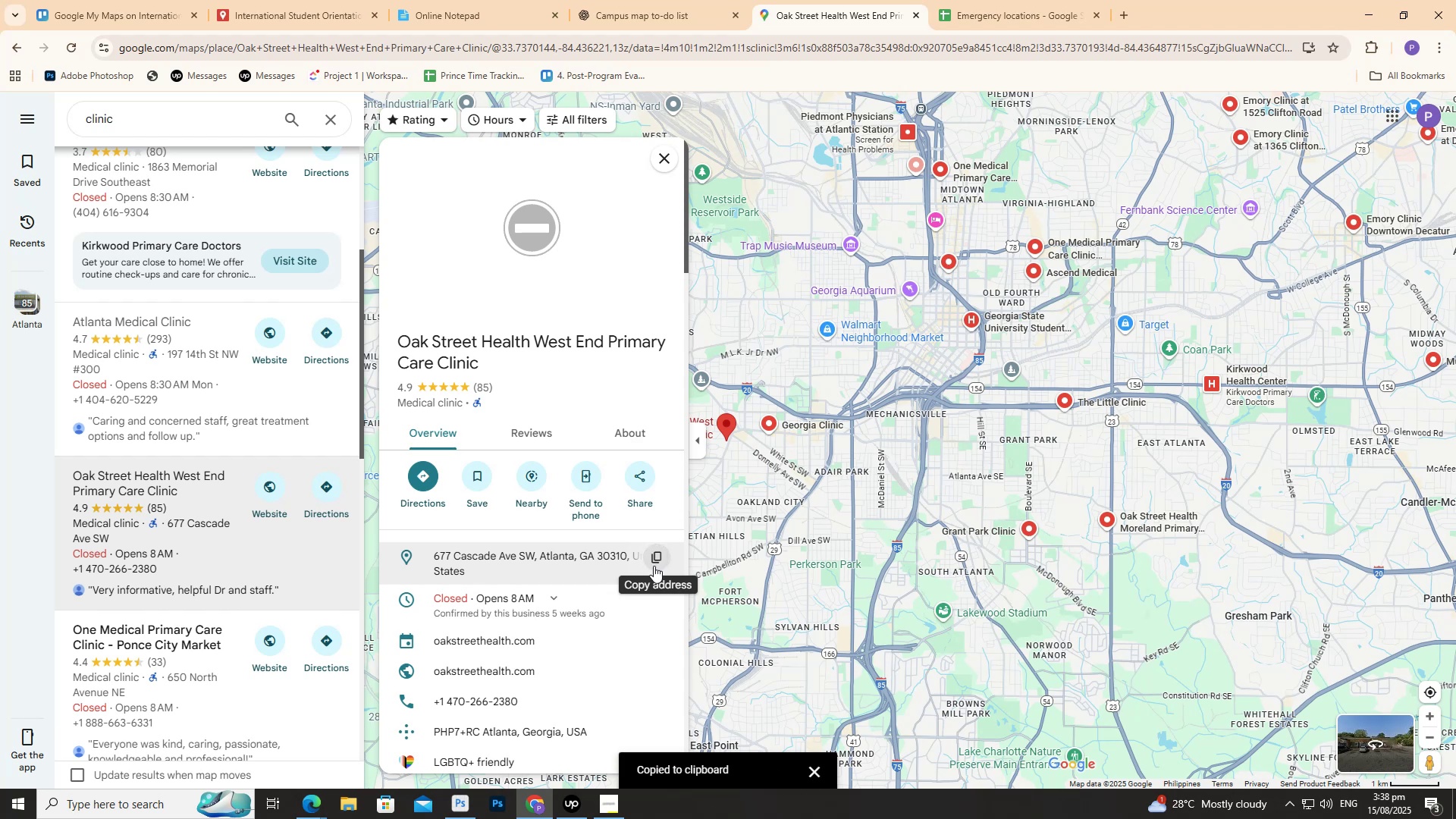 
wait(8.99)
 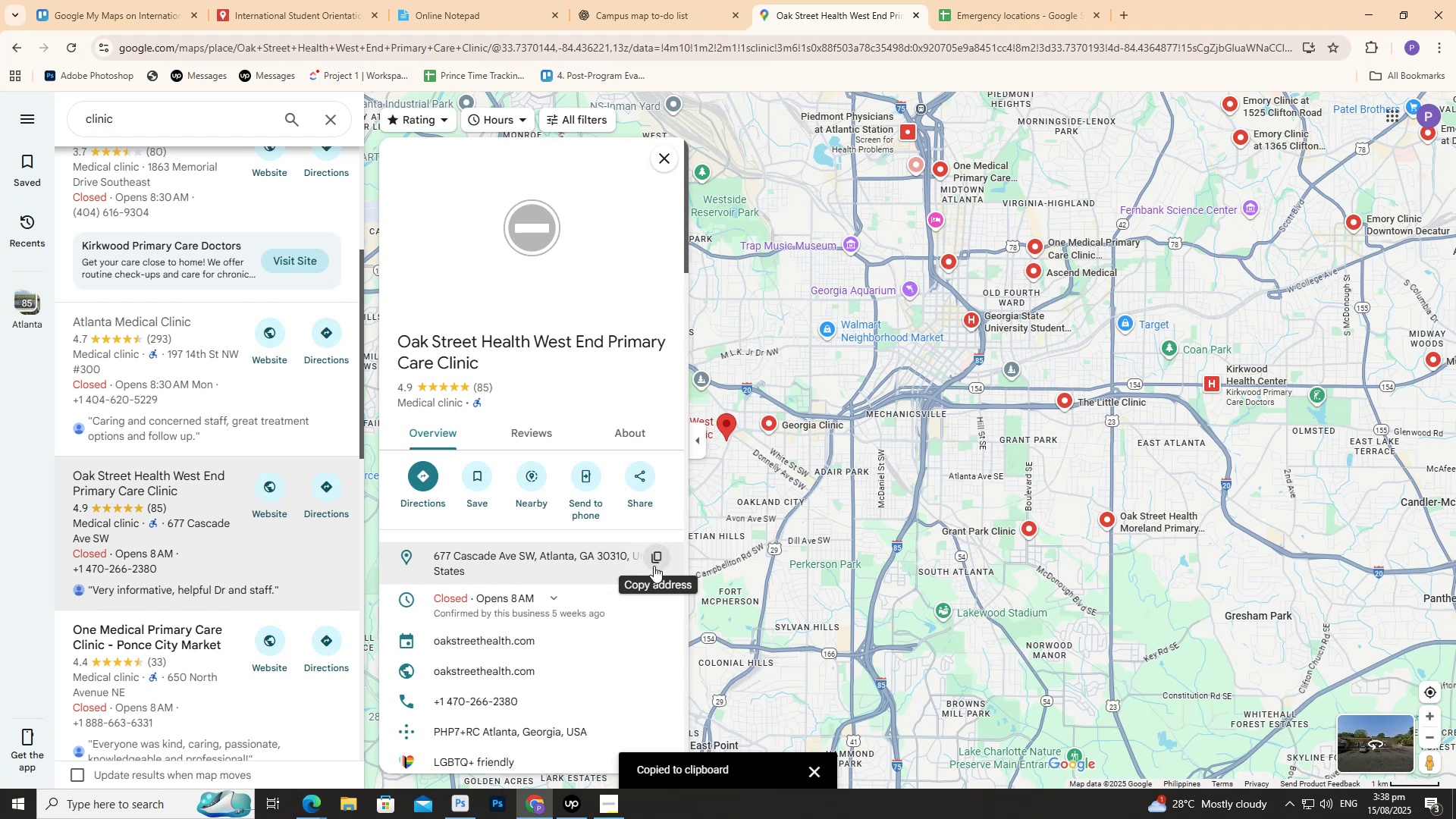 
double_click([555, 438])
 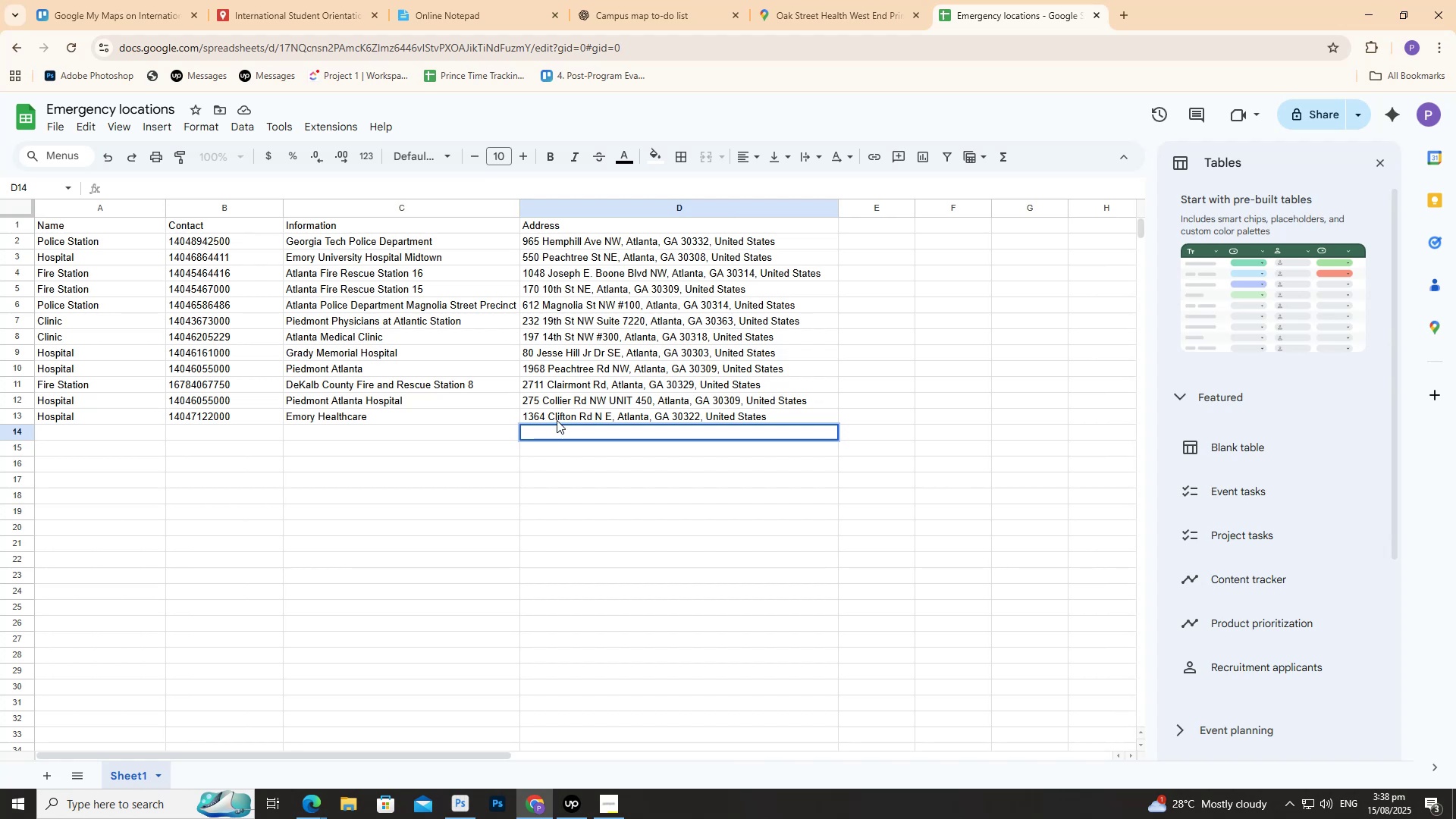 
key(Control+V)
 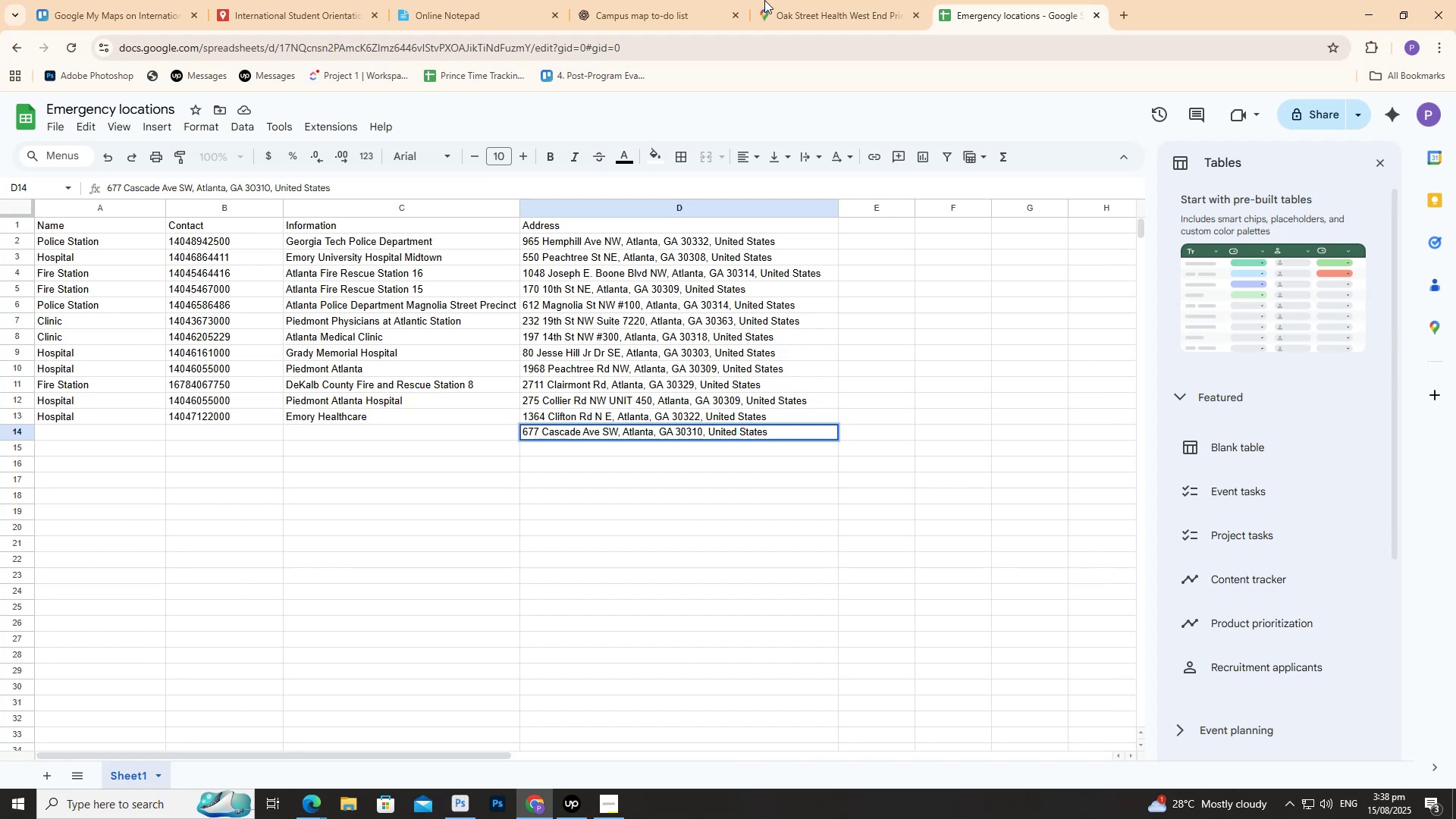 
left_click([833, 0])
 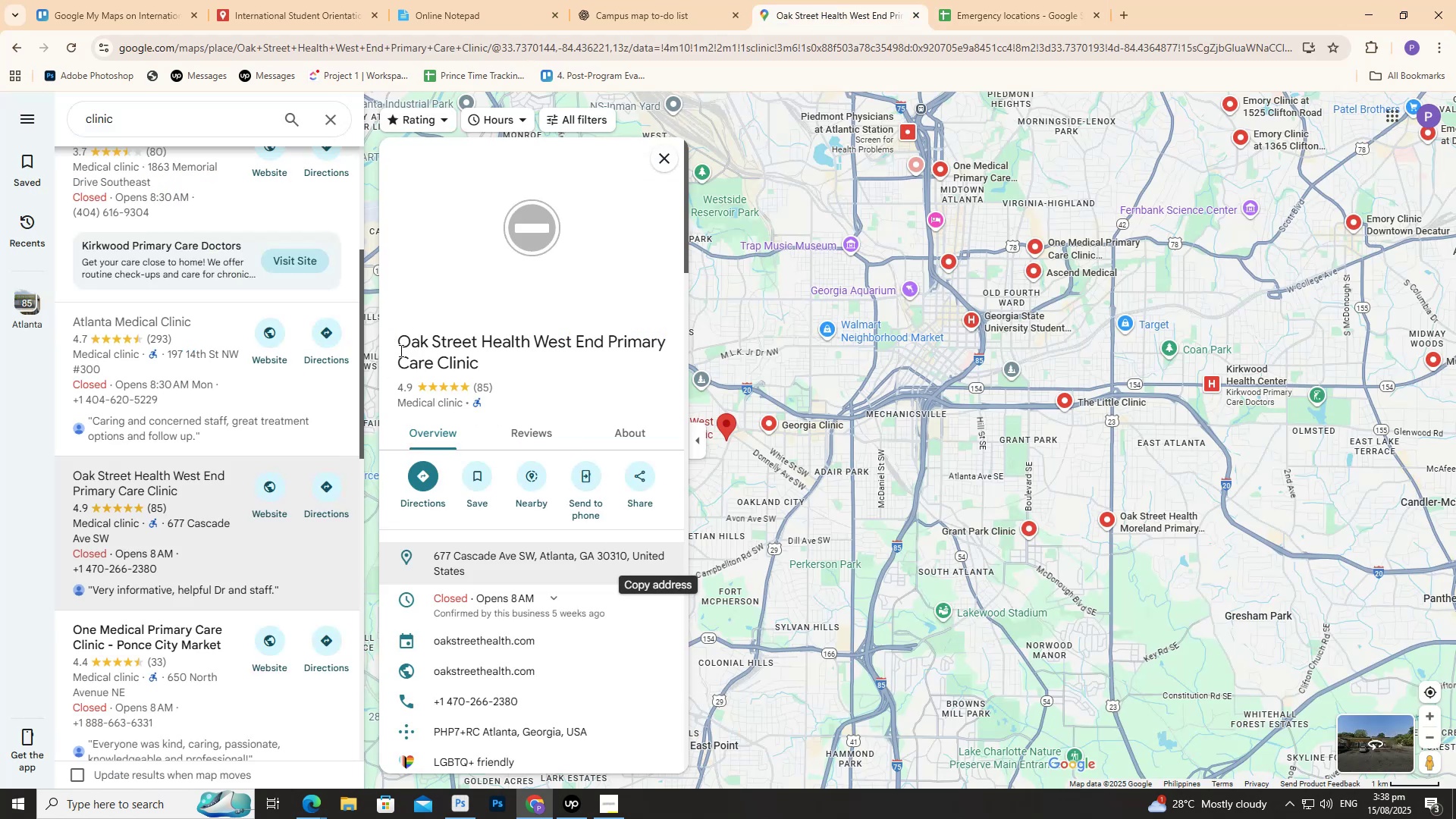 
left_click_drag(start_coordinate=[402, 343], to_coordinate=[485, 366])
 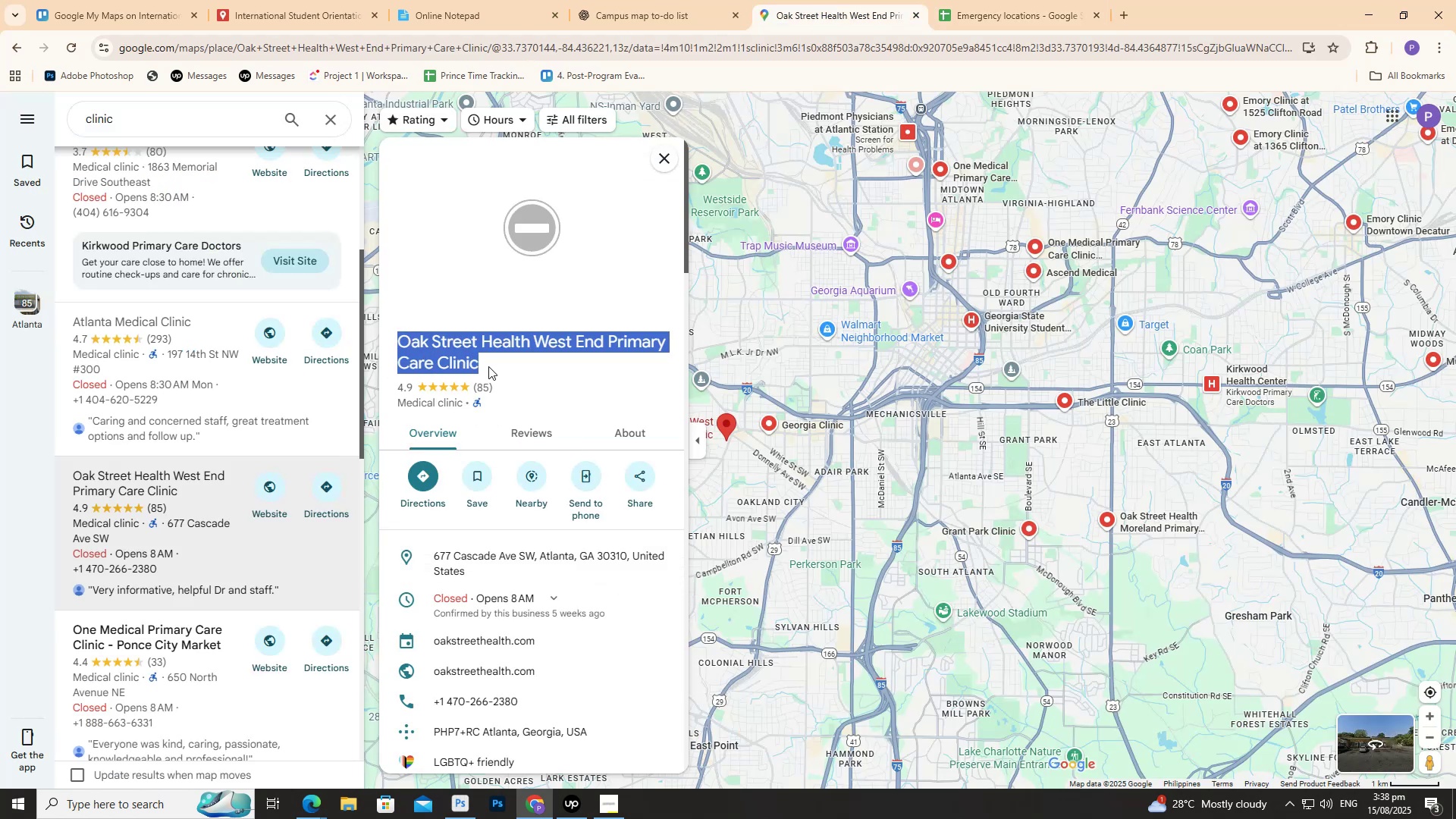 
key(Control+C)
 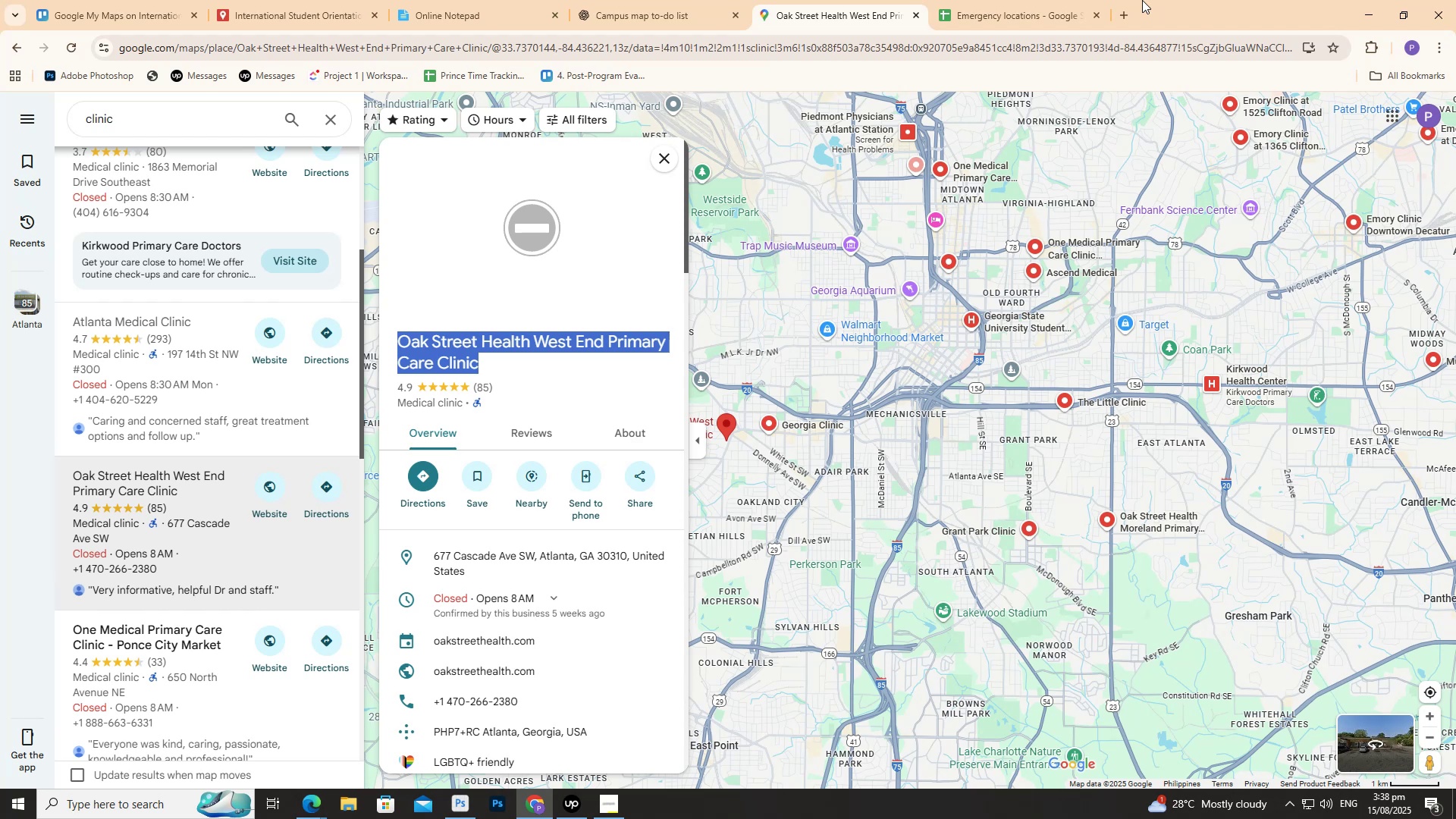 
left_click([1052, 1])
 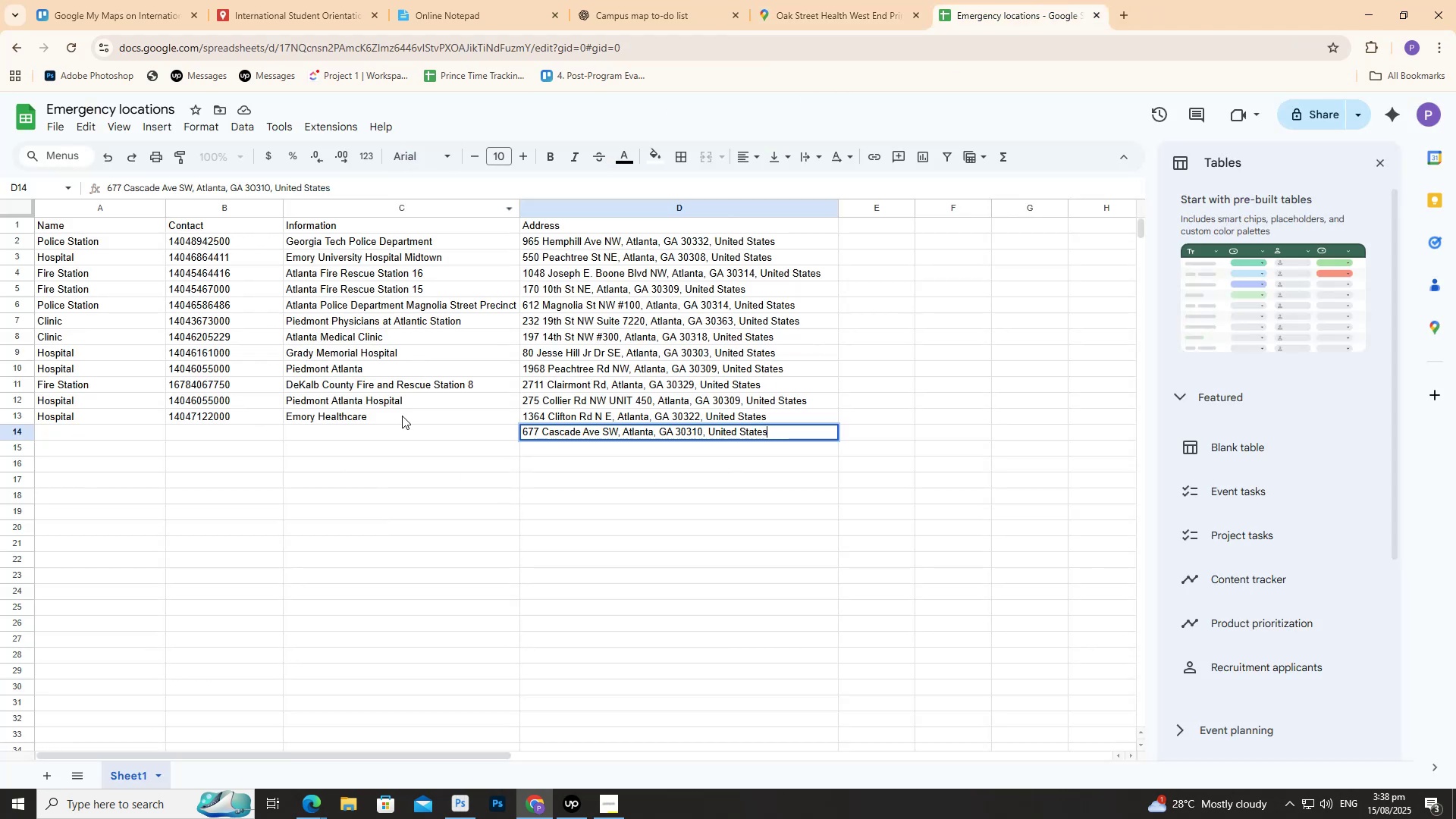 
double_click([392, 436])
 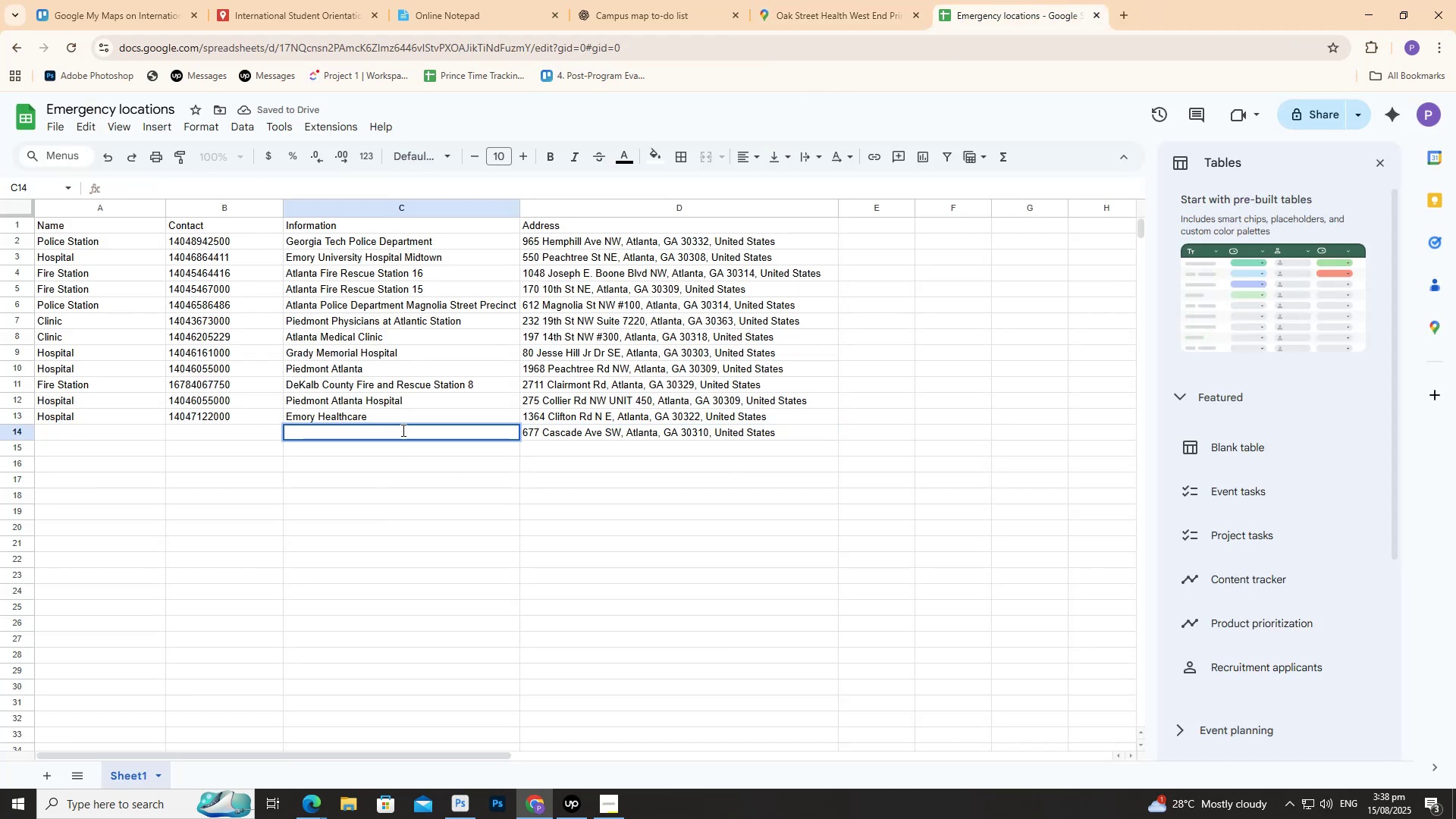 
wait(5.58)
 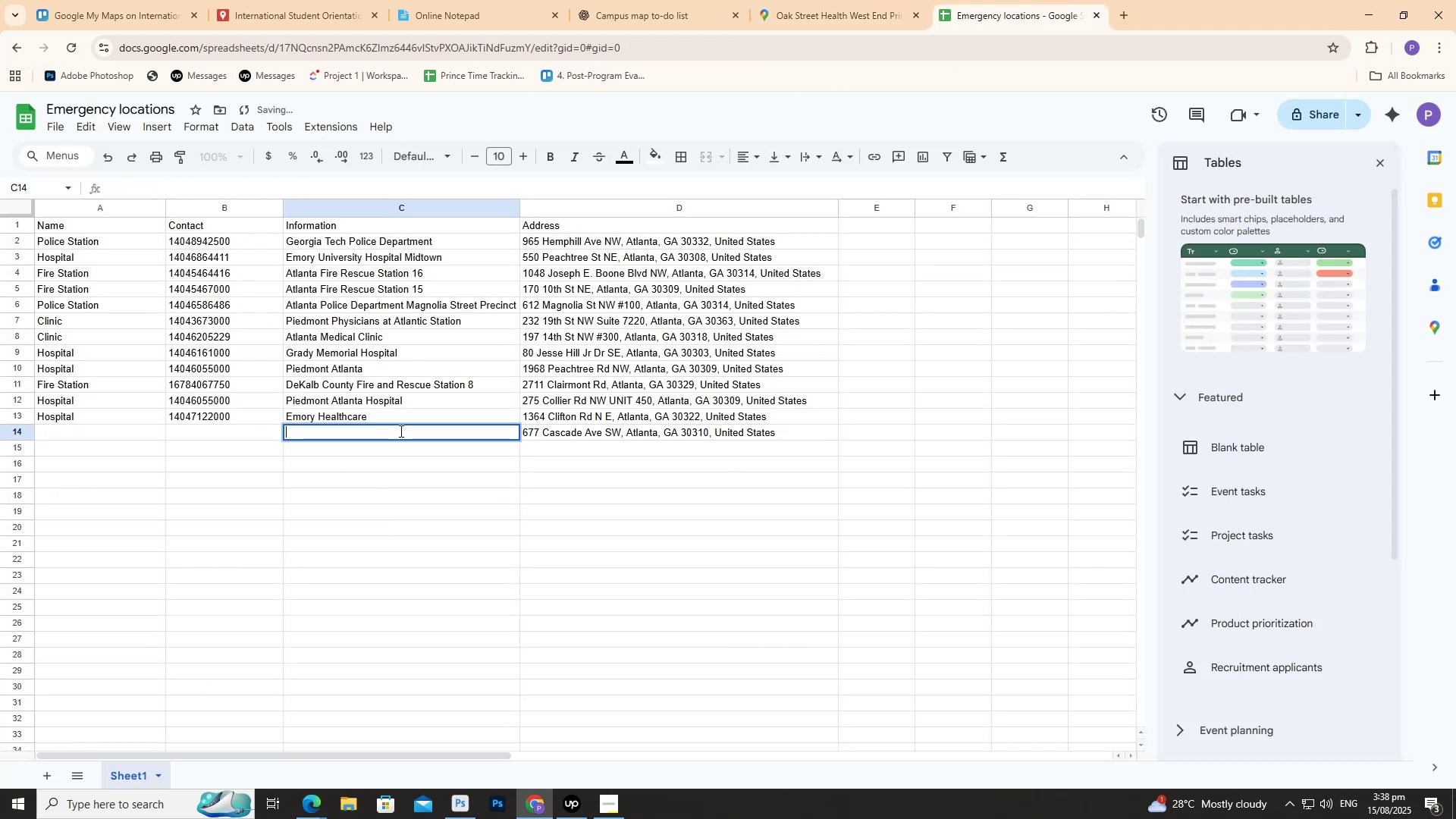 
key(Control+V)
 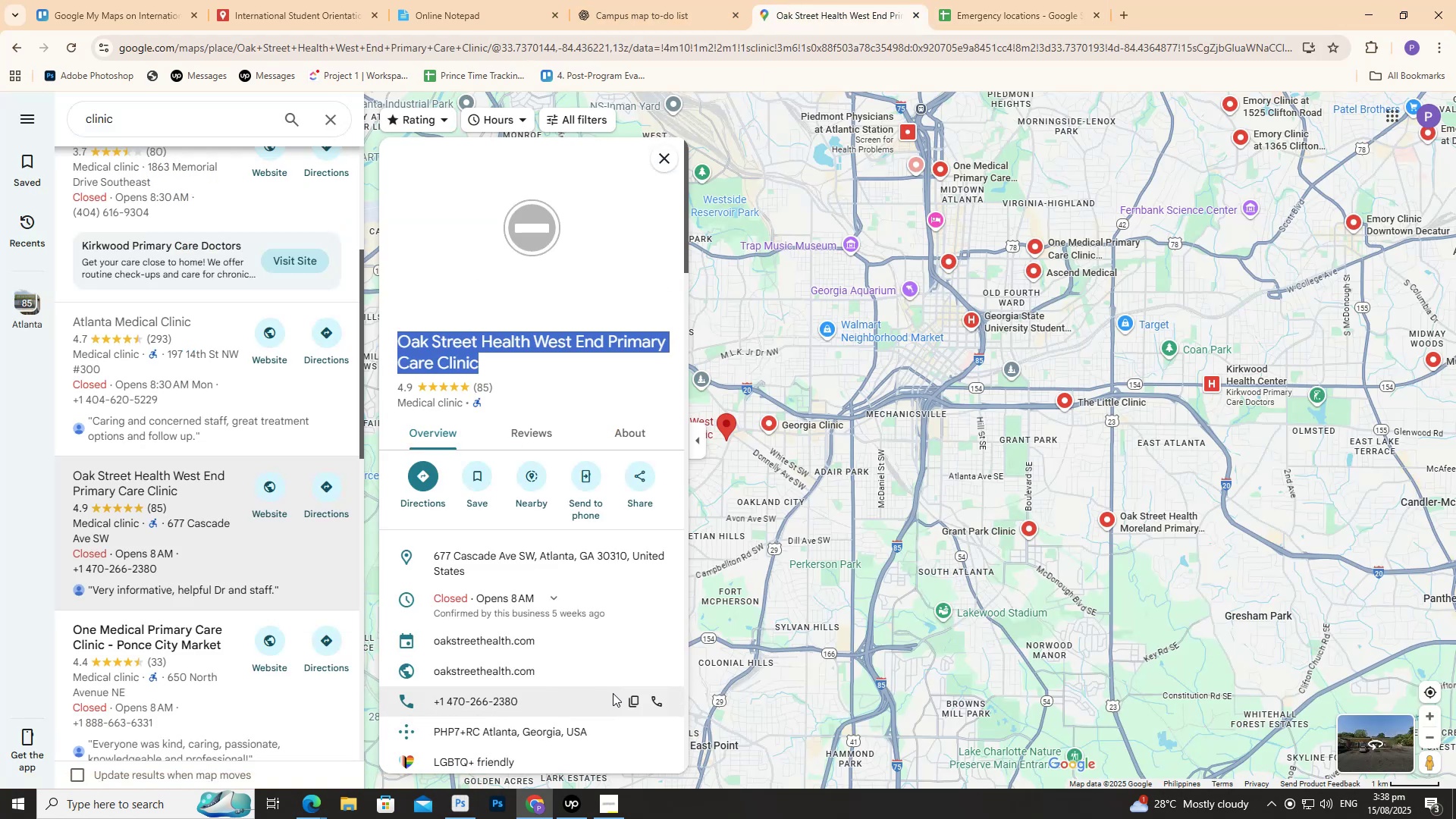 
wait(7.21)
 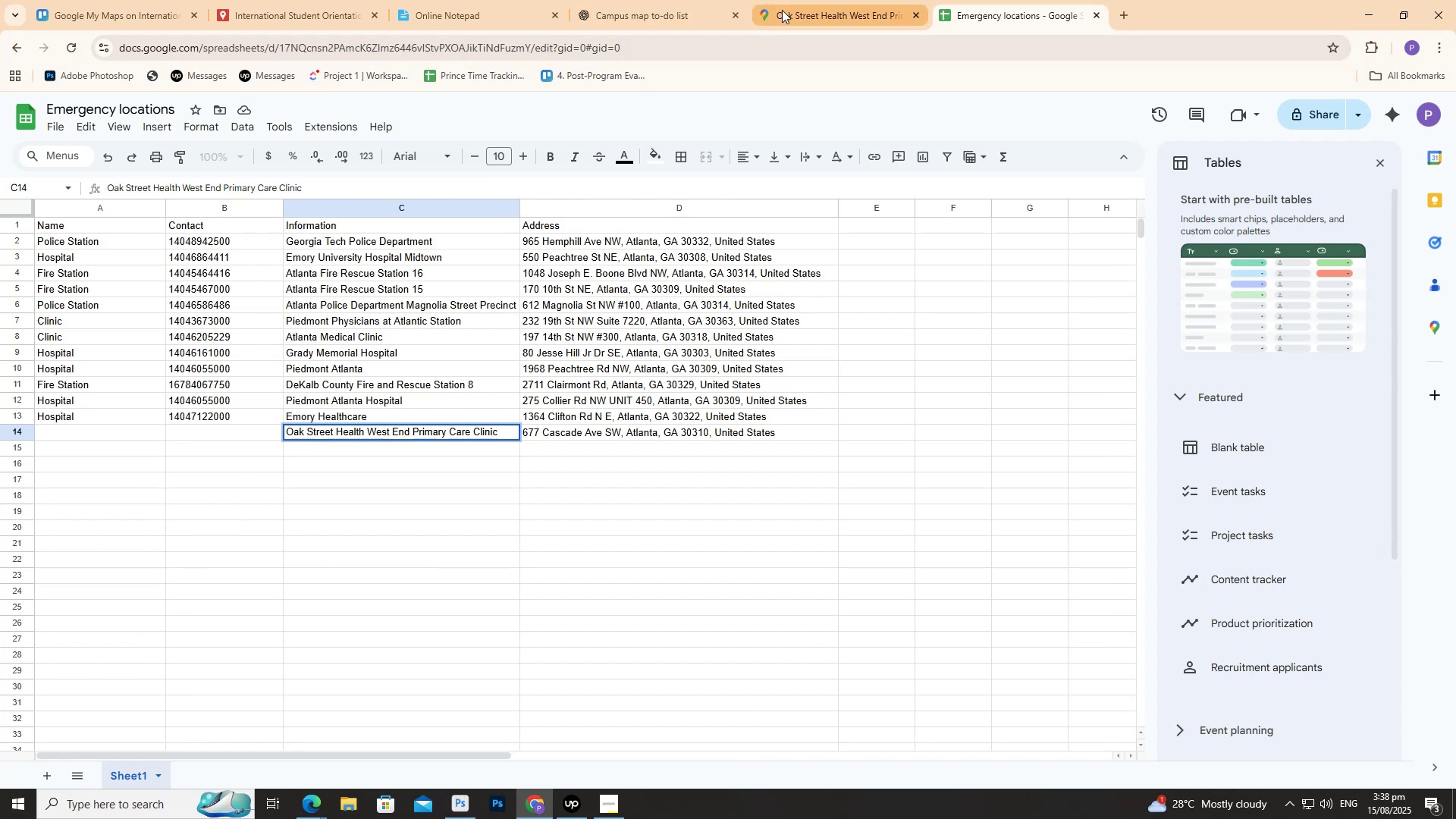 
left_click([638, 696])
 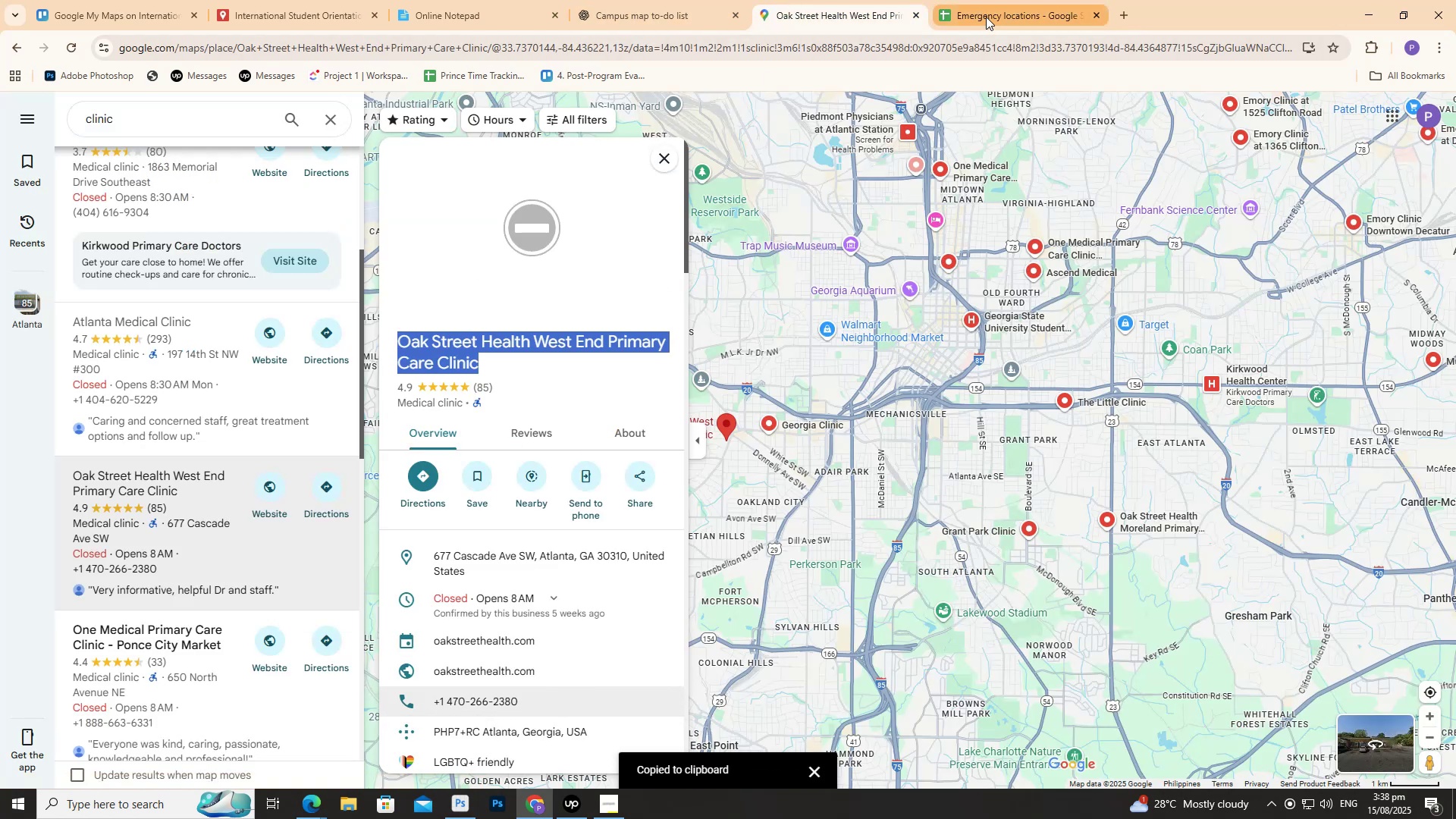 
left_click([987, 15])
 